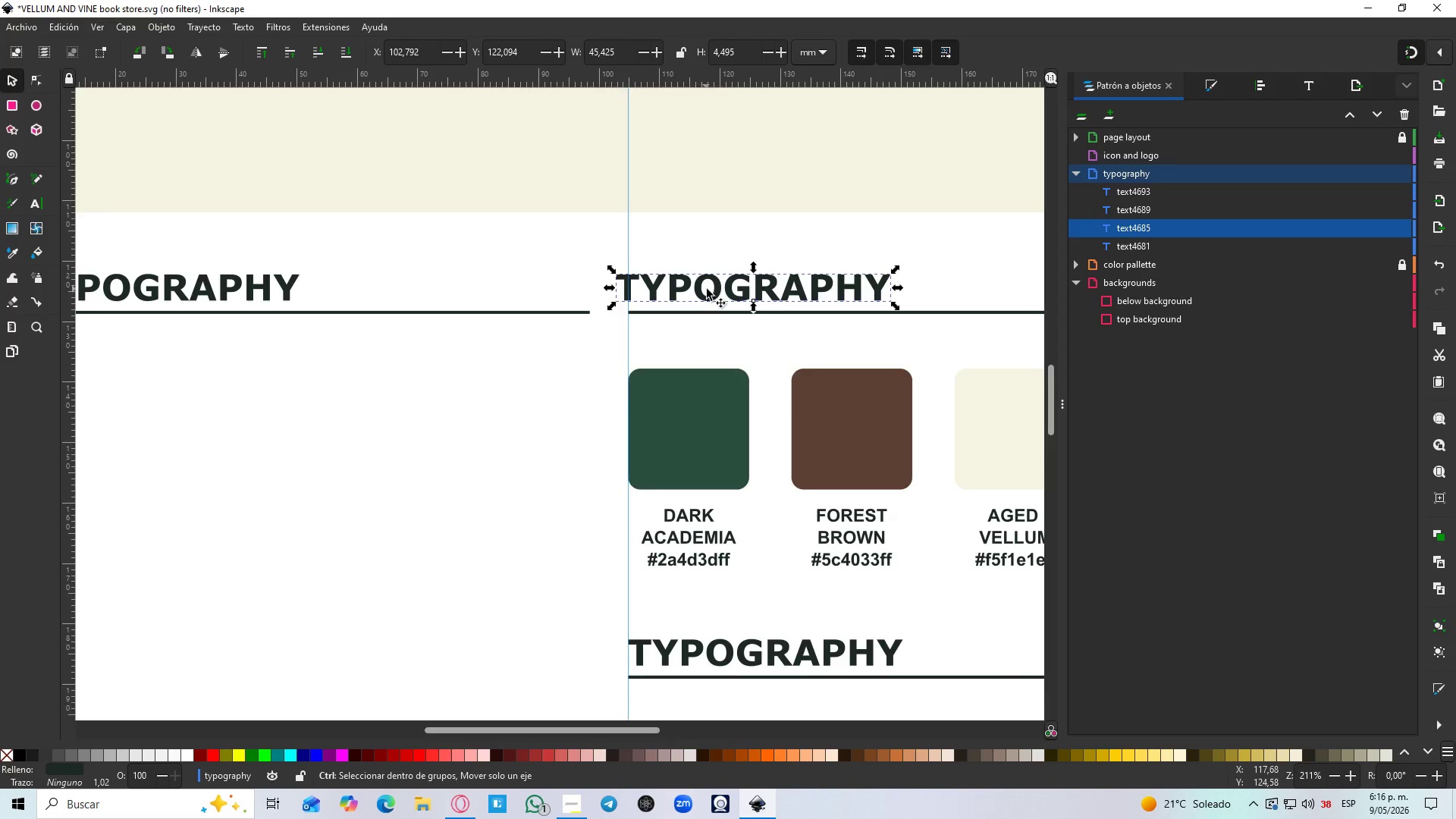 
left_click_drag(start_coordinate=[707, 289], to_coordinate=[718, 288])
 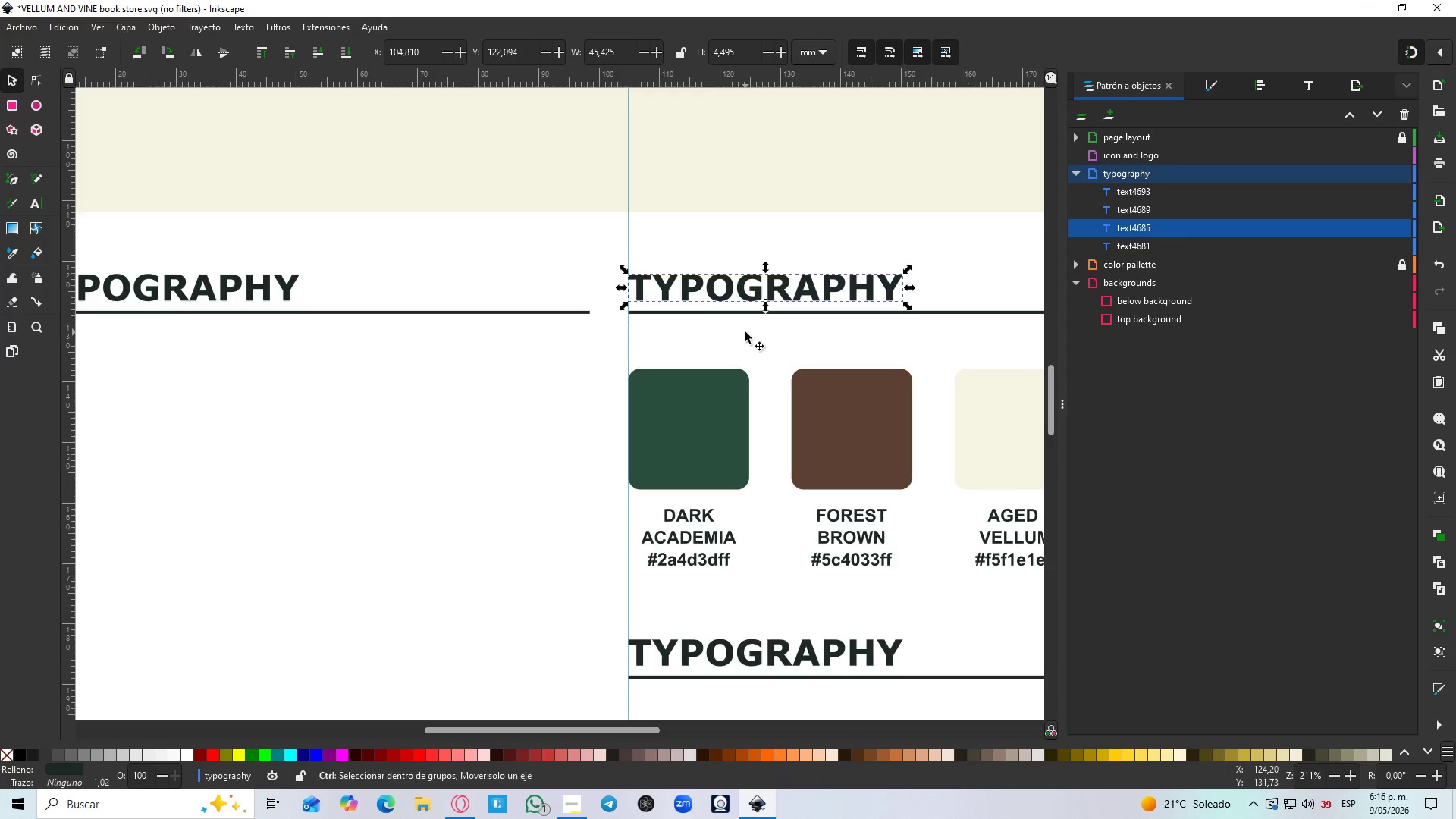 
hold_key(key=ControlLeft, duration=0.31)
 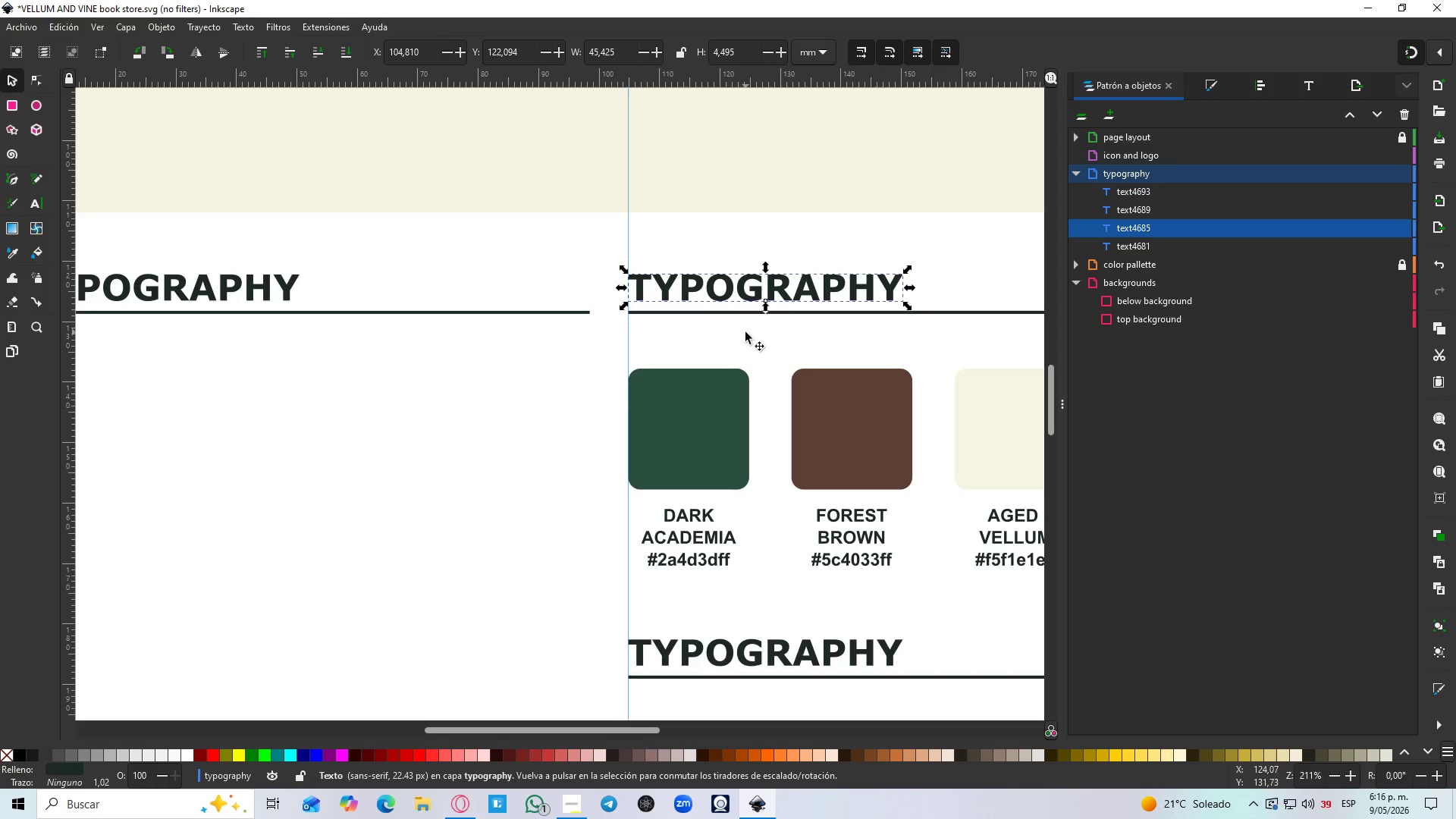 
hold_key(key=ControlLeft, duration=0.42)
scroll: coordinate [745, 332], scroll_direction: down, amount: 4.0
 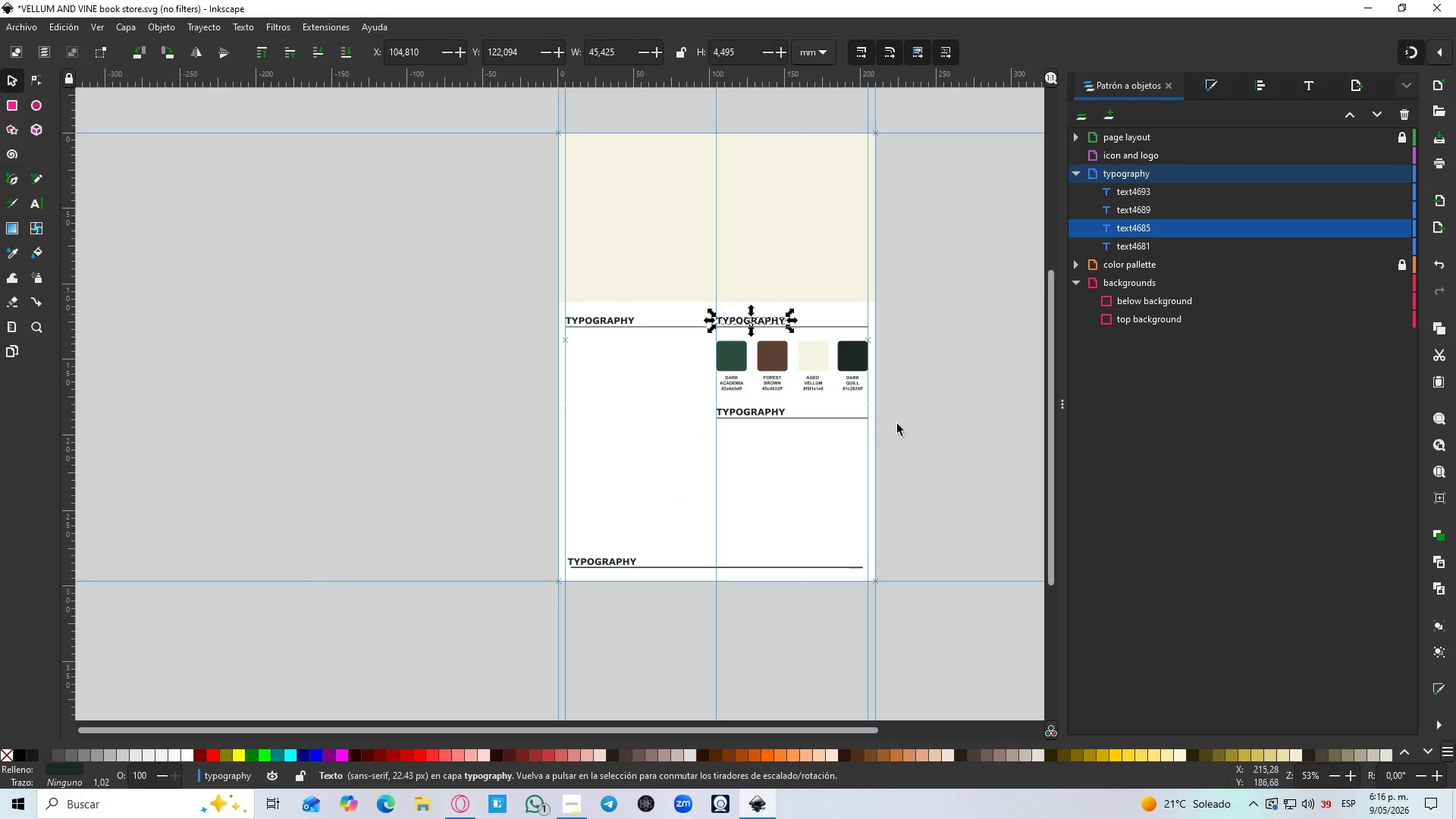 
left_click([912, 432])
 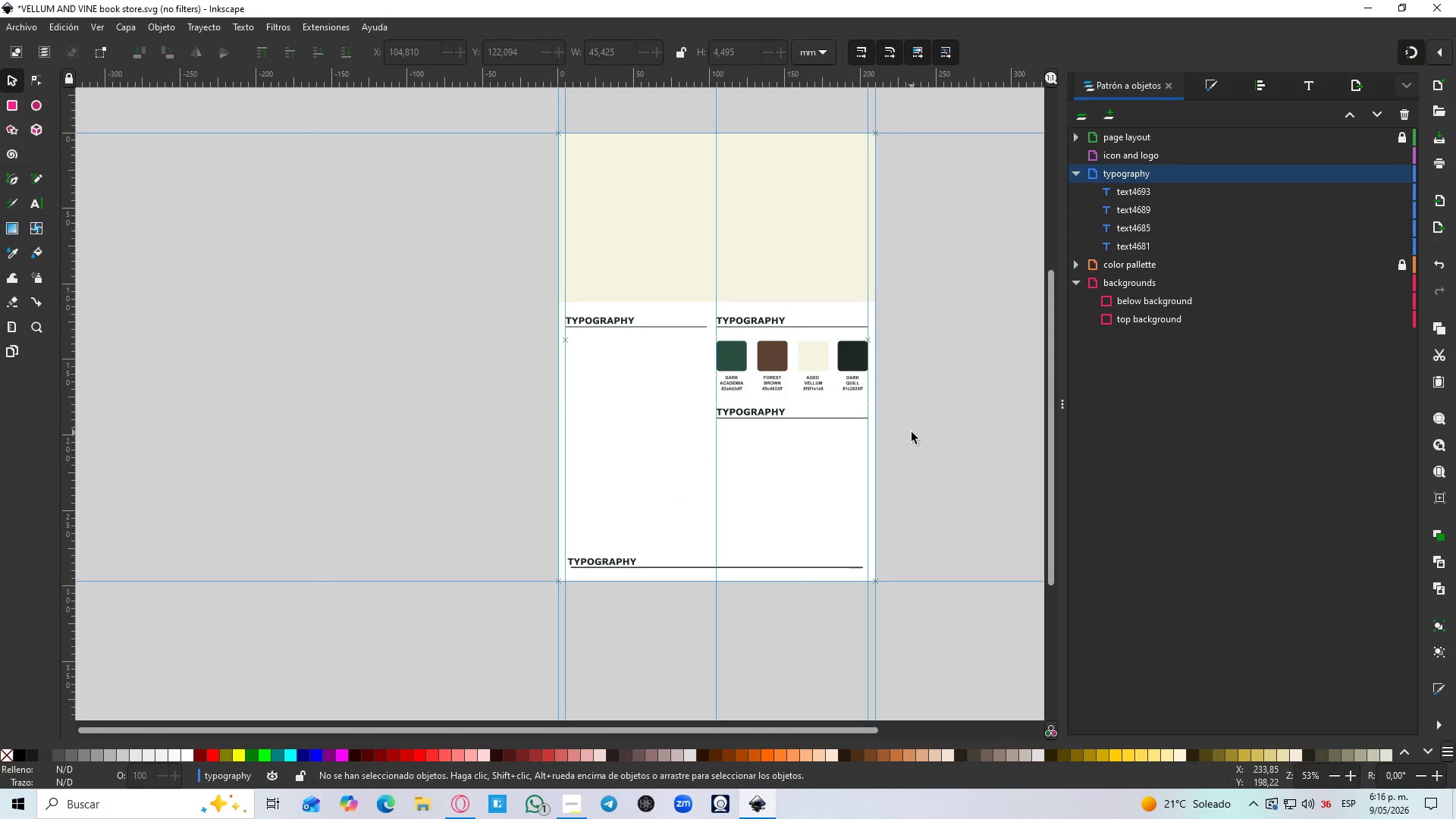 
wait(7.86)
 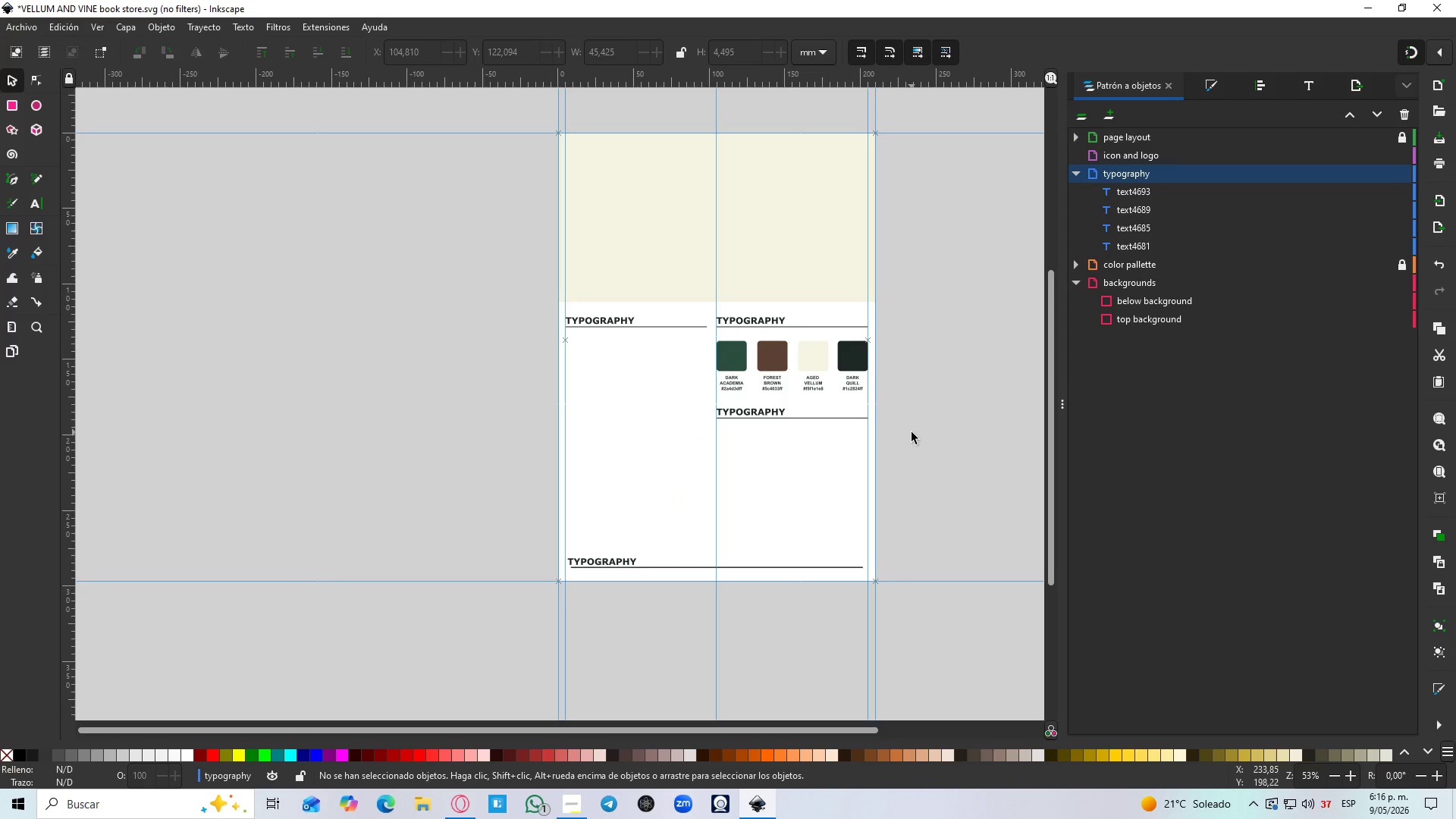 
hold_key(key=ControlLeft, duration=0.78)
scroll: coordinate [858, 128], scroll_direction: up, amount: 3.0
 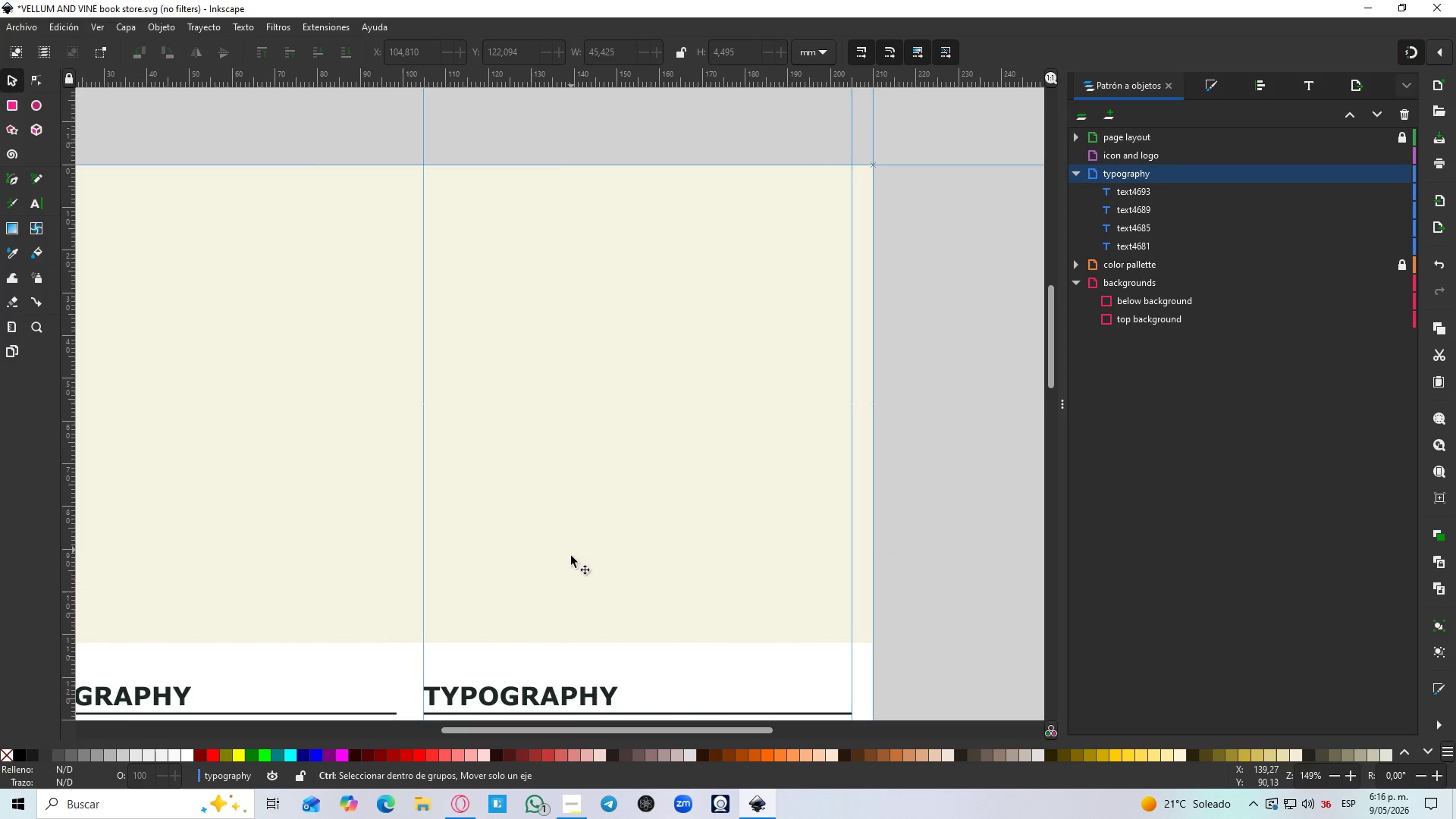 
scroll: coordinate [583, 519], scroll_direction: down, amount: 7.0
 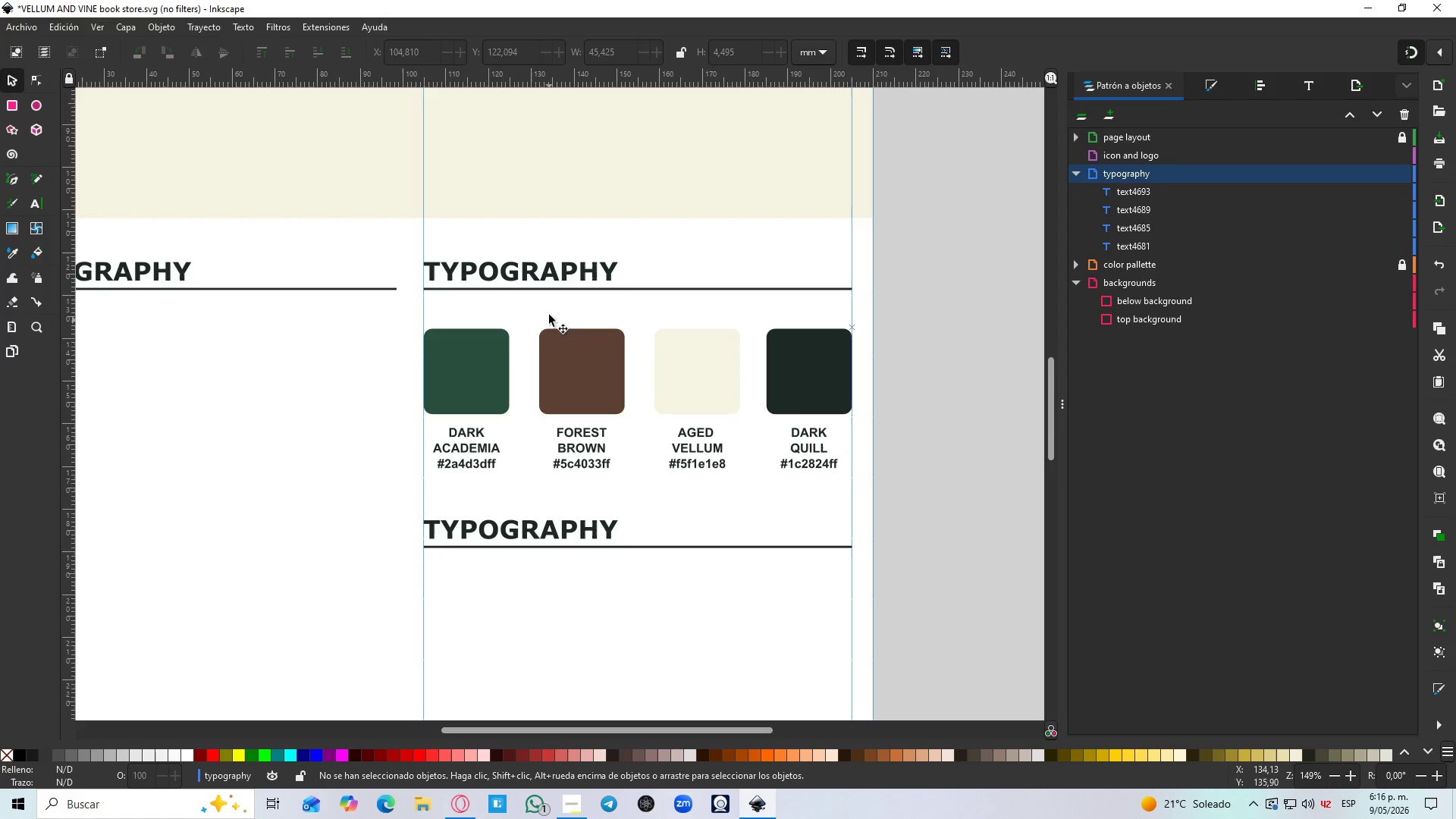 
left_click([546, 260])
 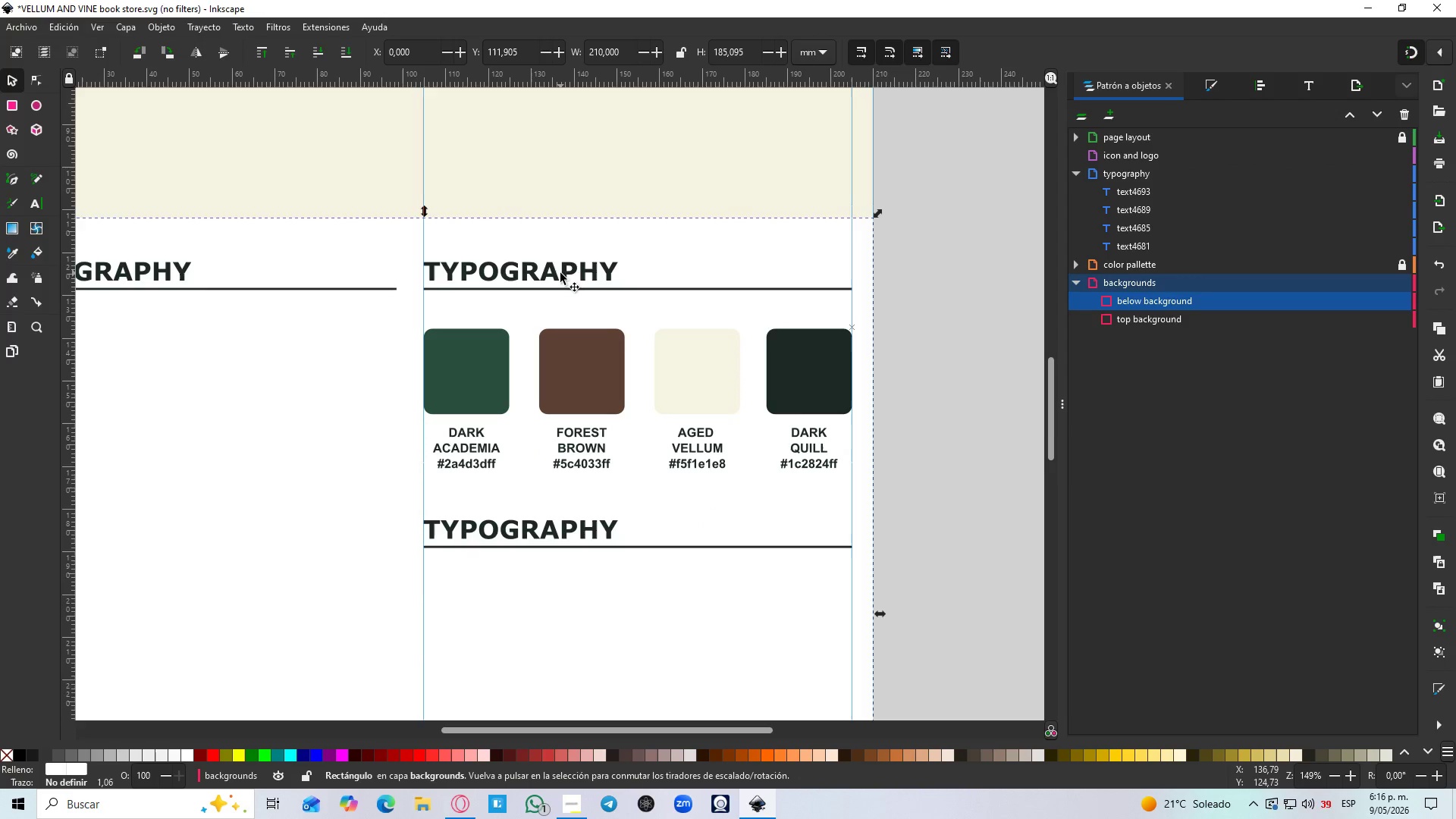 
double_click([560, 273])
 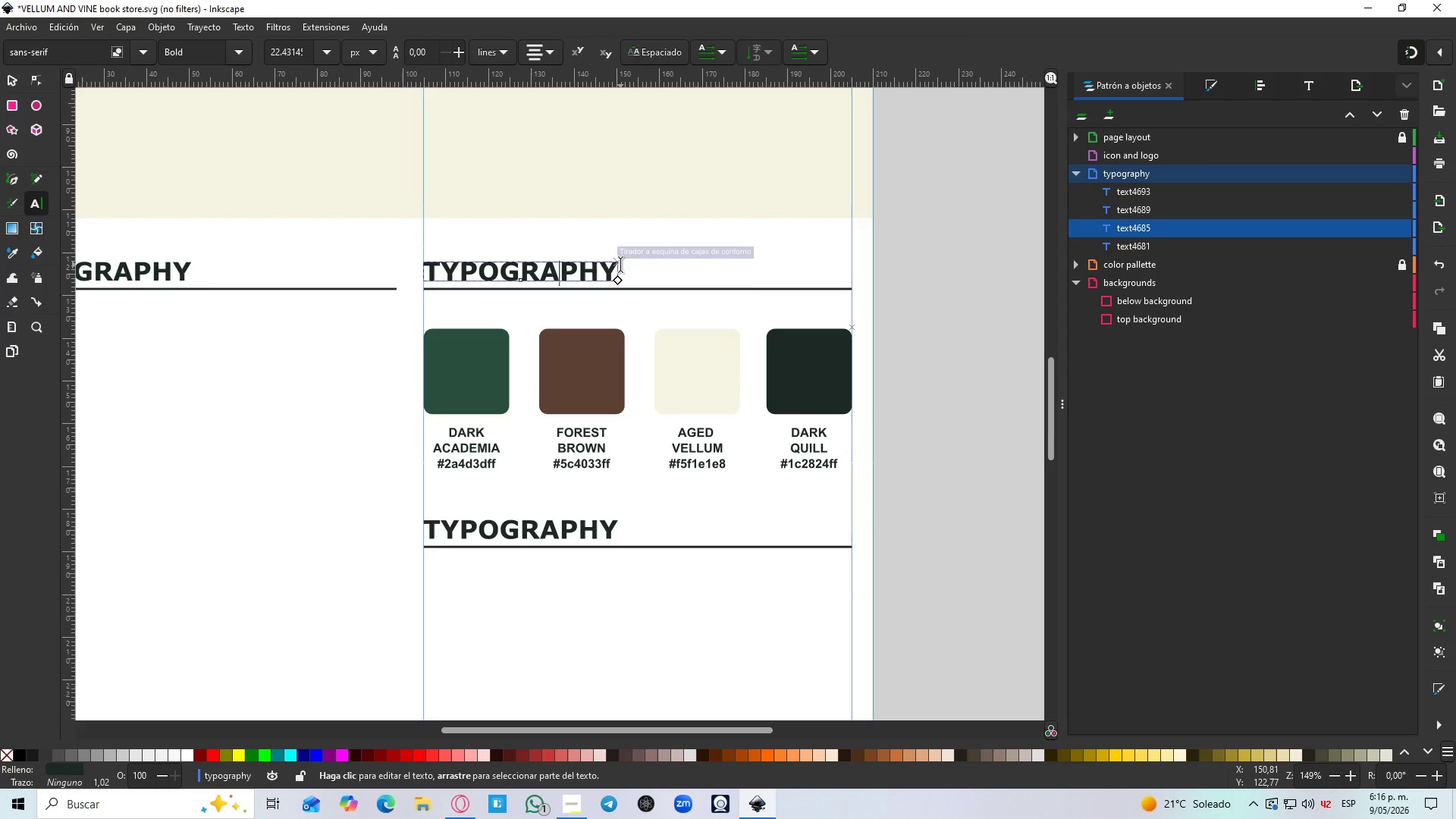 
left_click_drag(start_coordinate=[620, 262], to_coordinate=[369, 276])
 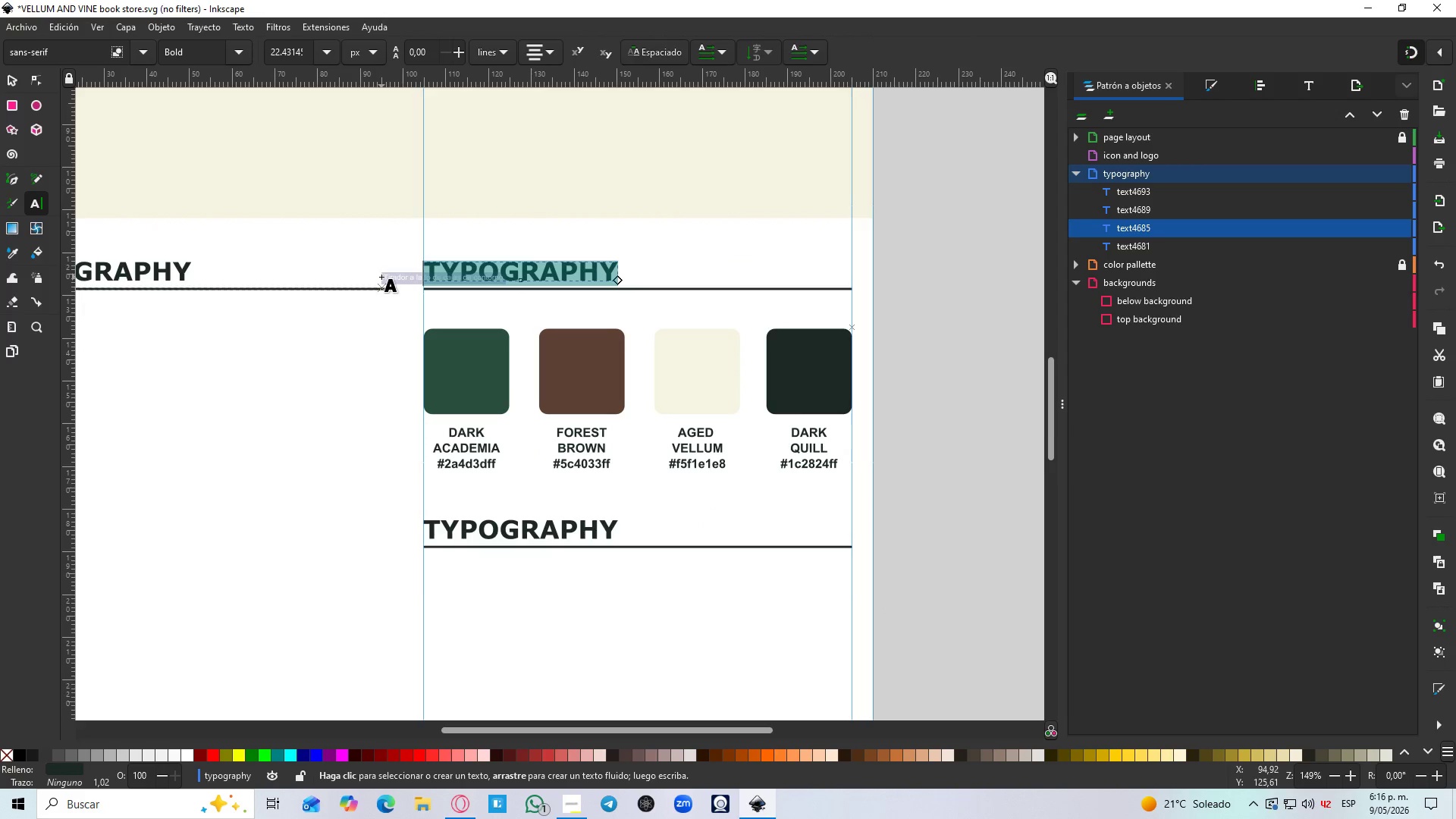 
type(BRAND APLLE)
key(Backspace)
key(Backspace)
key(Backspace)
key(Backspace)
key(Backspace)
type(PALLETE)
 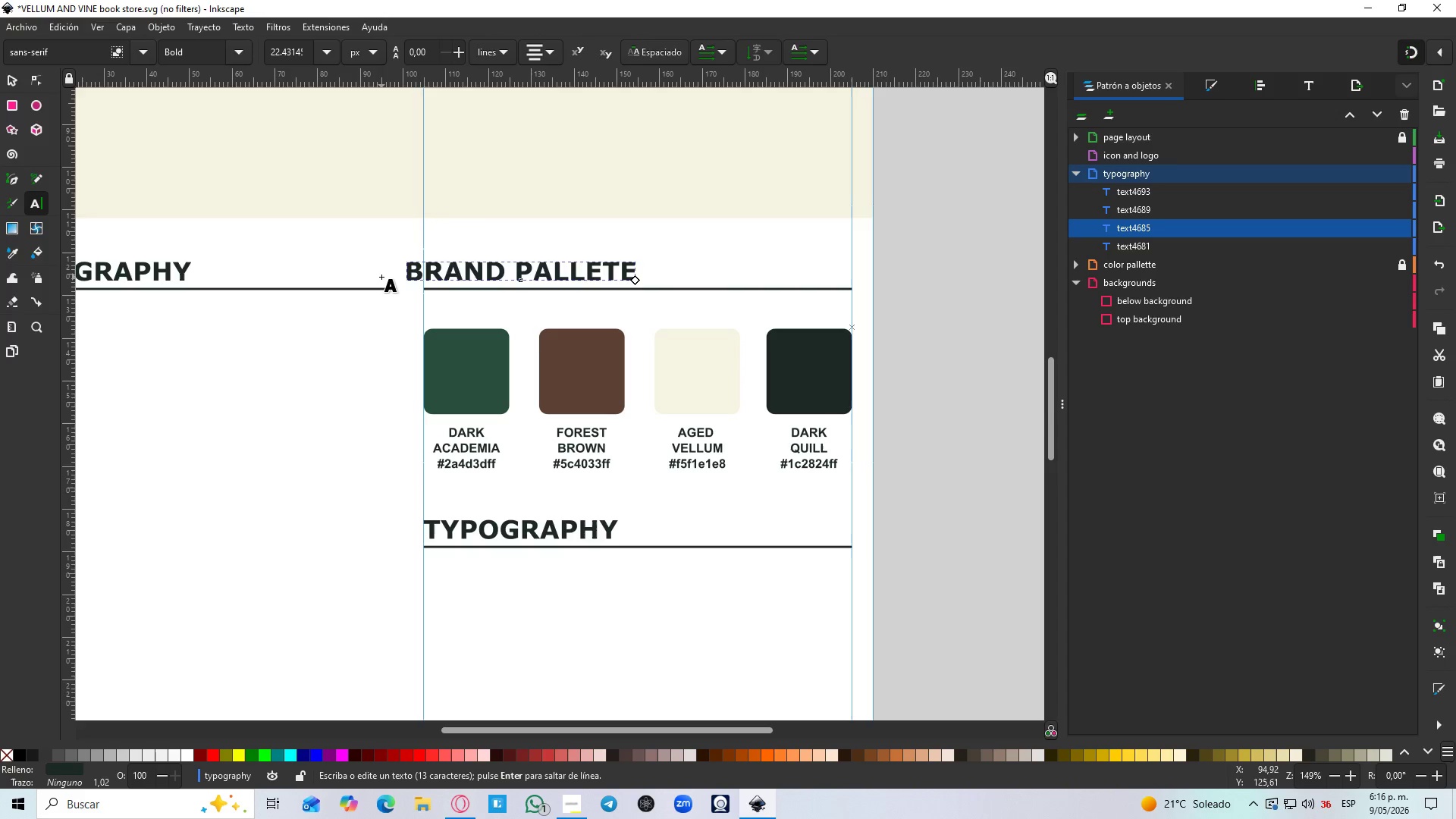 
key(Backspace)
key(Backspace)
key(Backspace)
key(Backspace)
type(ETTE)
 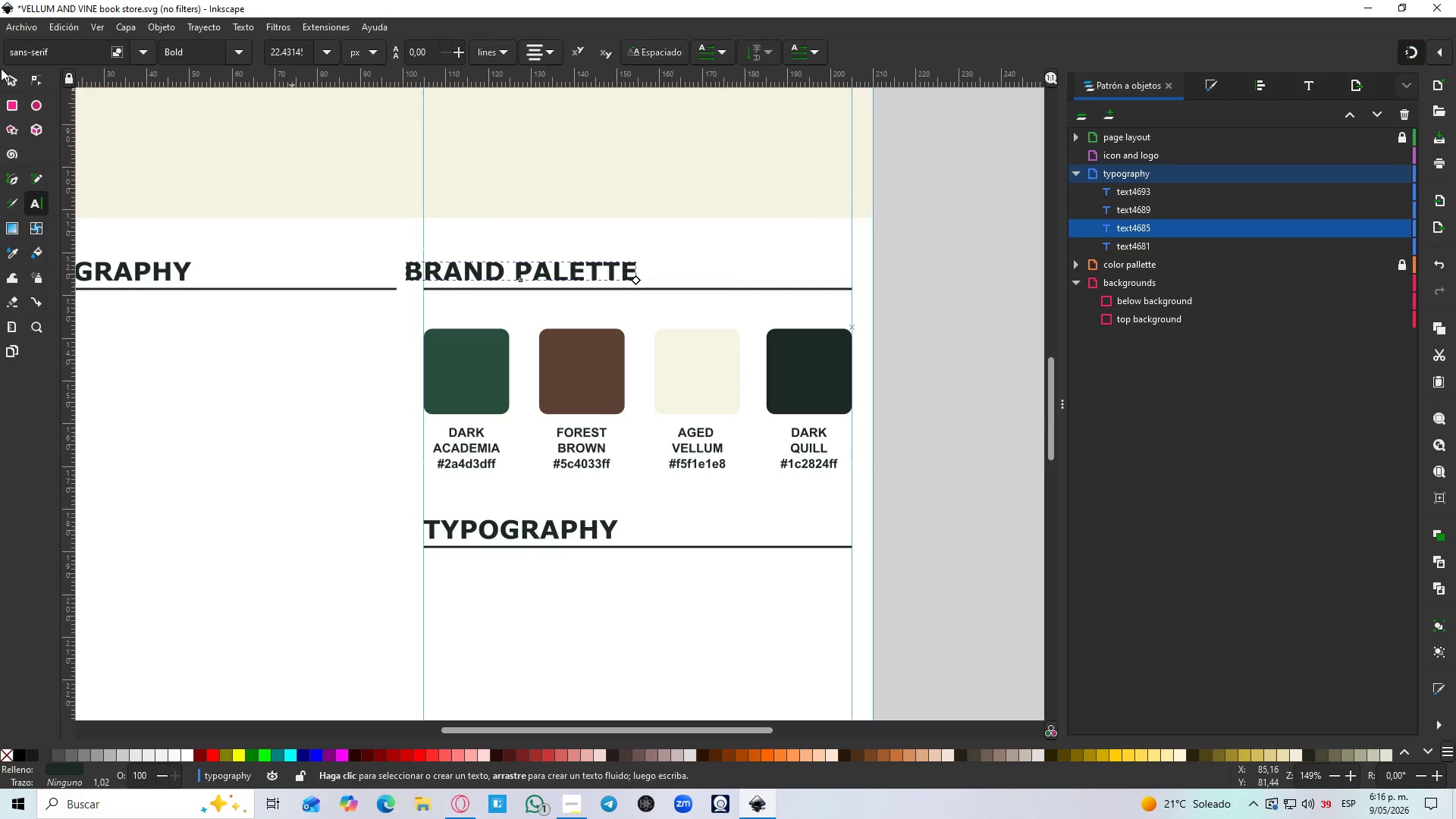 
left_click([5, 80])
 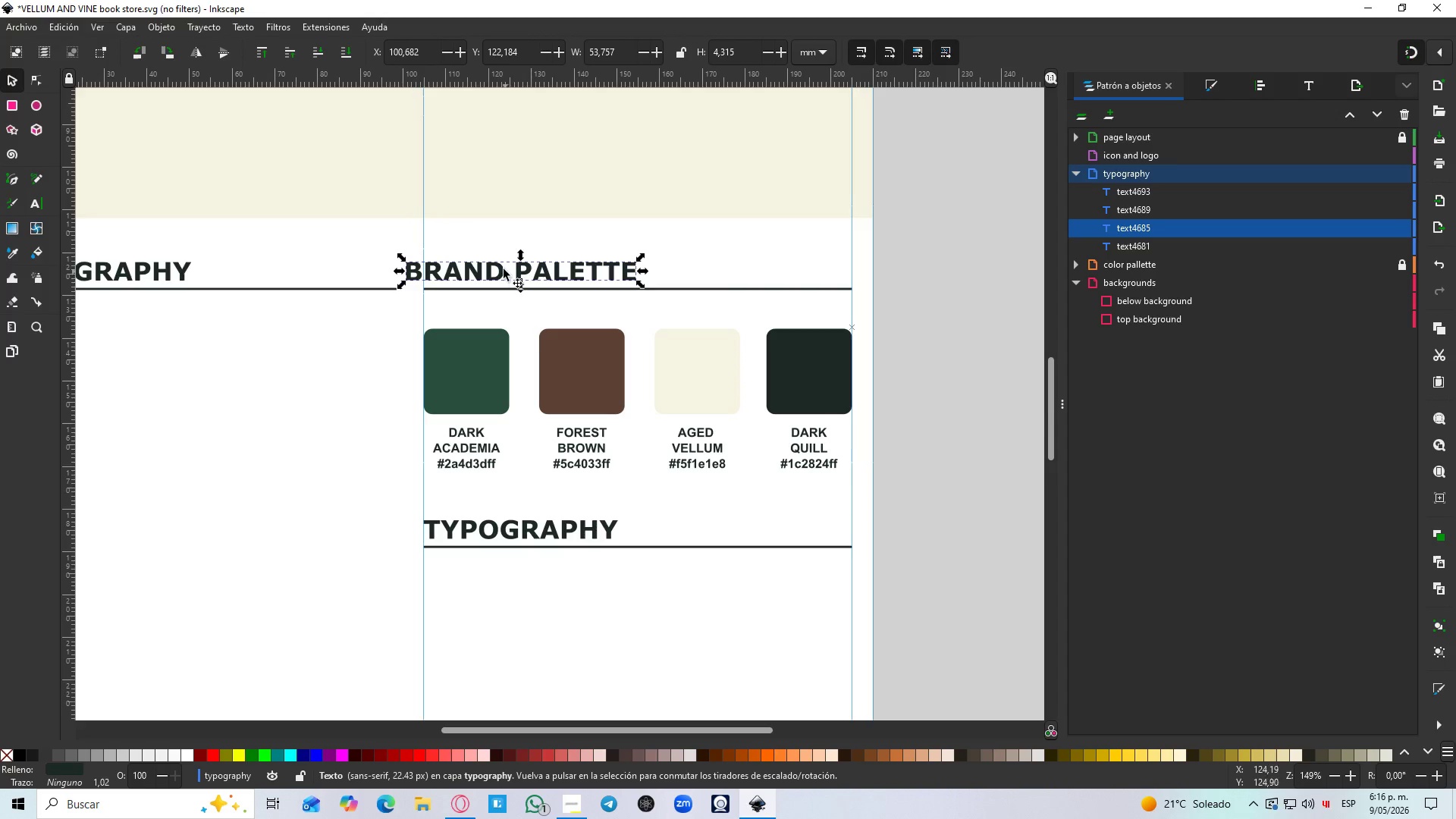 
double_click([502, 269])
 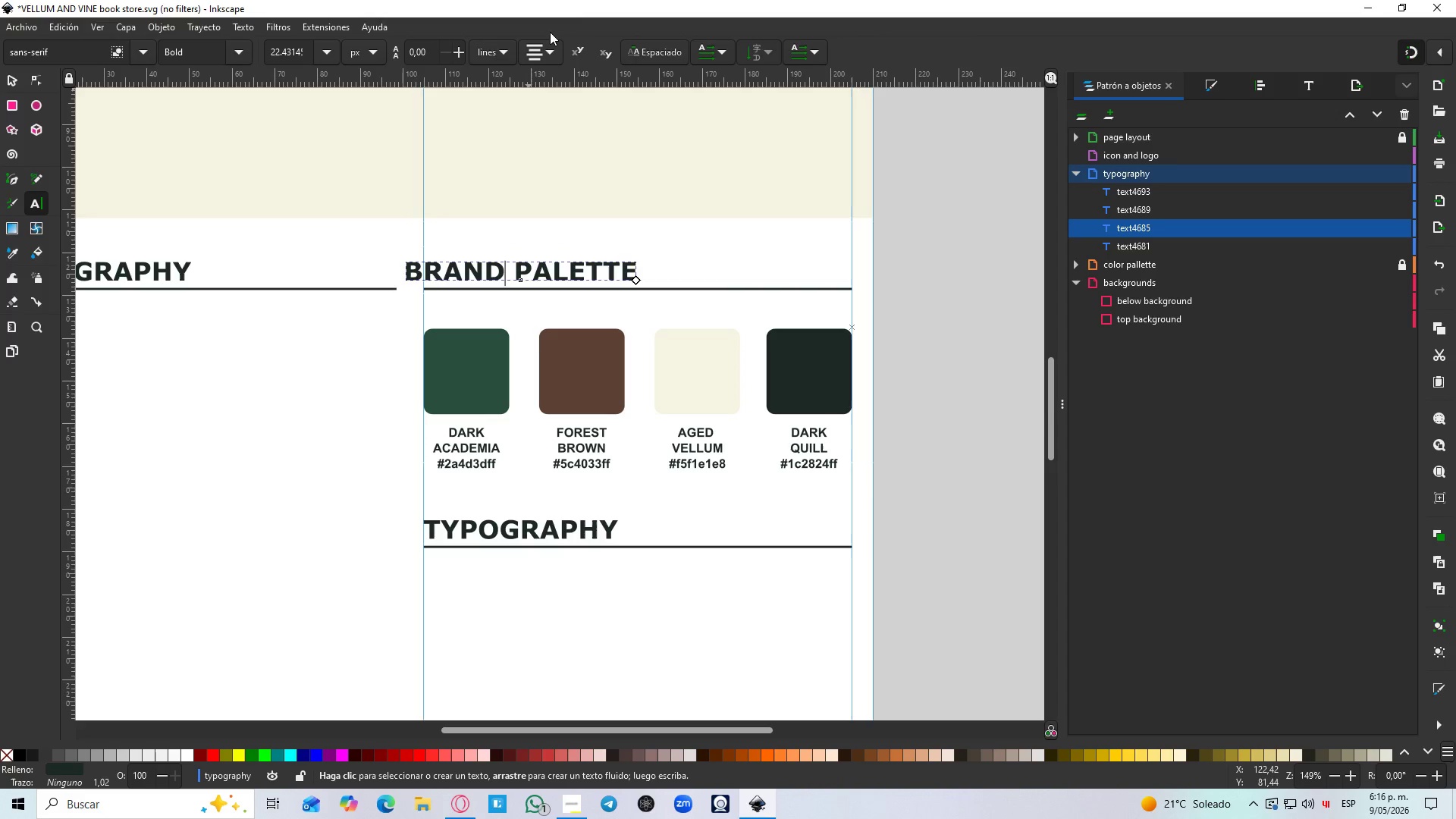 
double_click([546, 55])
 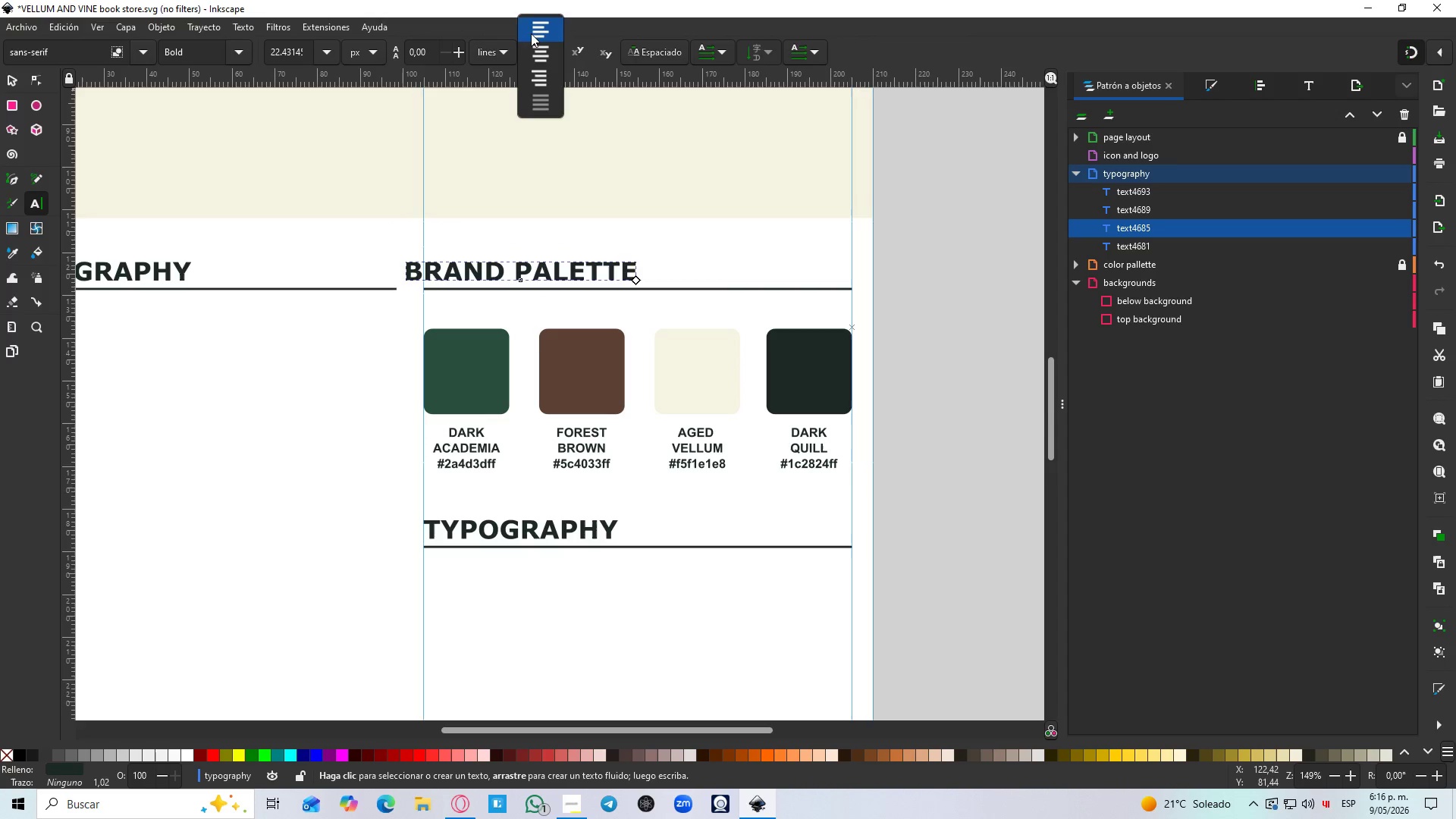 
left_click([532, 30])
 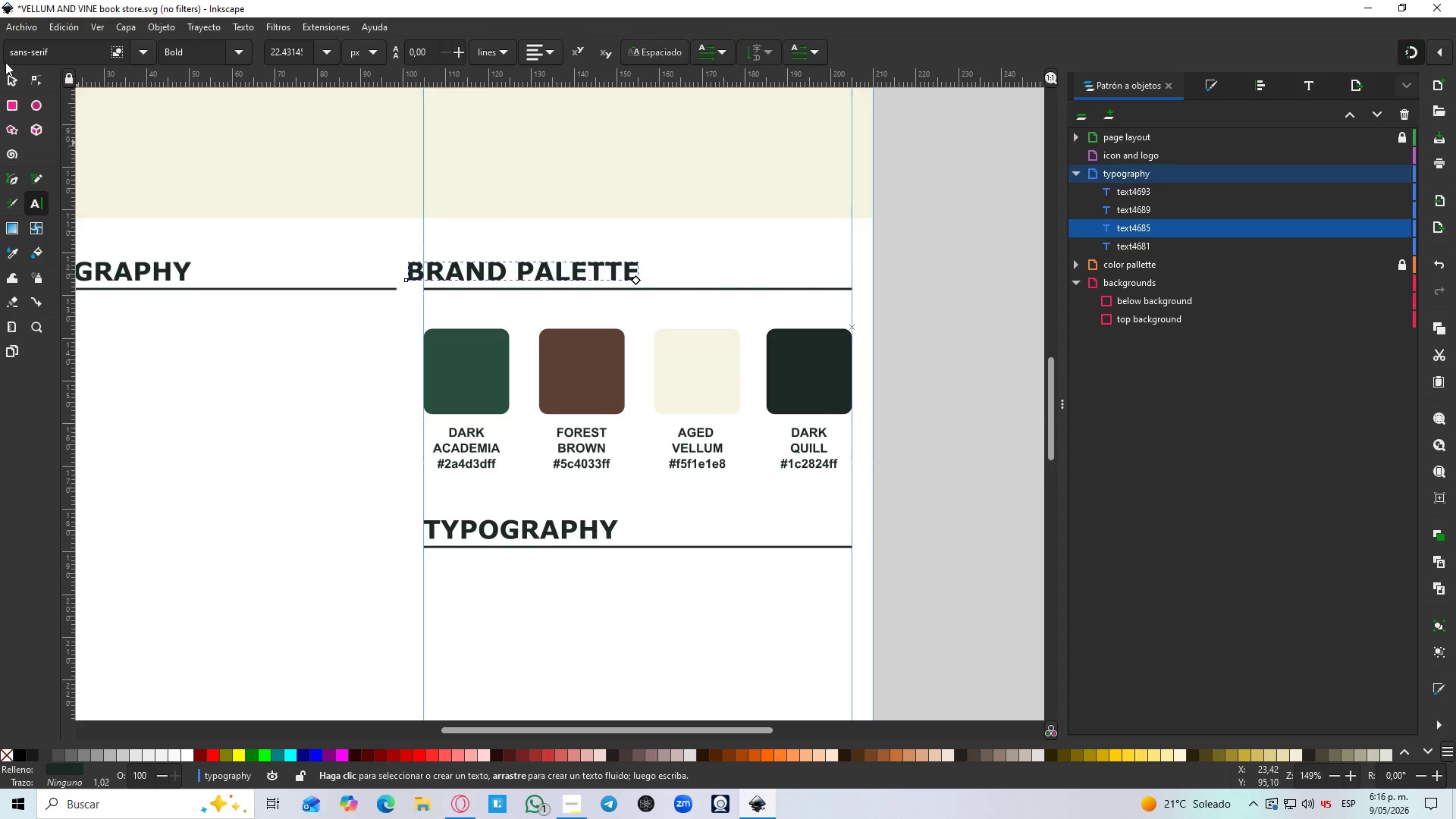 
left_click([9, 80])
 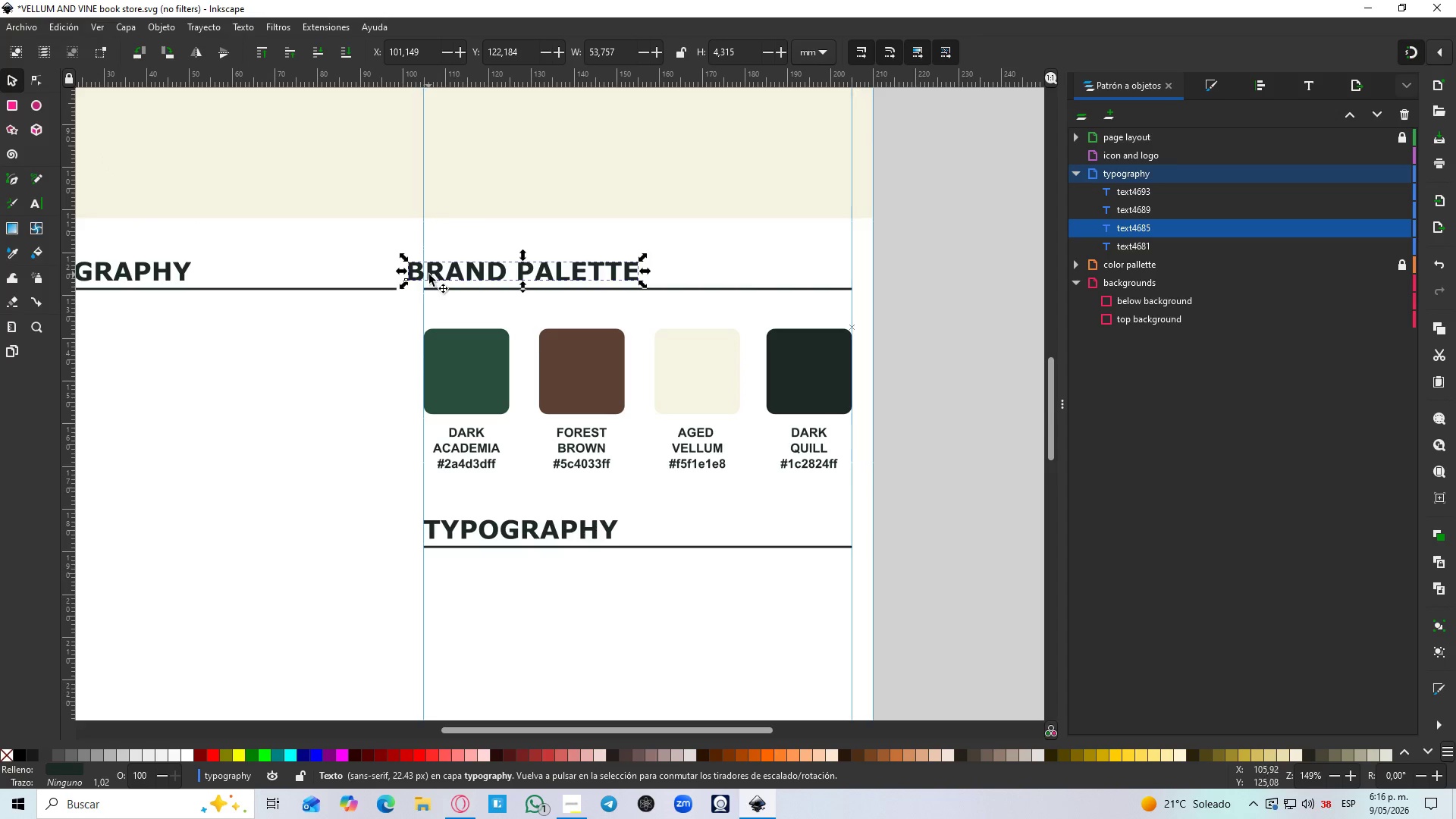 
left_click_drag(start_coordinate=[435, 275], to_coordinate=[453, 273])
 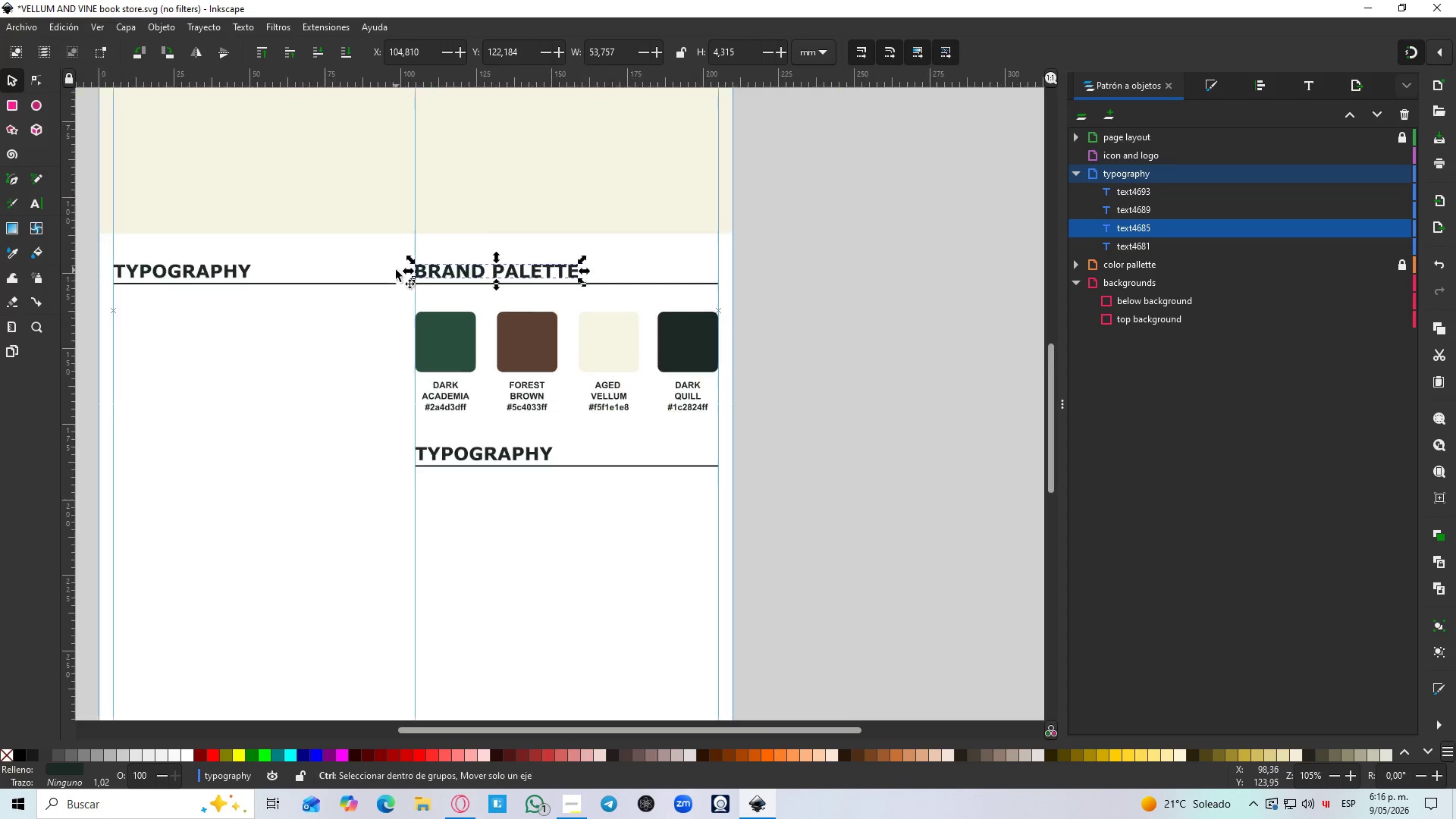 
hold_key(key=ControlLeft, duration=0.8)
 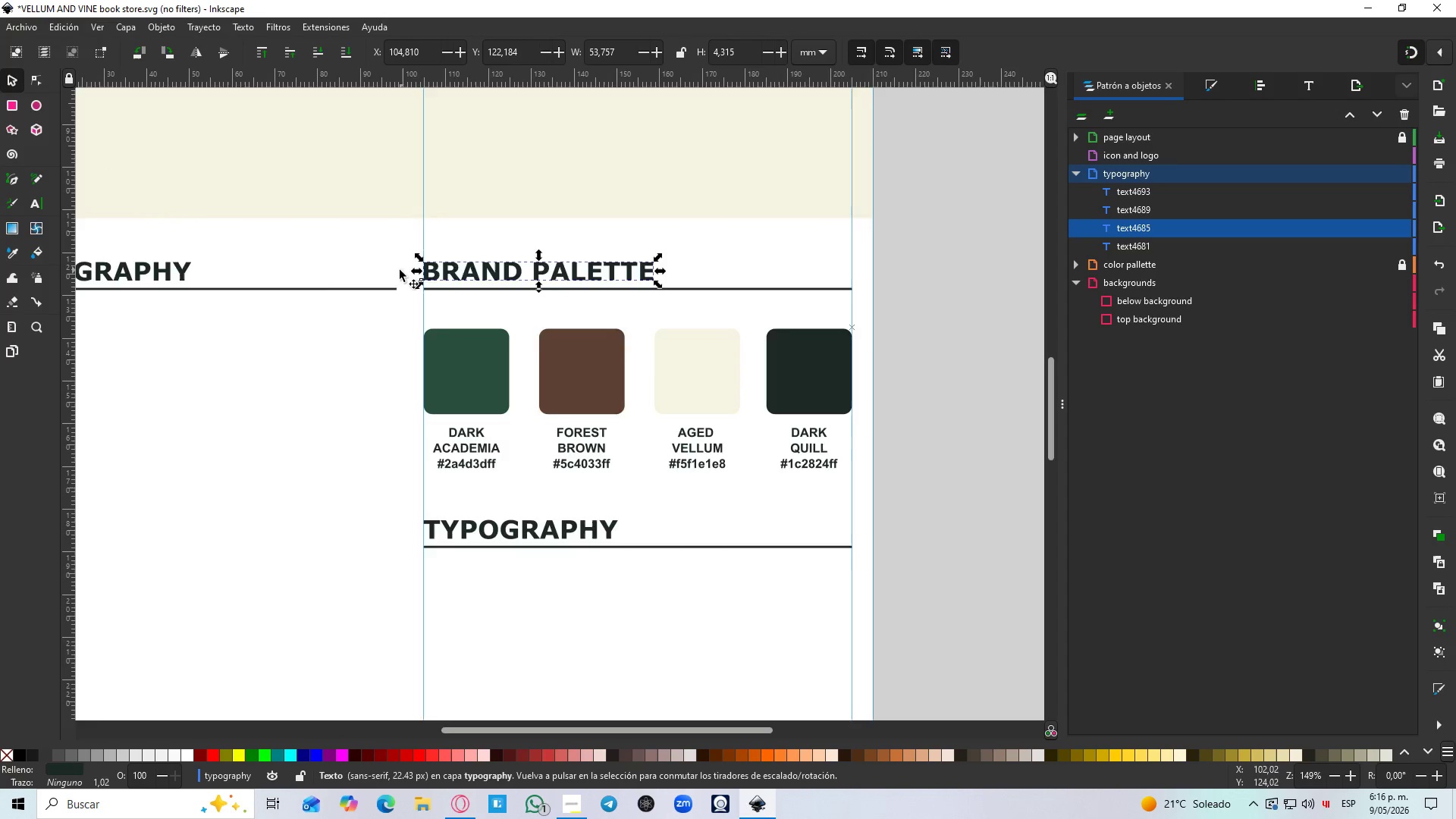 
hold_key(key=ControlLeft, duration=0.45)
scroll: coordinate [396, 270], scroll_direction: down, amount: 2.0
 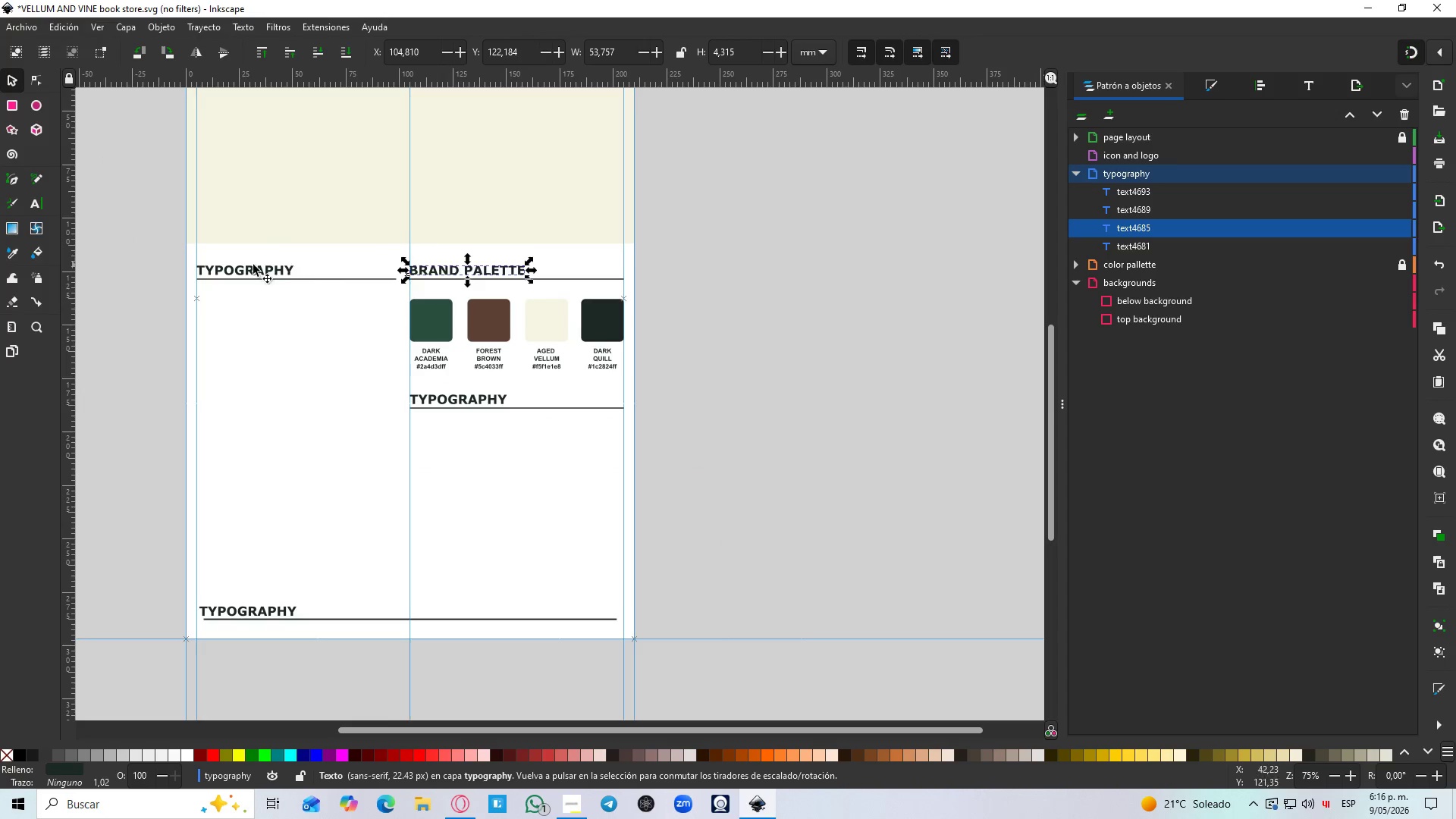 
left_click([234, 268])
 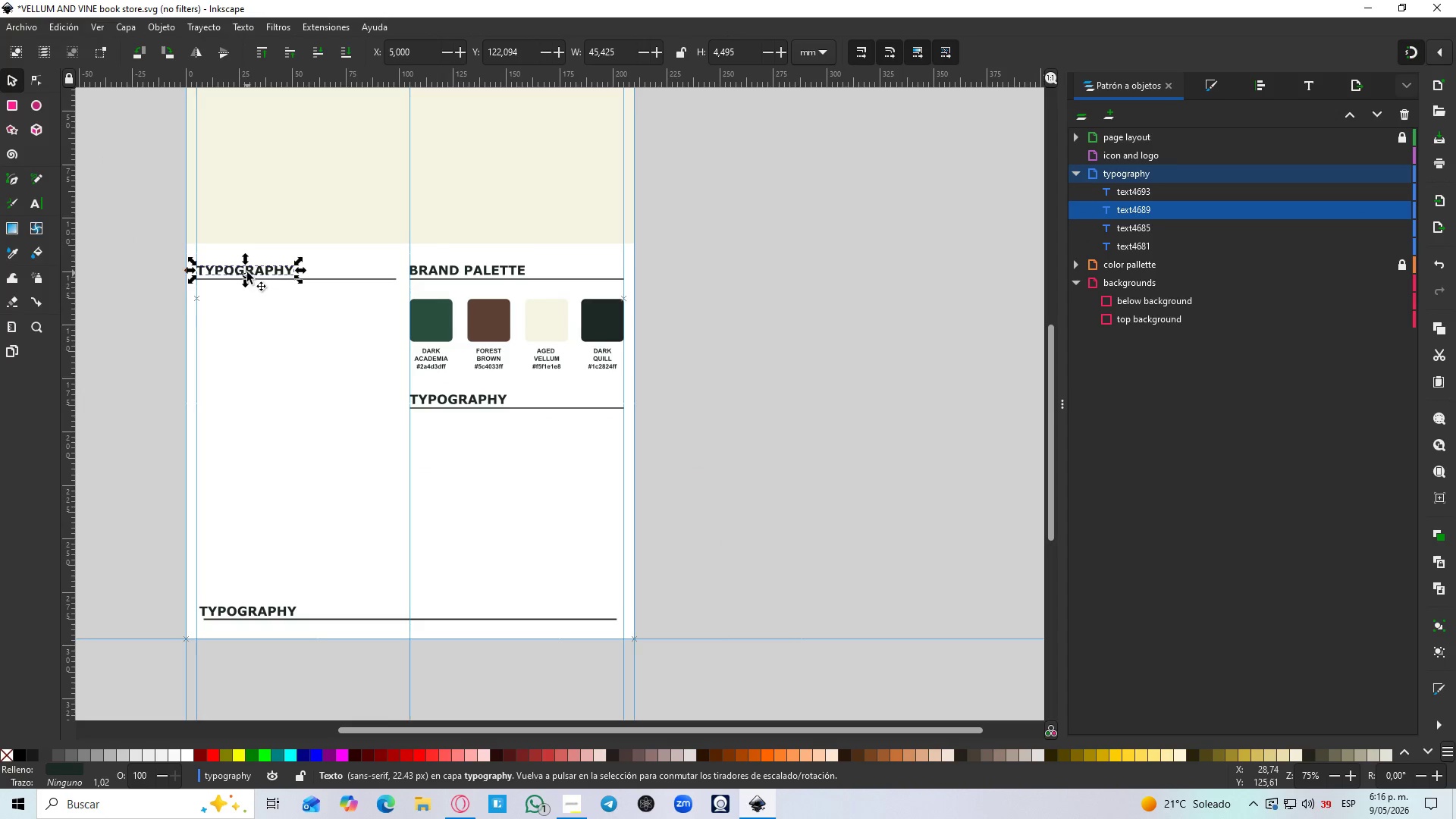 
double_click([248, 268])
 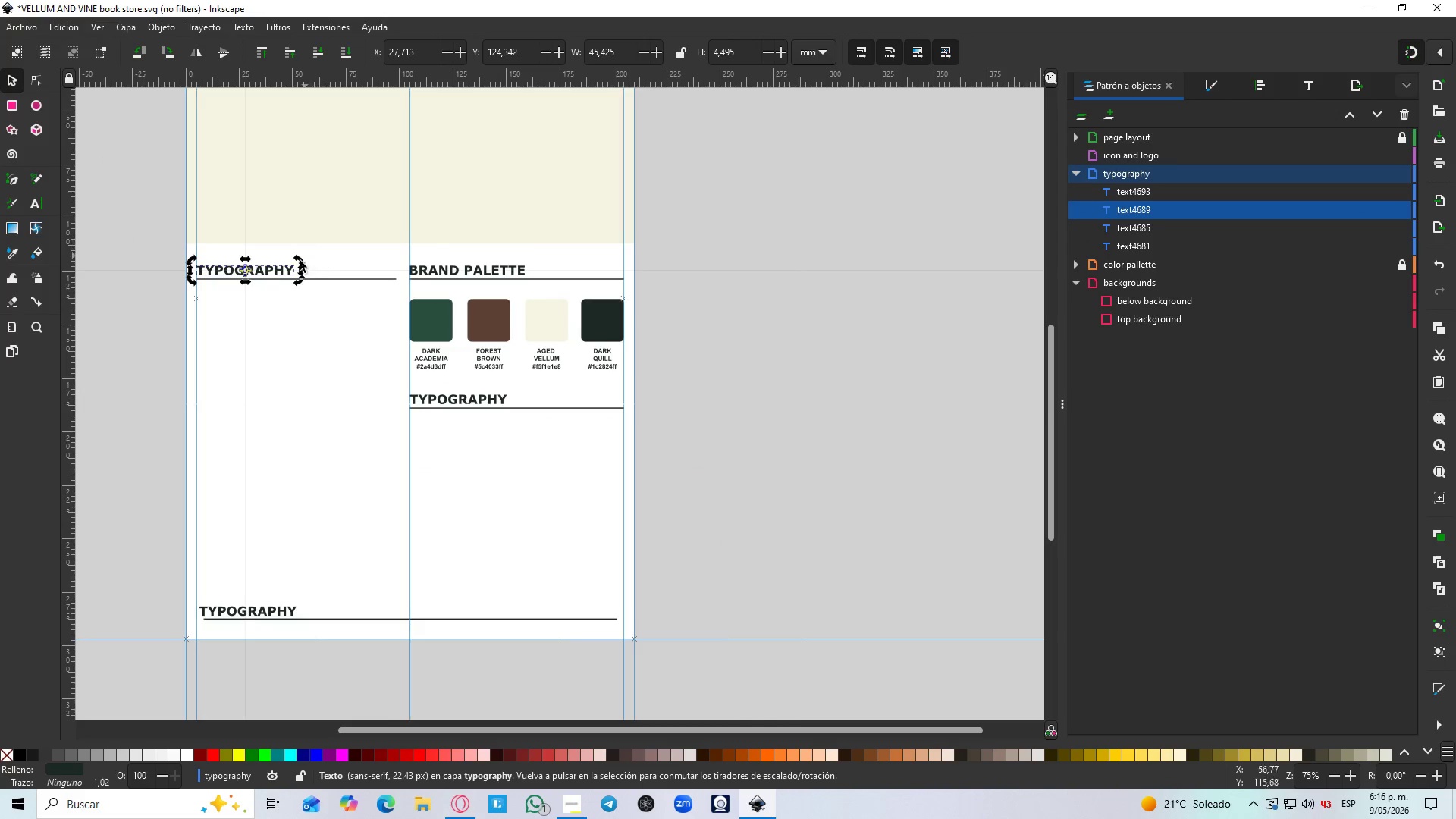 
left_click([261, 271])
 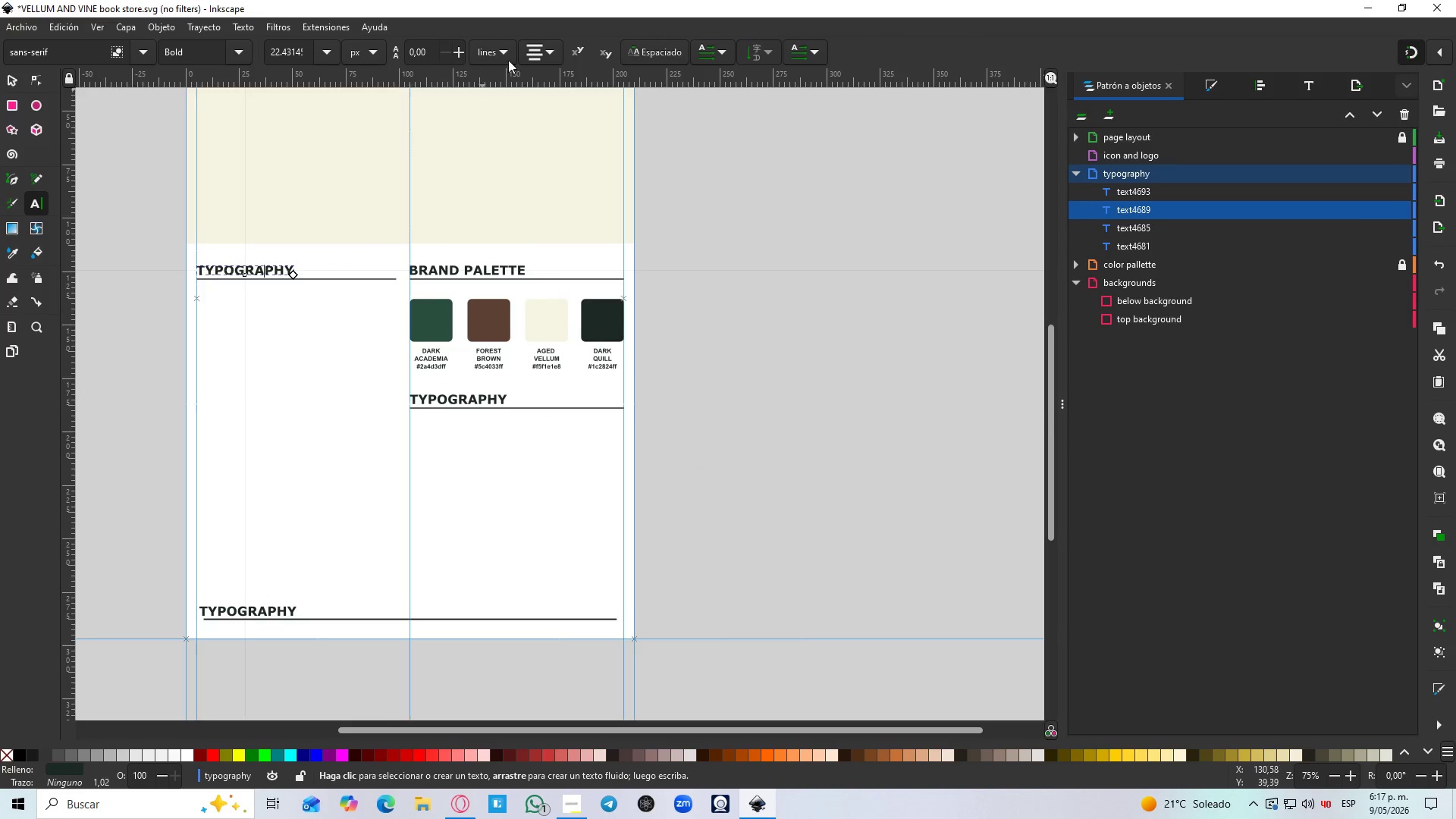 
left_click([535, 55])
 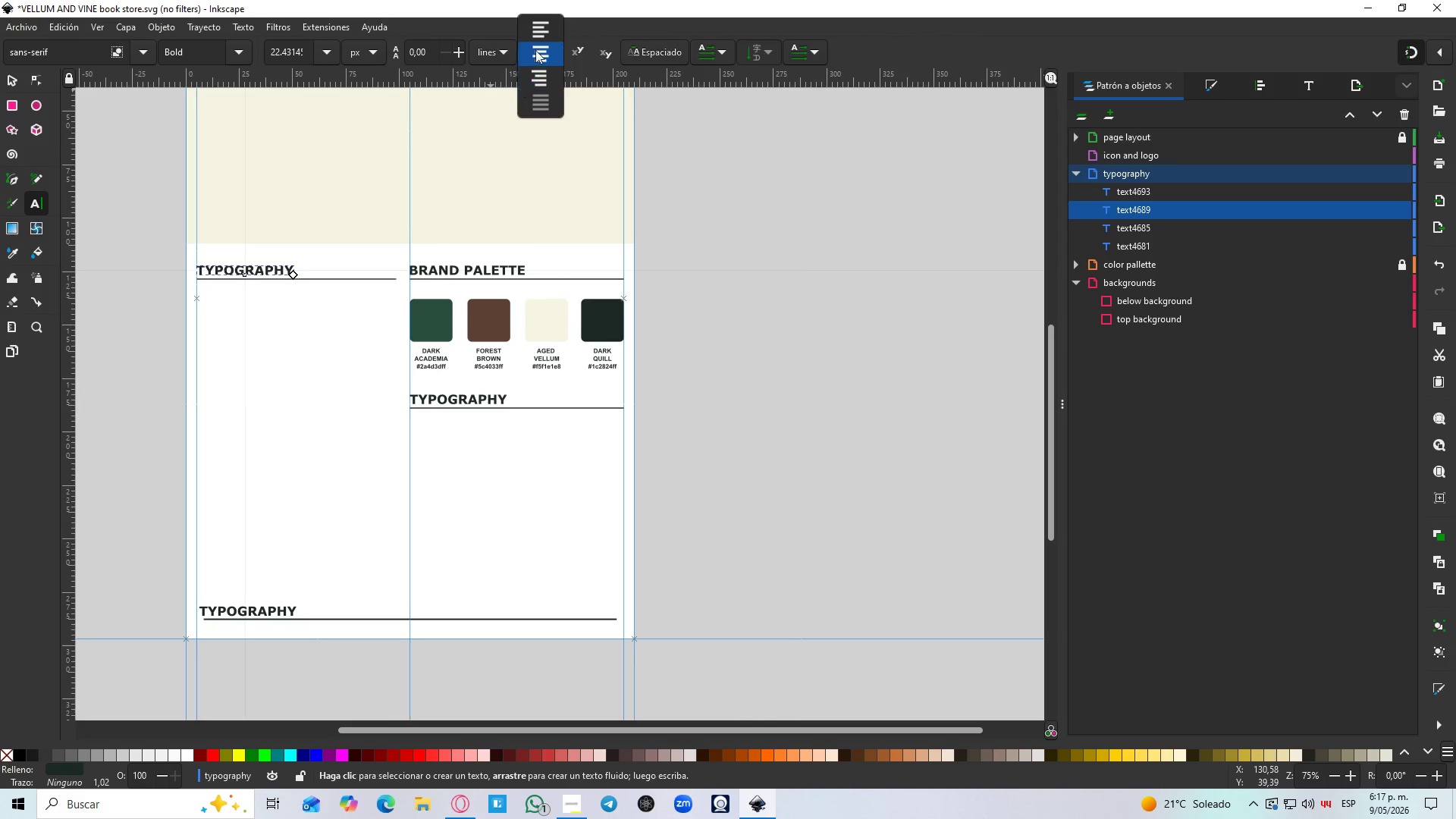 
left_click([538, 34])
 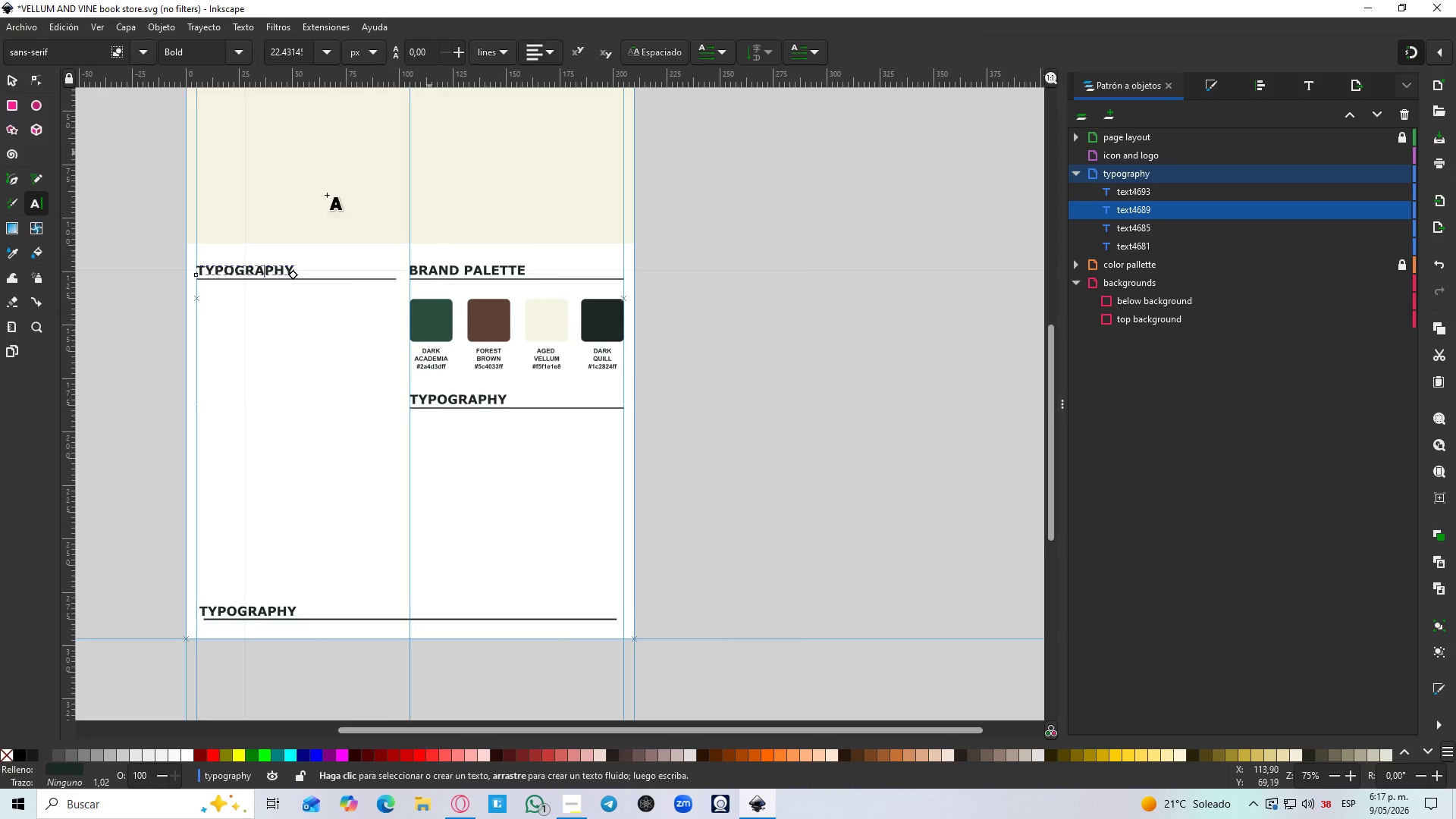 
hold_key(key=ControlLeft, duration=1.25)
scroll: coordinate [322, 280], scroll_direction: up, amount: 4.0
 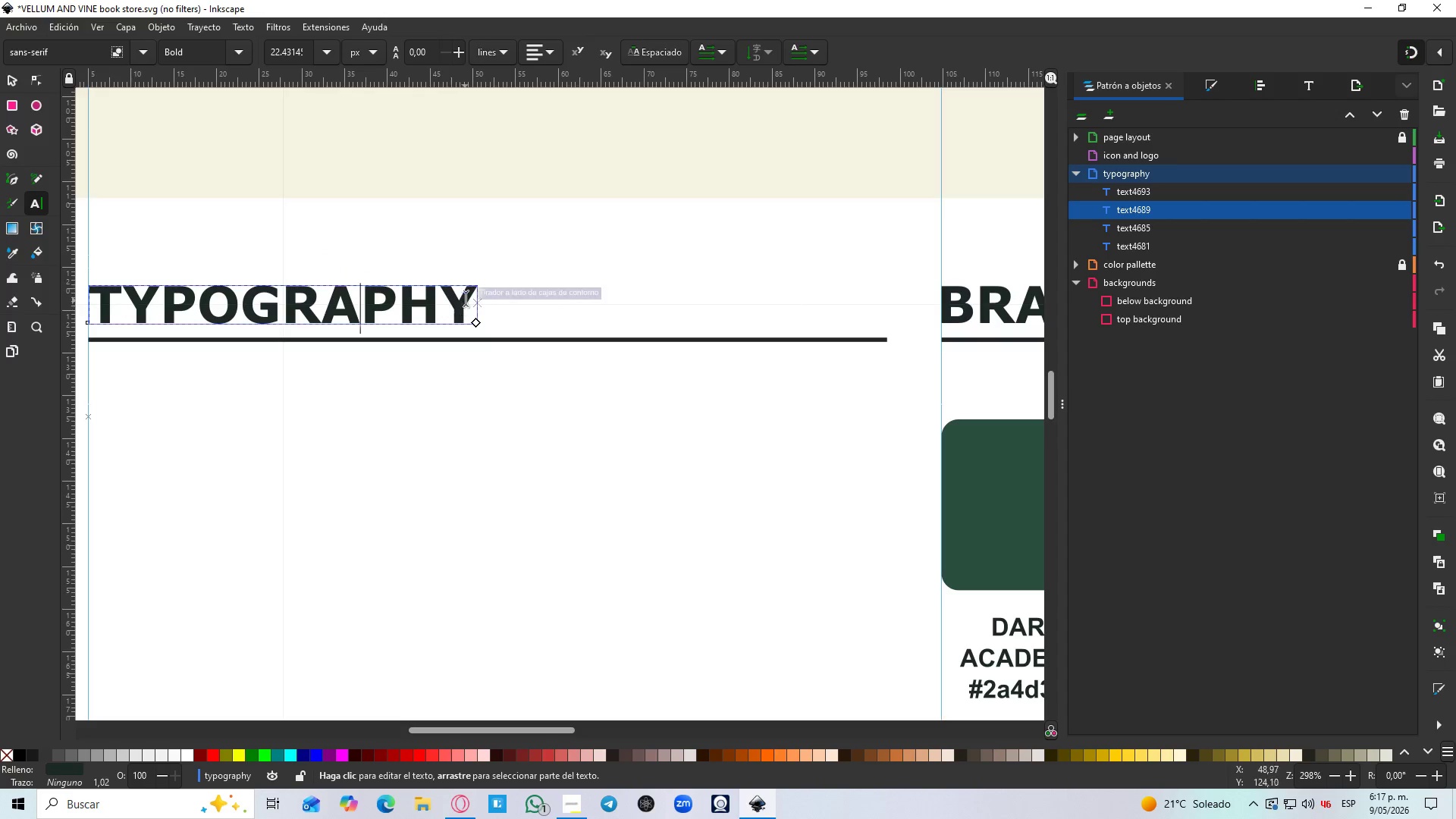 
left_click_drag(start_coordinate=[470, 298], to_coordinate=[86, 319])
 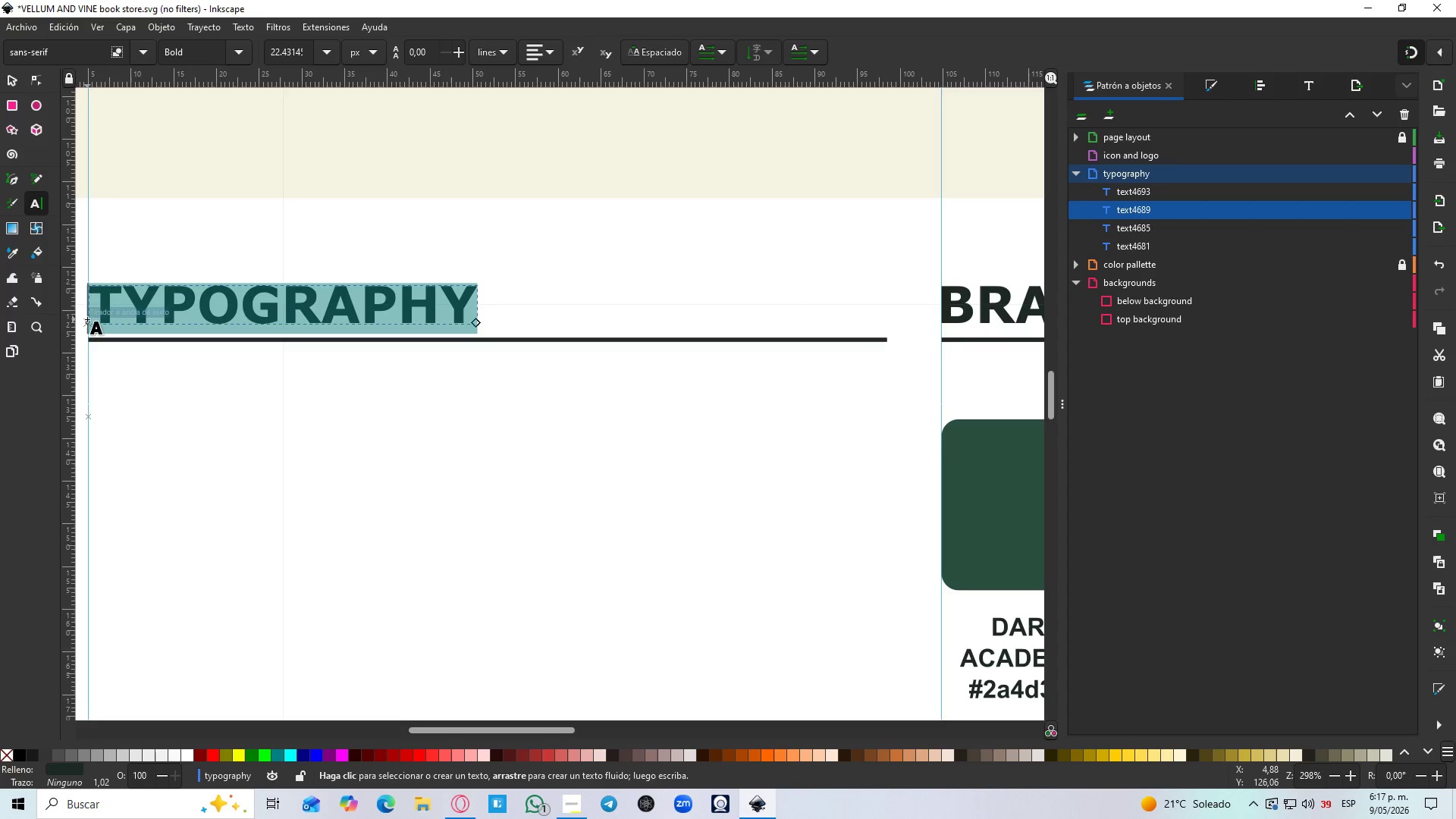 
type(ICON)
 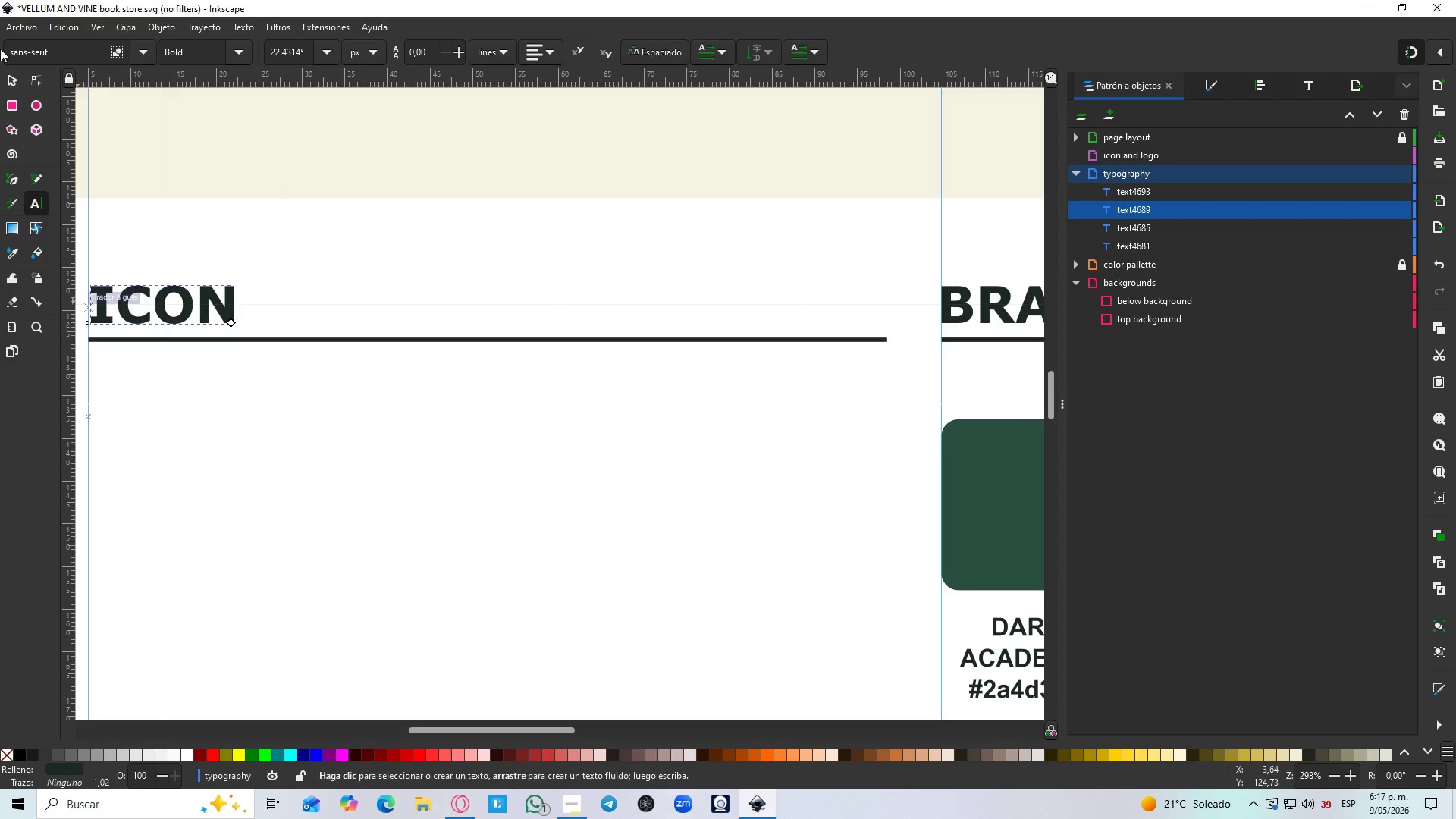 
left_click([8, 83])
 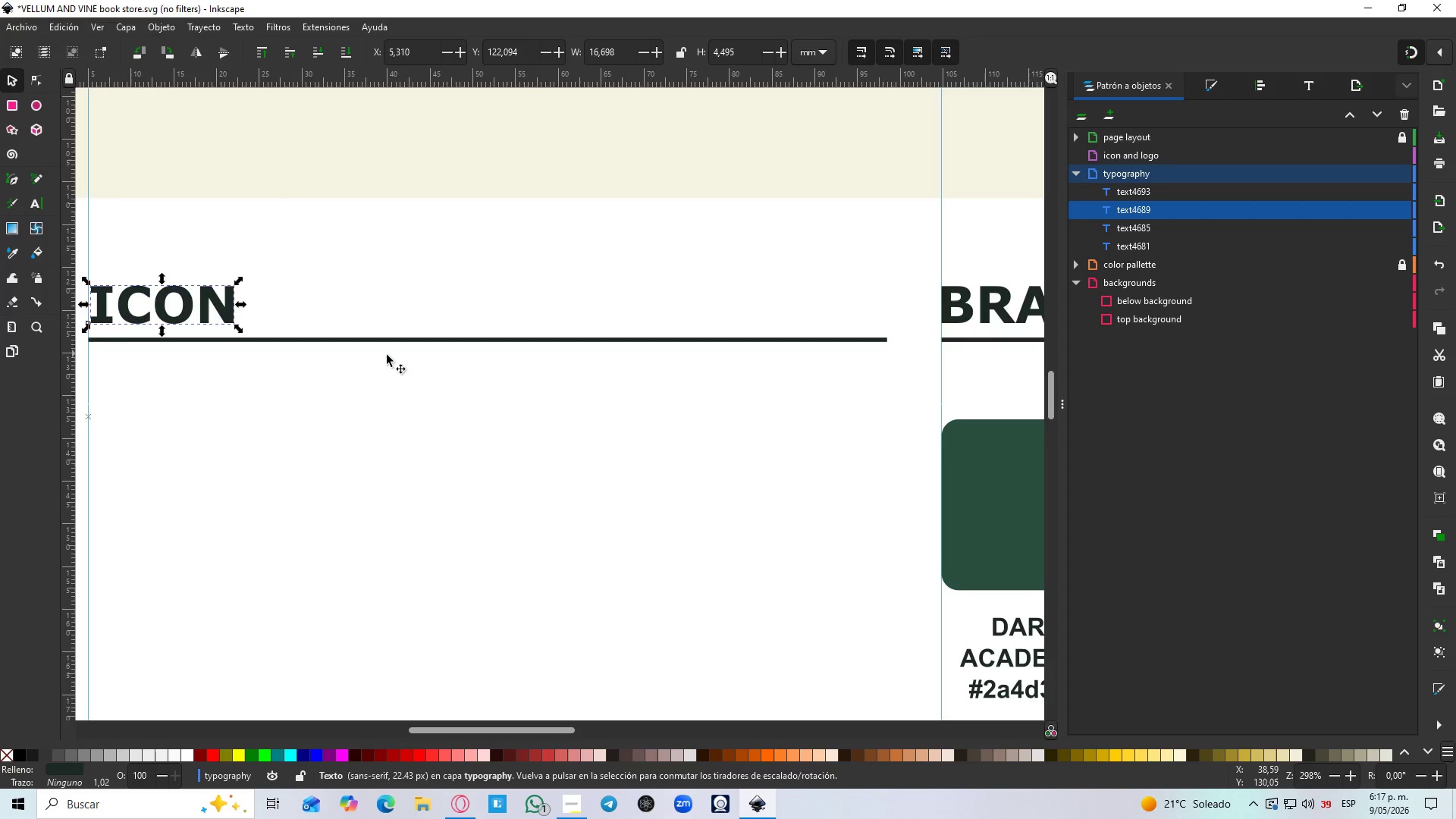 
hold_key(key=ControlLeft, duration=0.59)
scroll: coordinate [423, 562], scroll_direction: down, amount: 7.0
 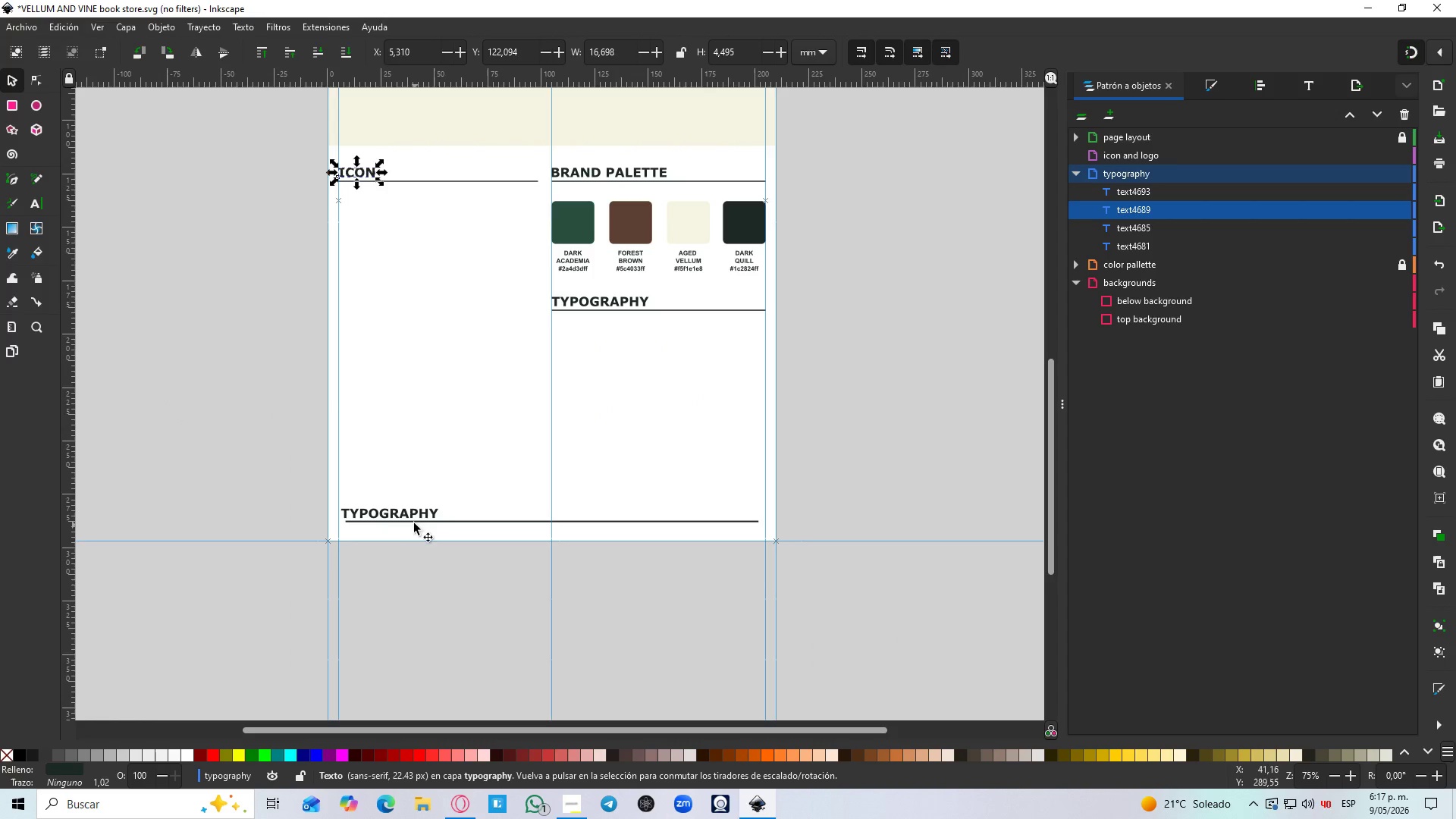 
left_click([402, 513])
 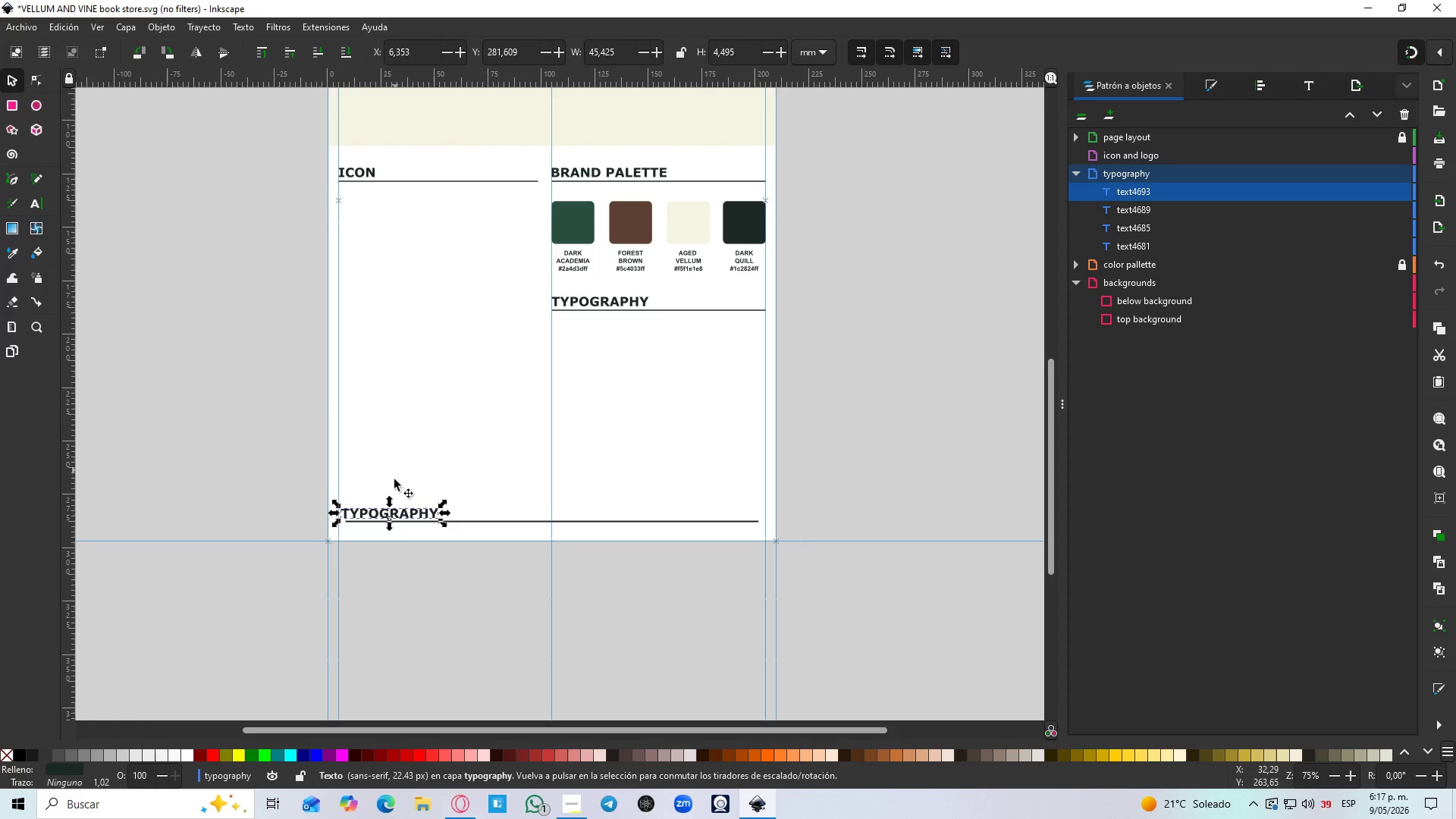 
left_click([409, 514])
 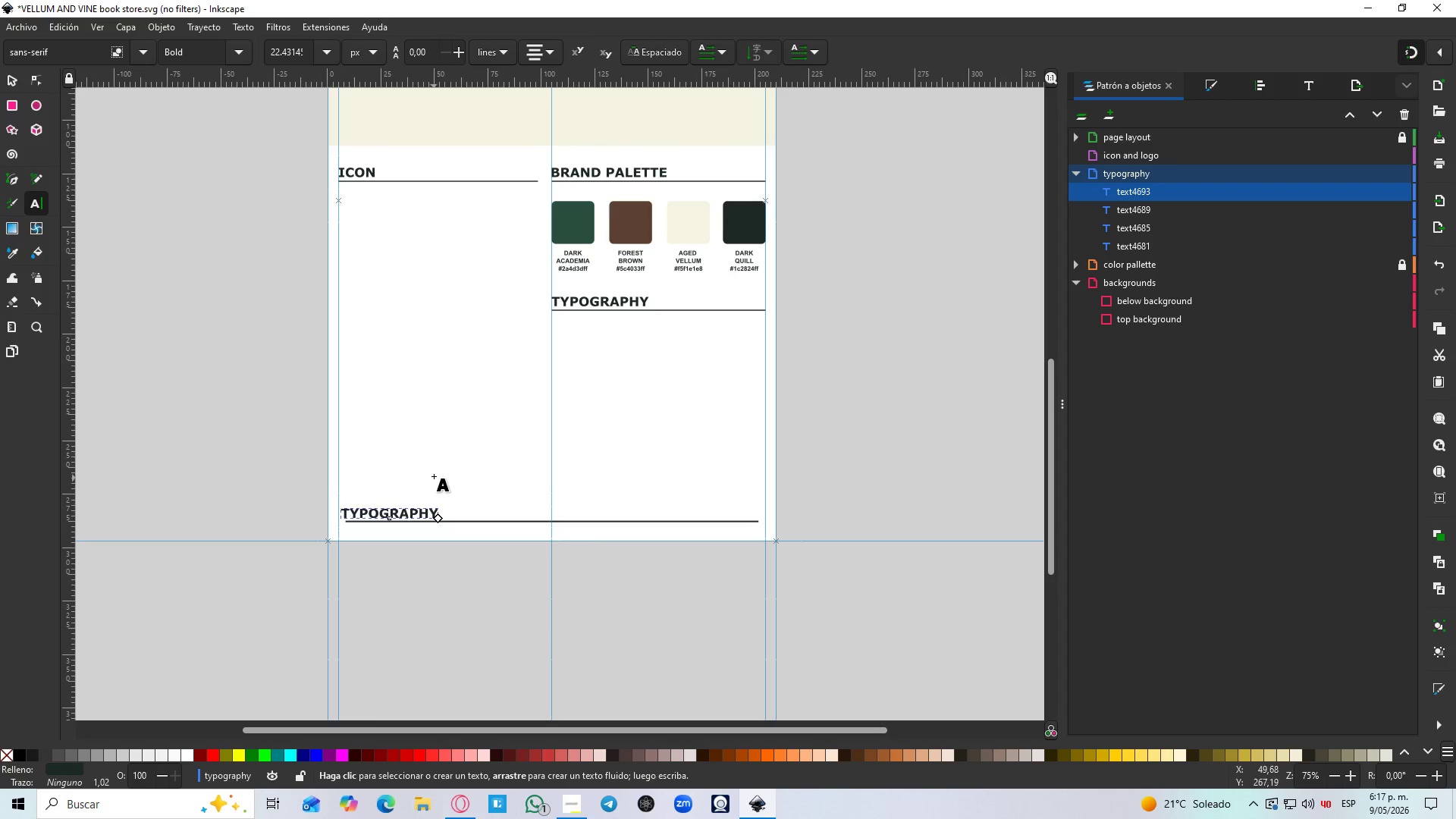 
left_click([526, 55])
 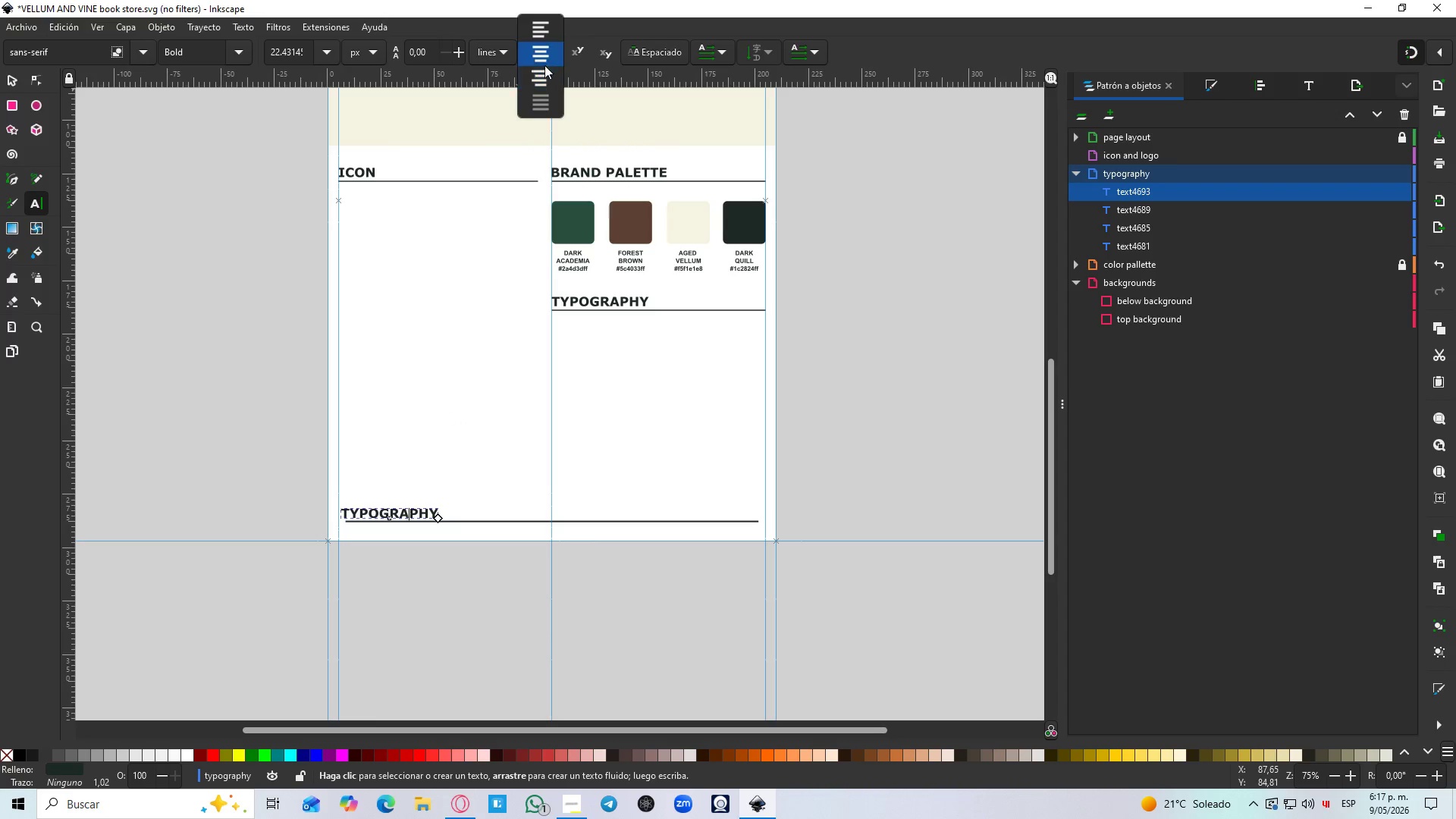 
left_click([544, 65])
 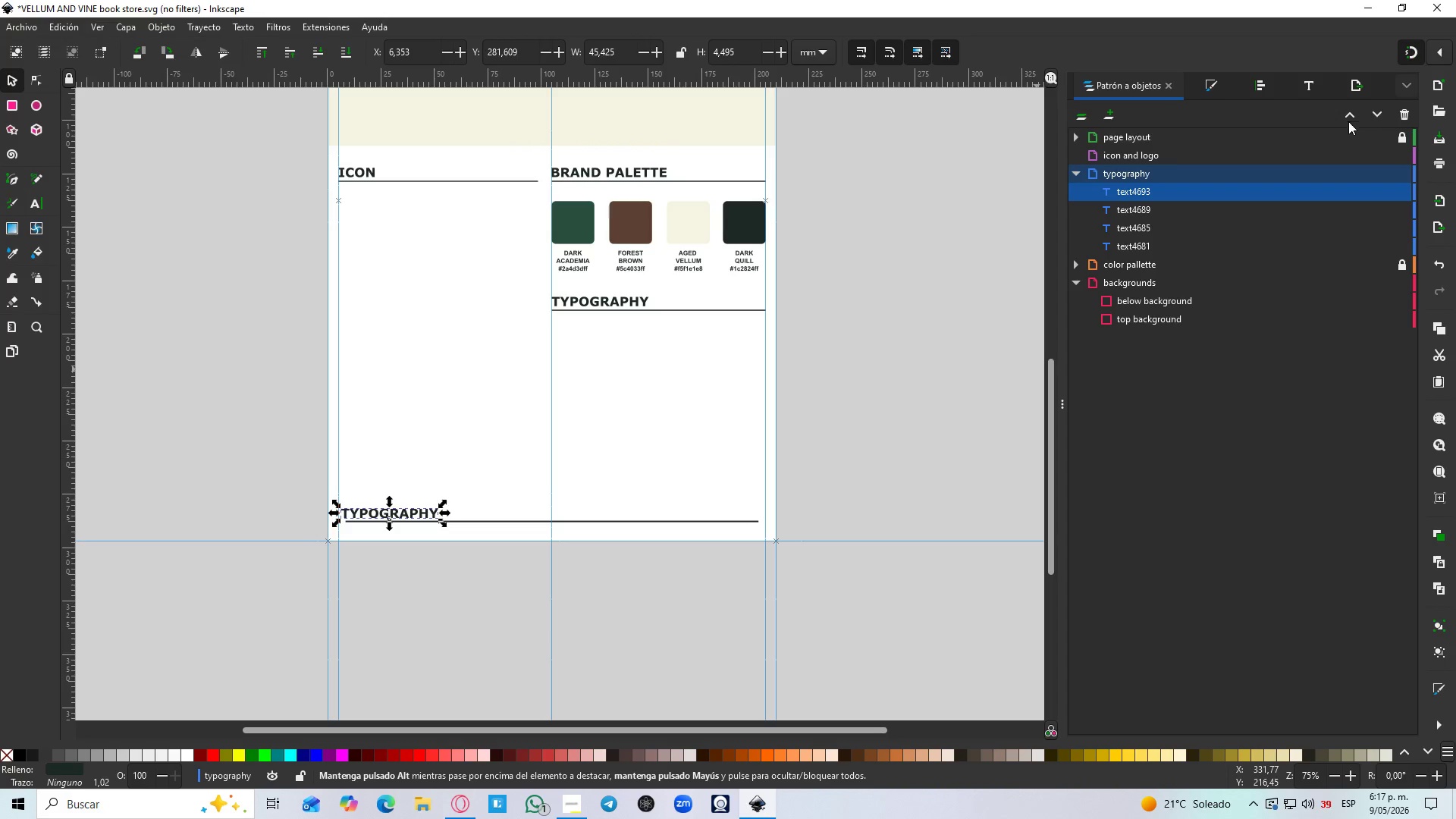 
left_click([1258, 87])
 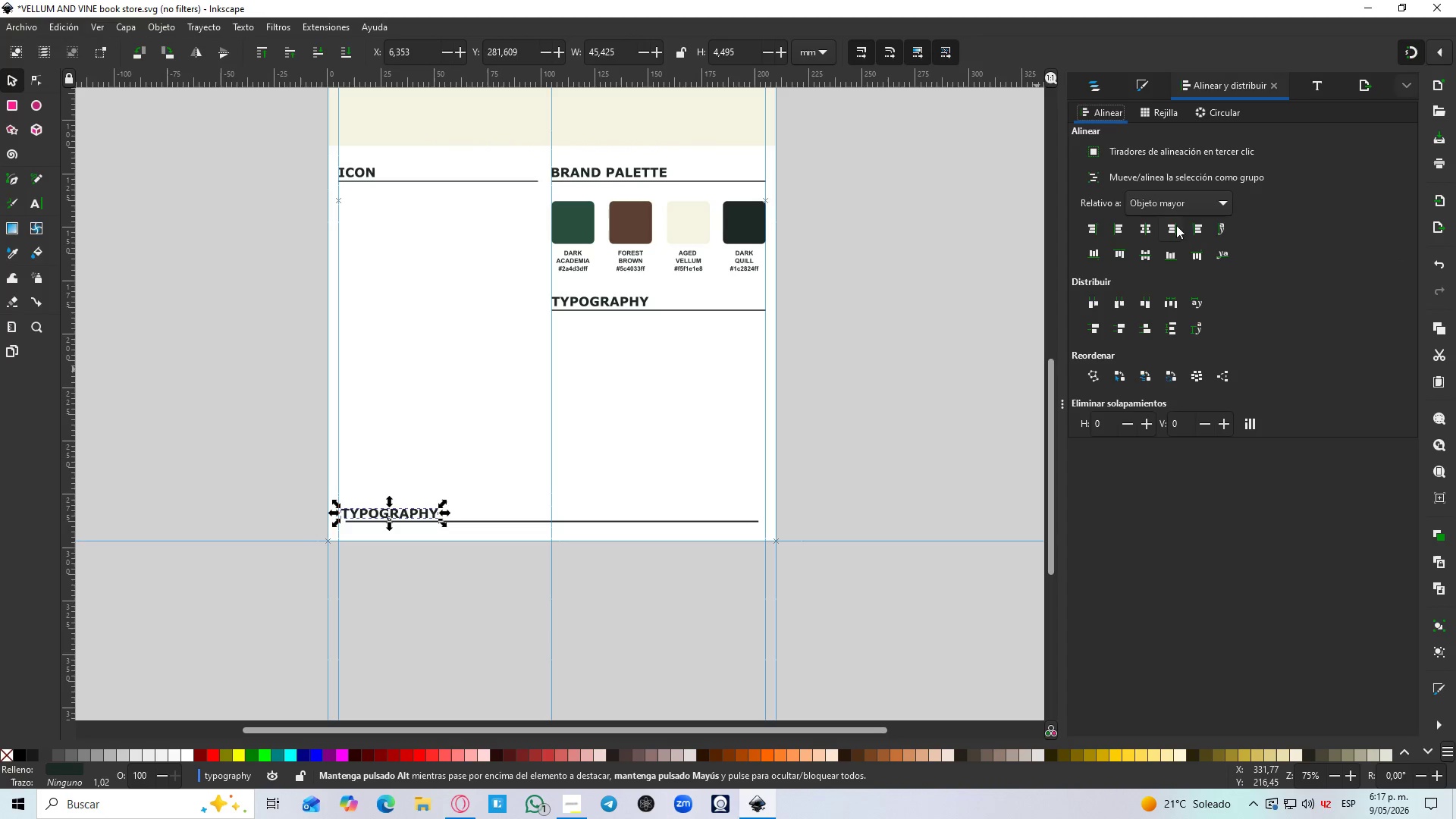 
double_click([1174, 199])
 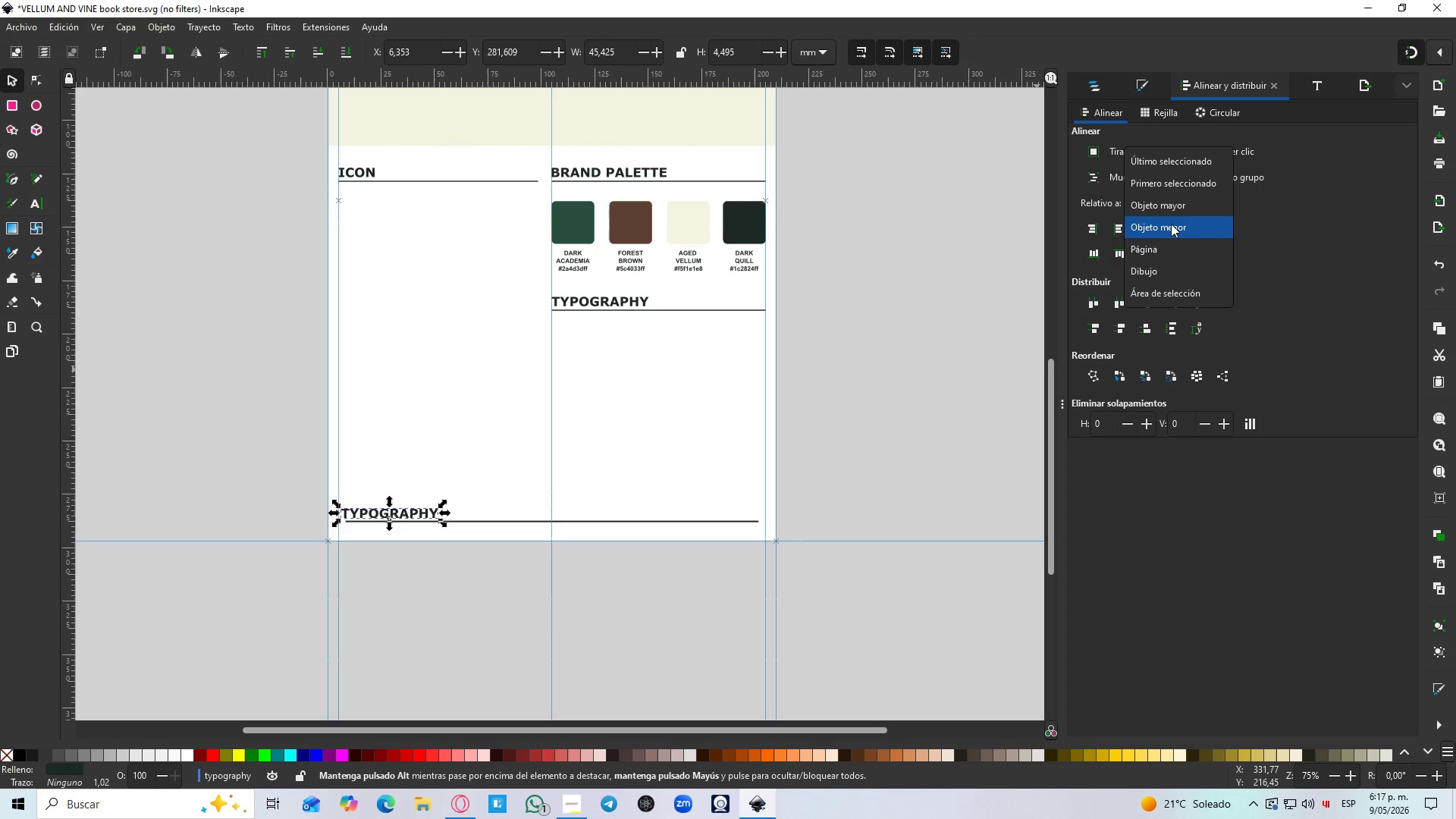 
left_click([1169, 244])
 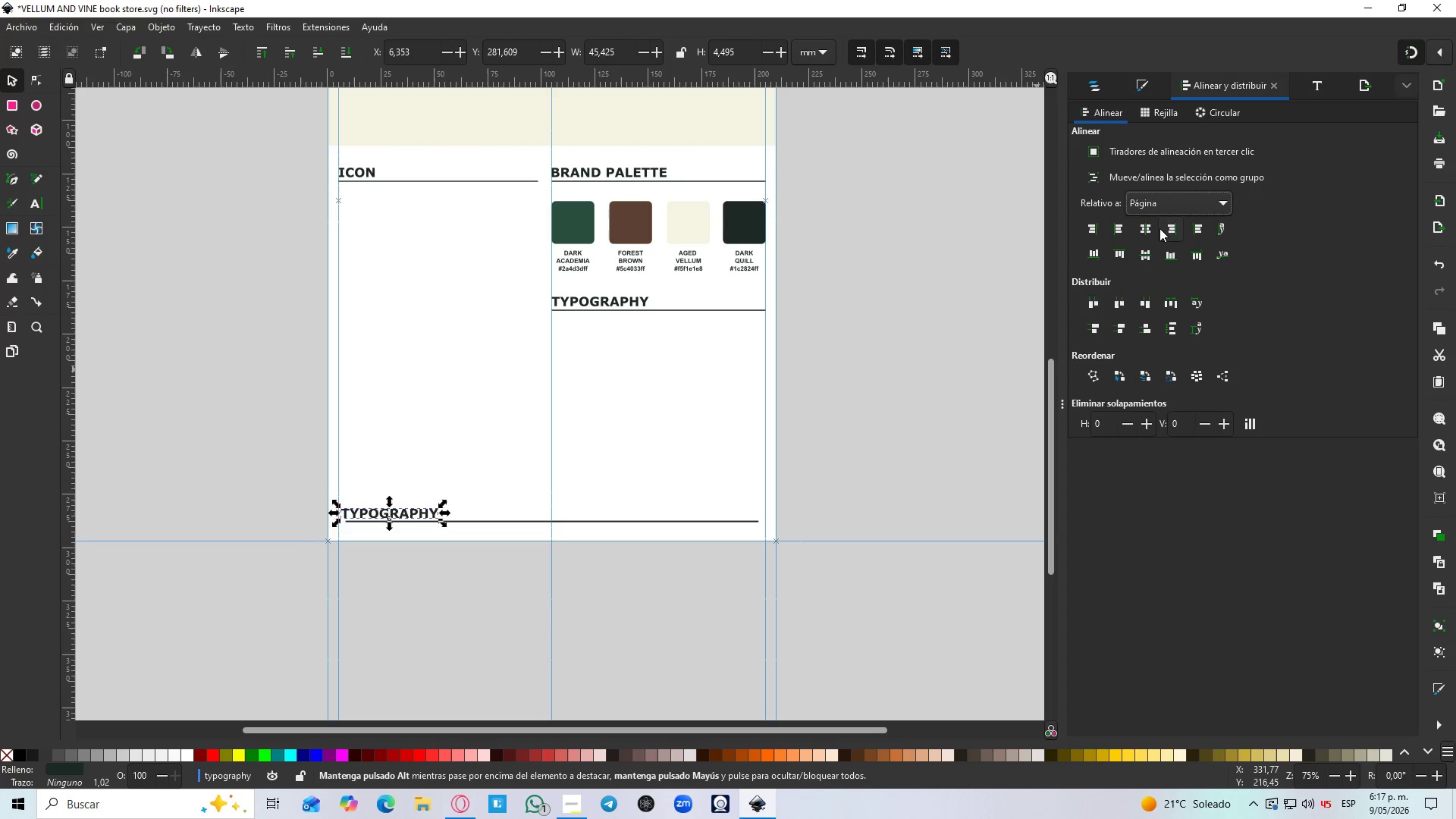 
left_click([1150, 228])
 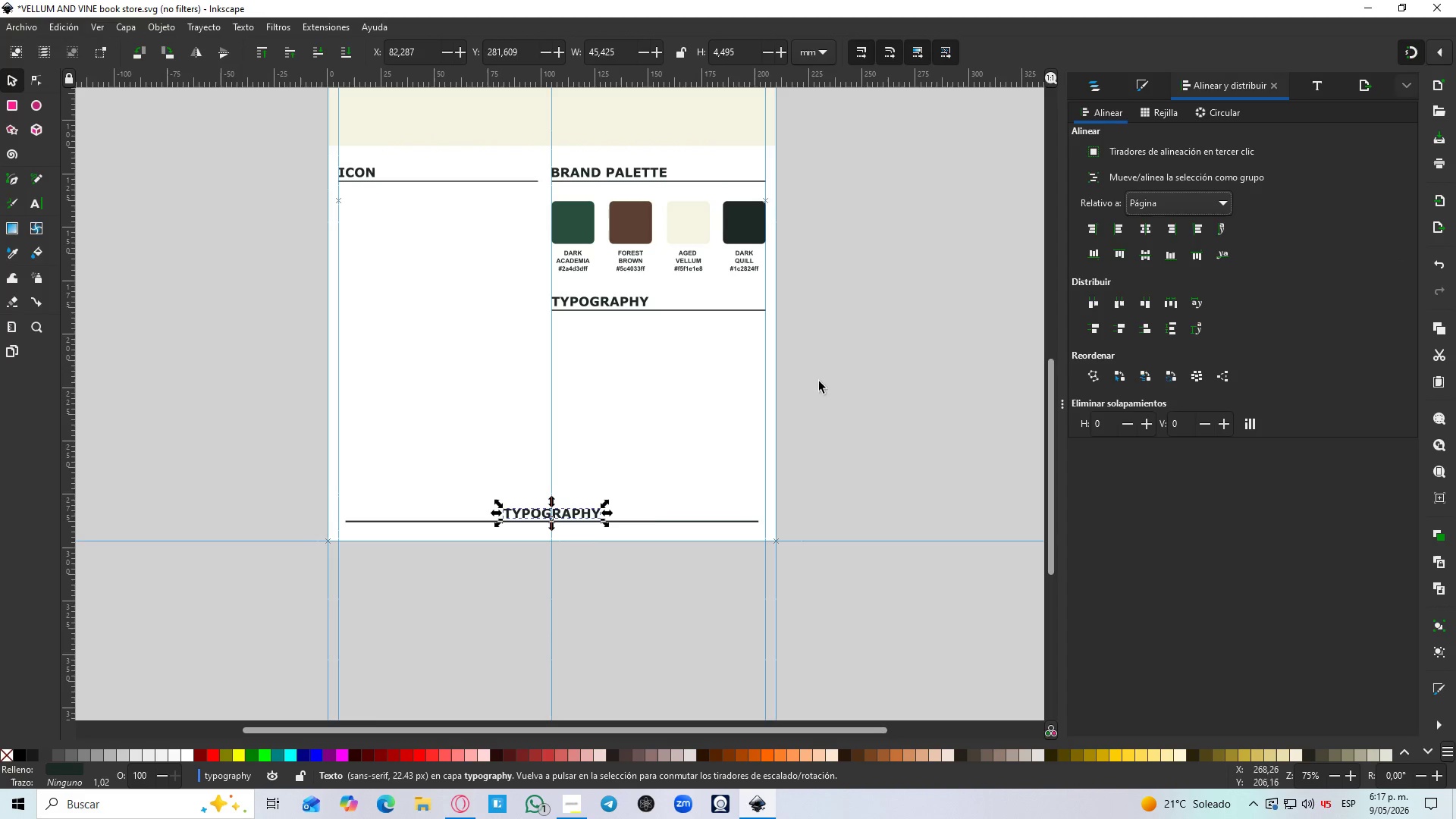 
hold_key(key=ControlLeft, duration=0.45)
 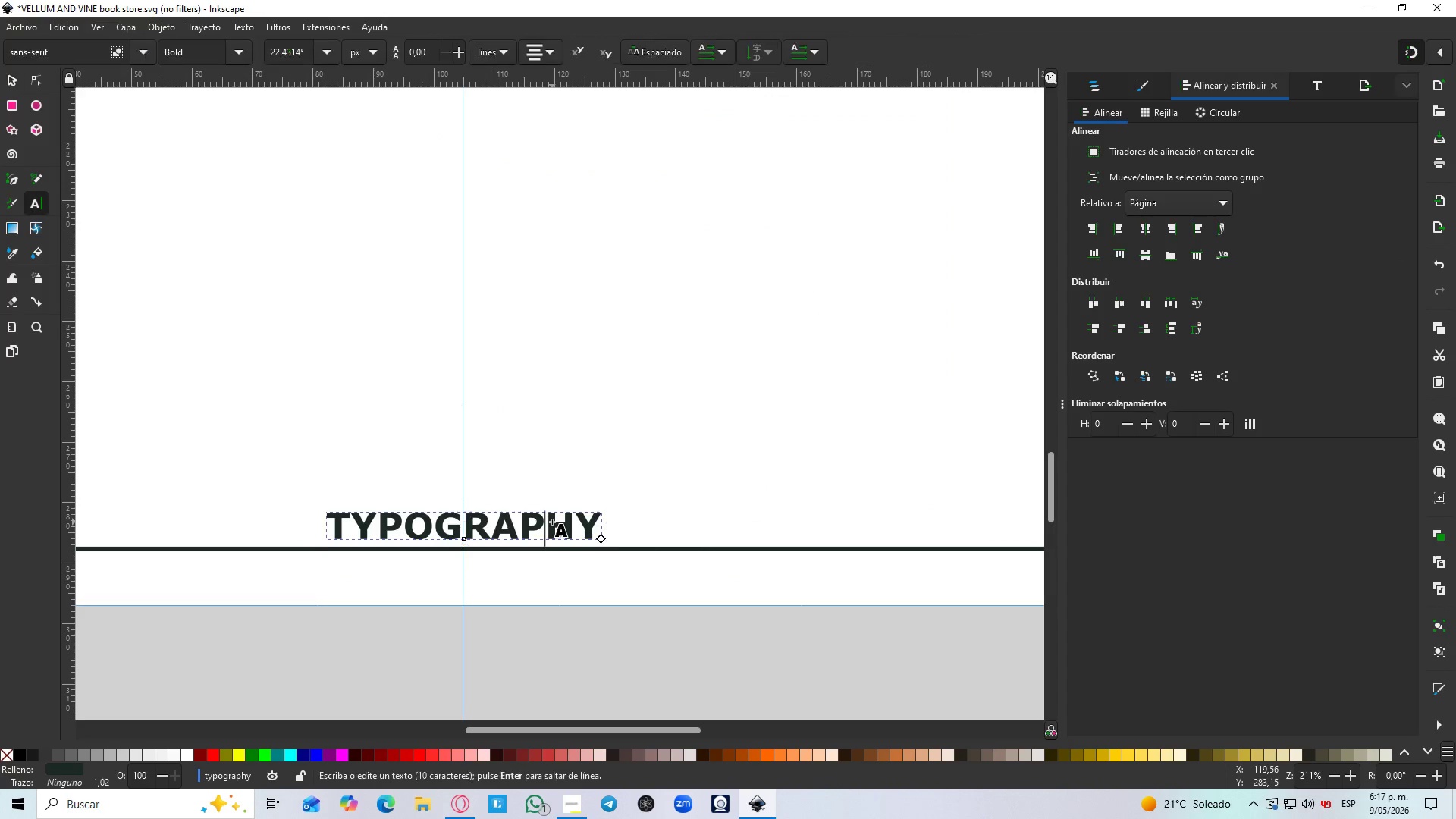 
left_click([552, 522])
 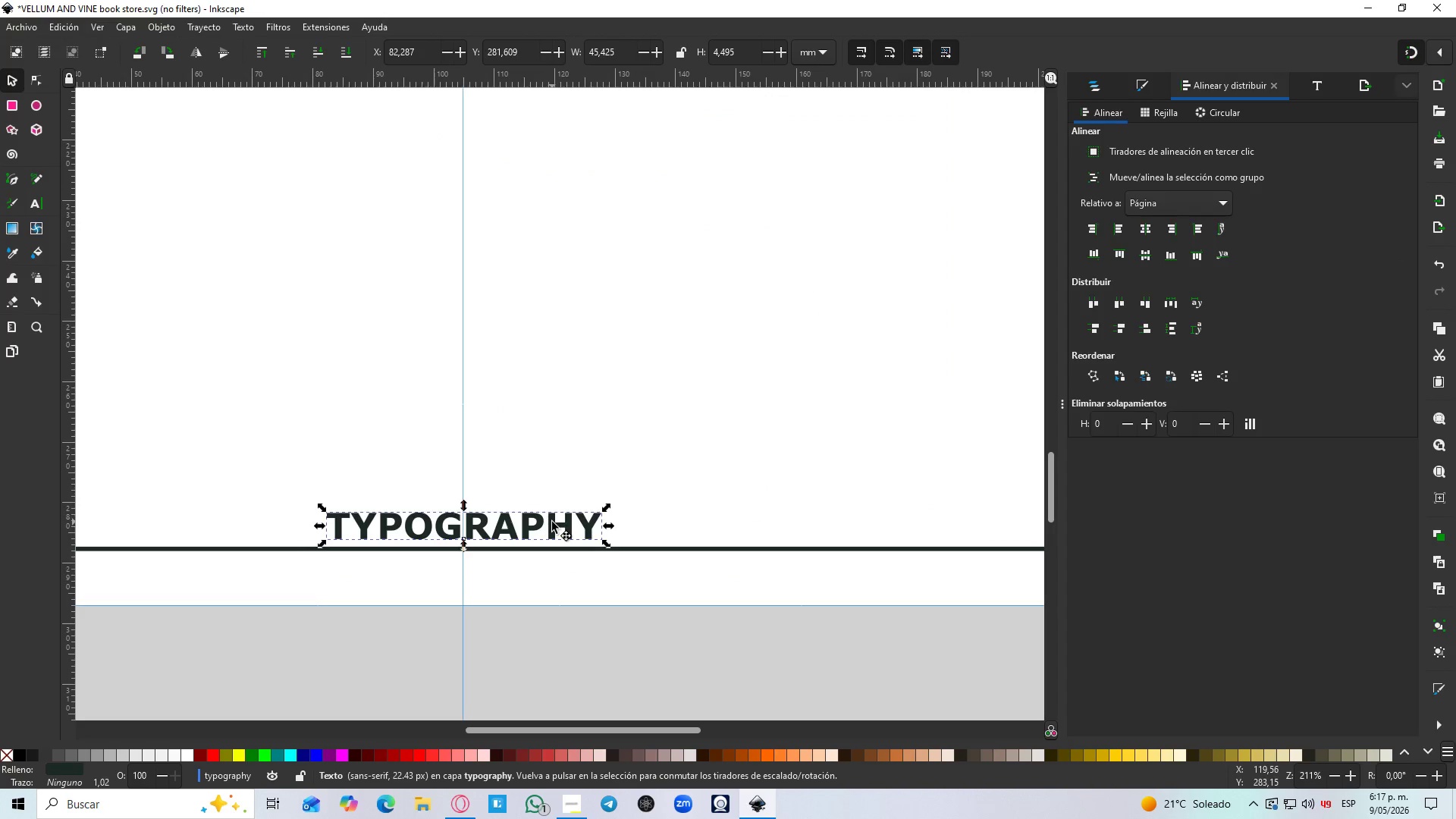 
scroll: coordinate [597, 507], scroll_direction: up, amount: 3.0
 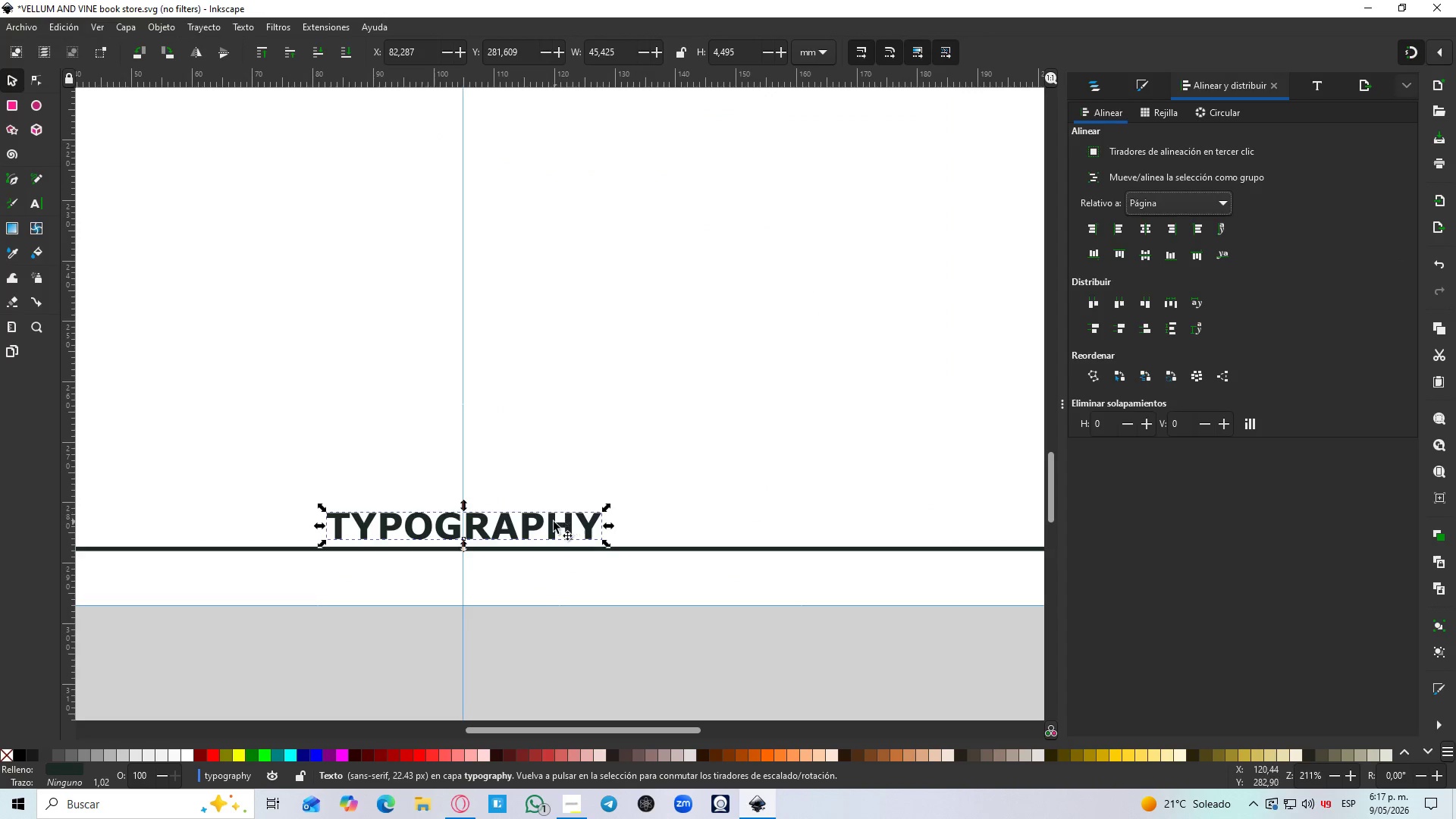 
double_click([552, 522])
 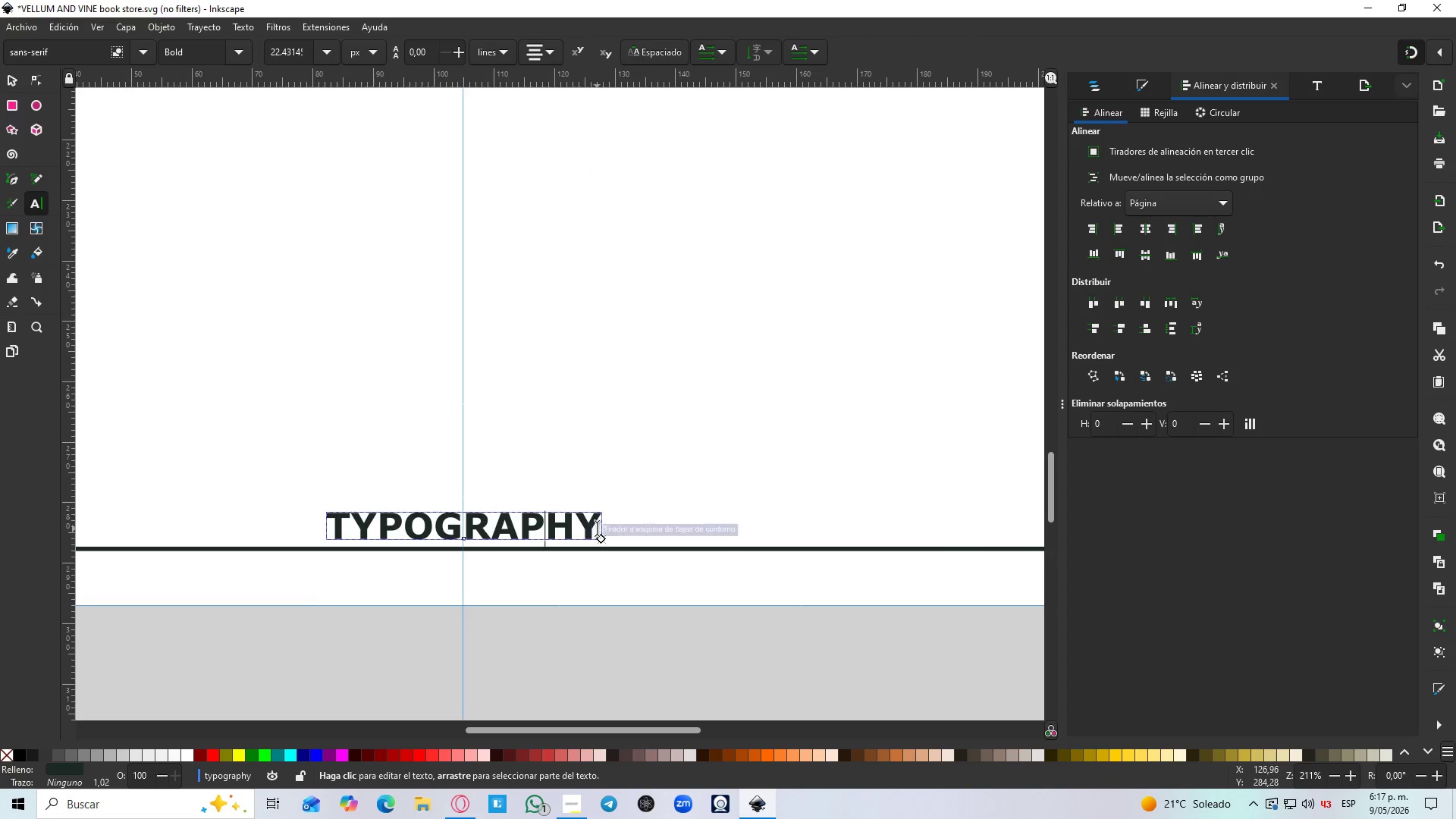 
left_click_drag(start_coordinate=[597, 529], to_coordinate=[297, 539])
 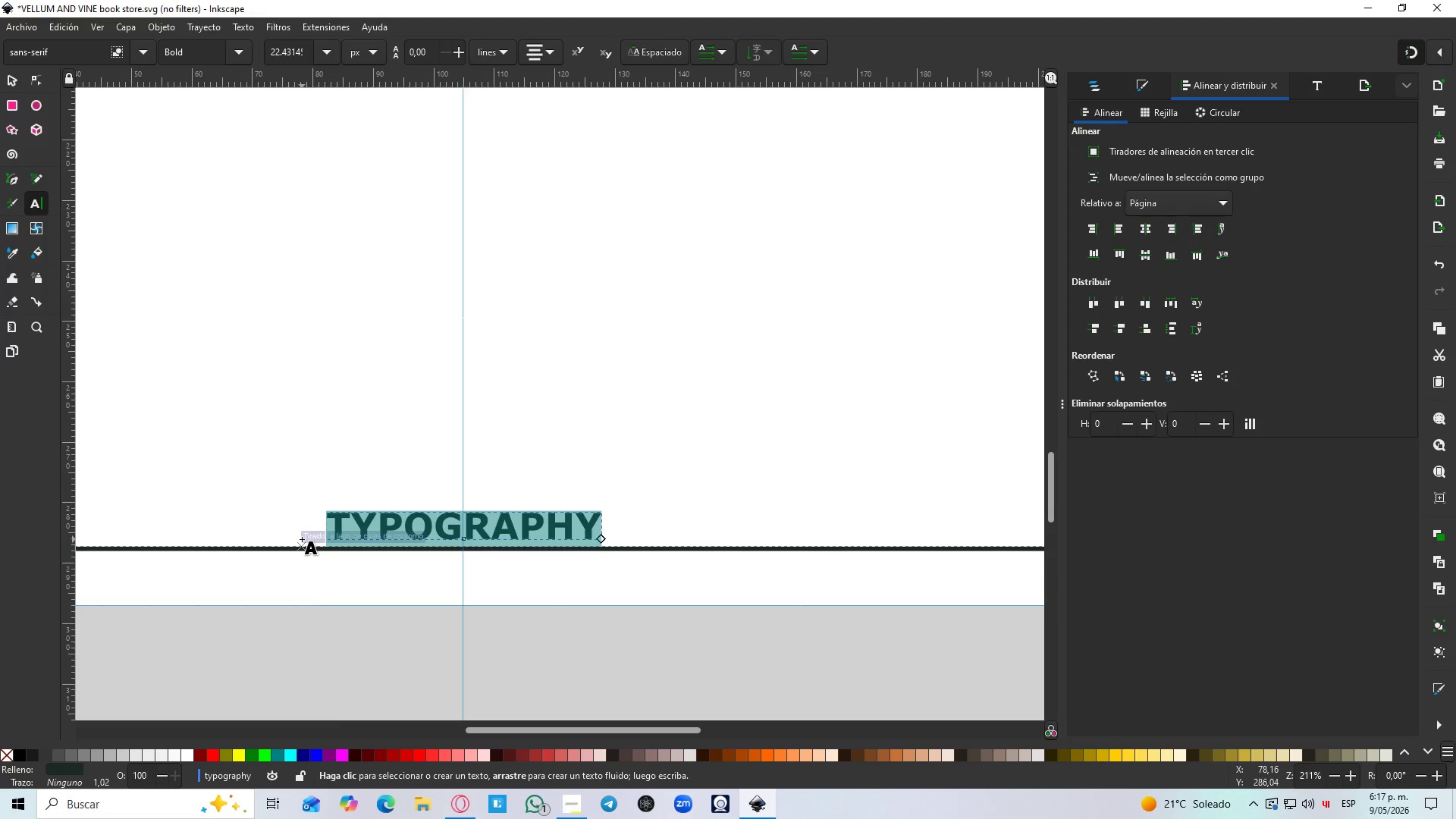 
key(Shift+S)
 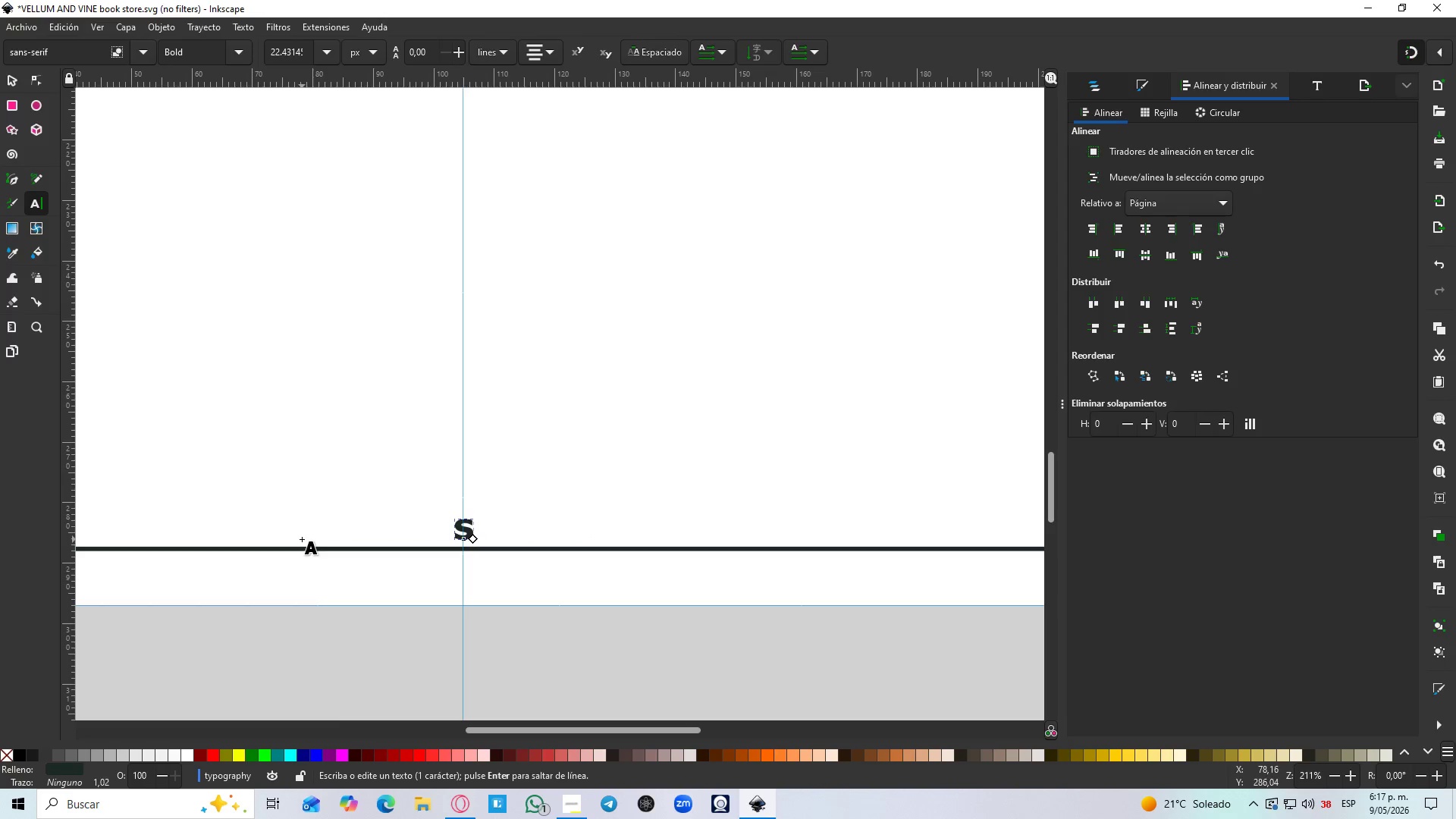 
key(Backspace)
 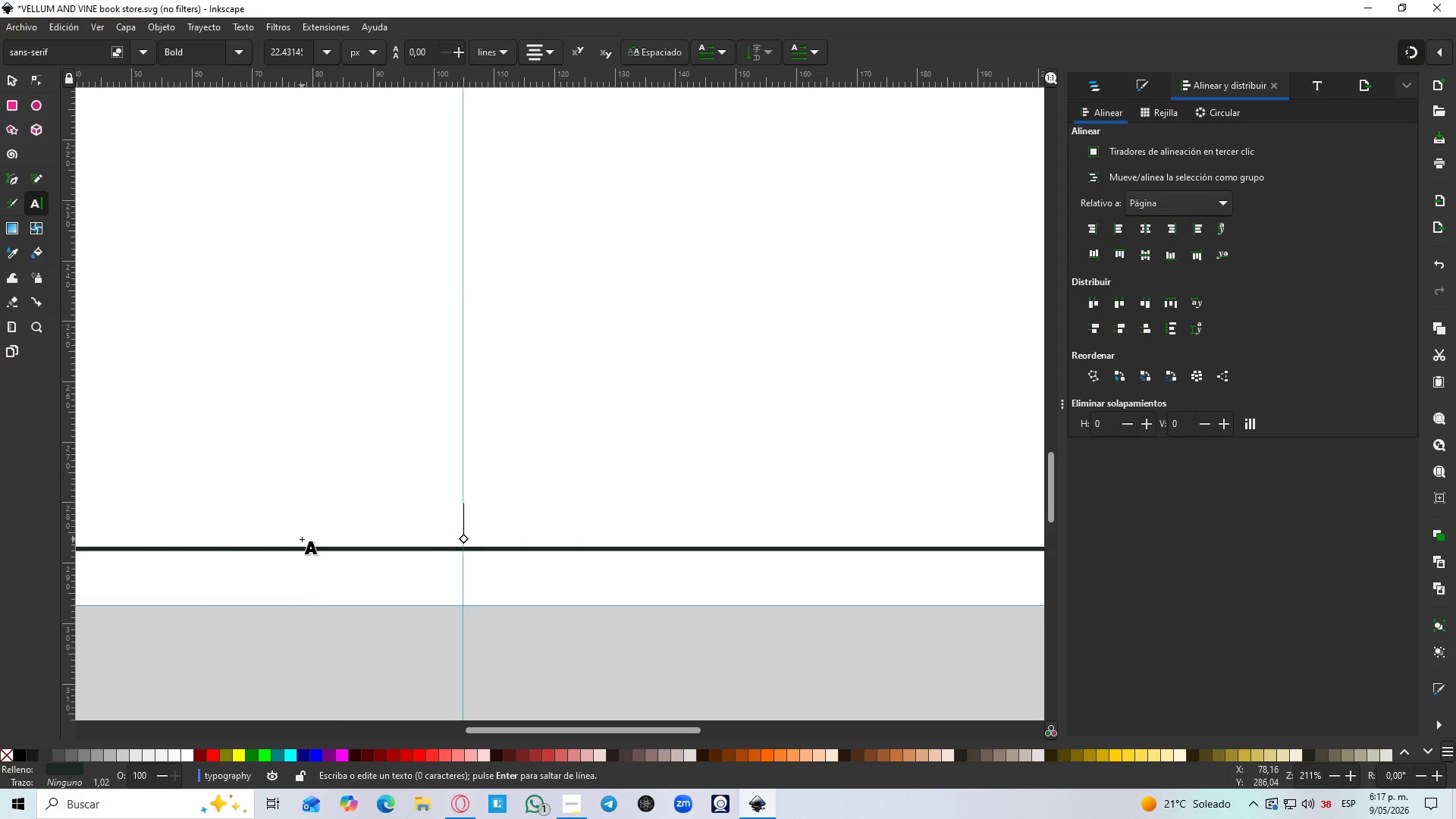 
key(Control+S)
 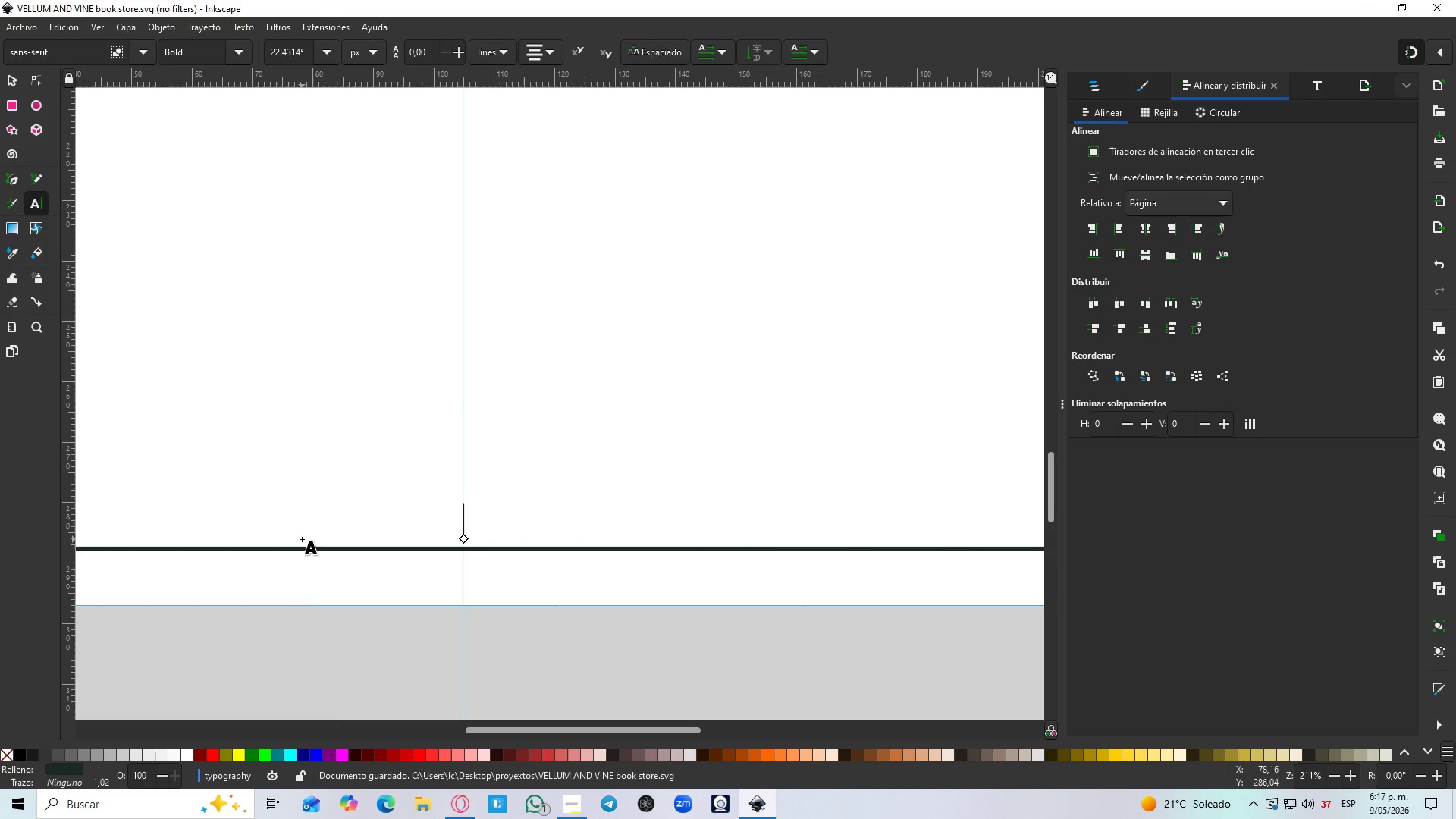 
type(PREMIUM COFEE SLEEVE $ S)
key(Backspace)
key(Backspace)
key(Backspace)
type(^ SHOPING BAG INDENTIFICATION)
 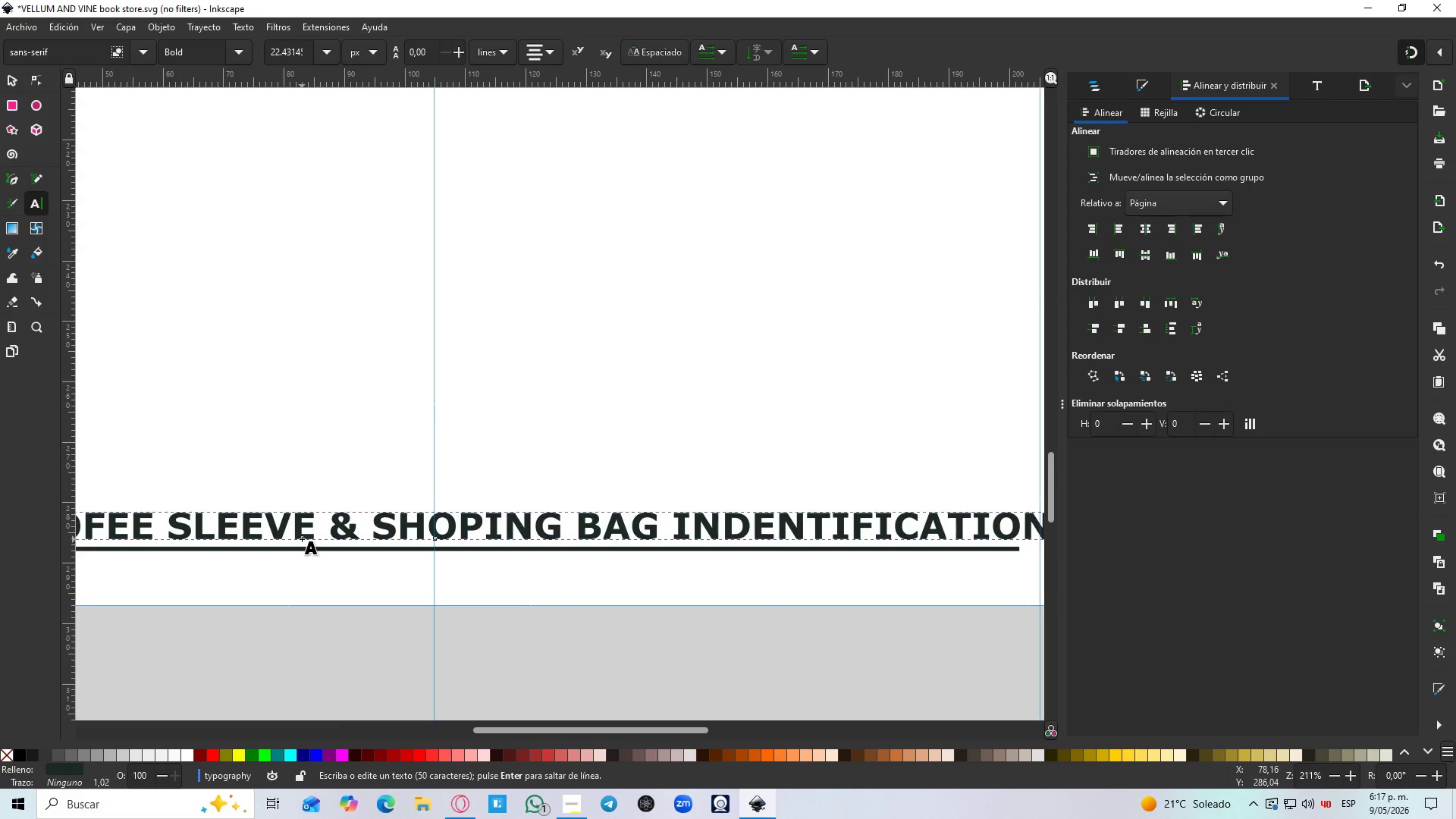 
hold_key(key=ControlLeft, duration=0.86)
scroll: coordinate [302, 539], scroll_direction: down, amount: 3.0
 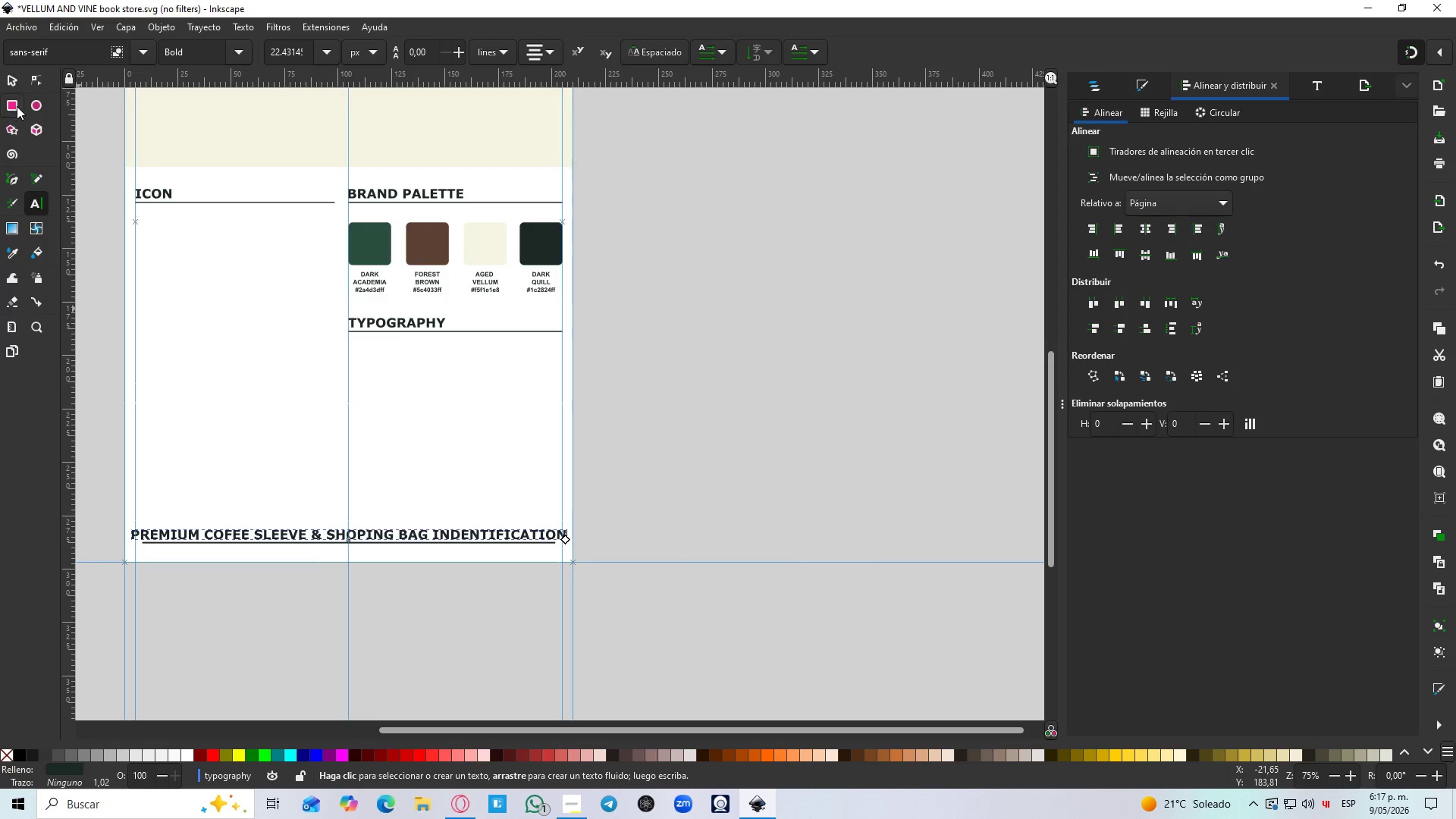 
left_click([17, 89])
 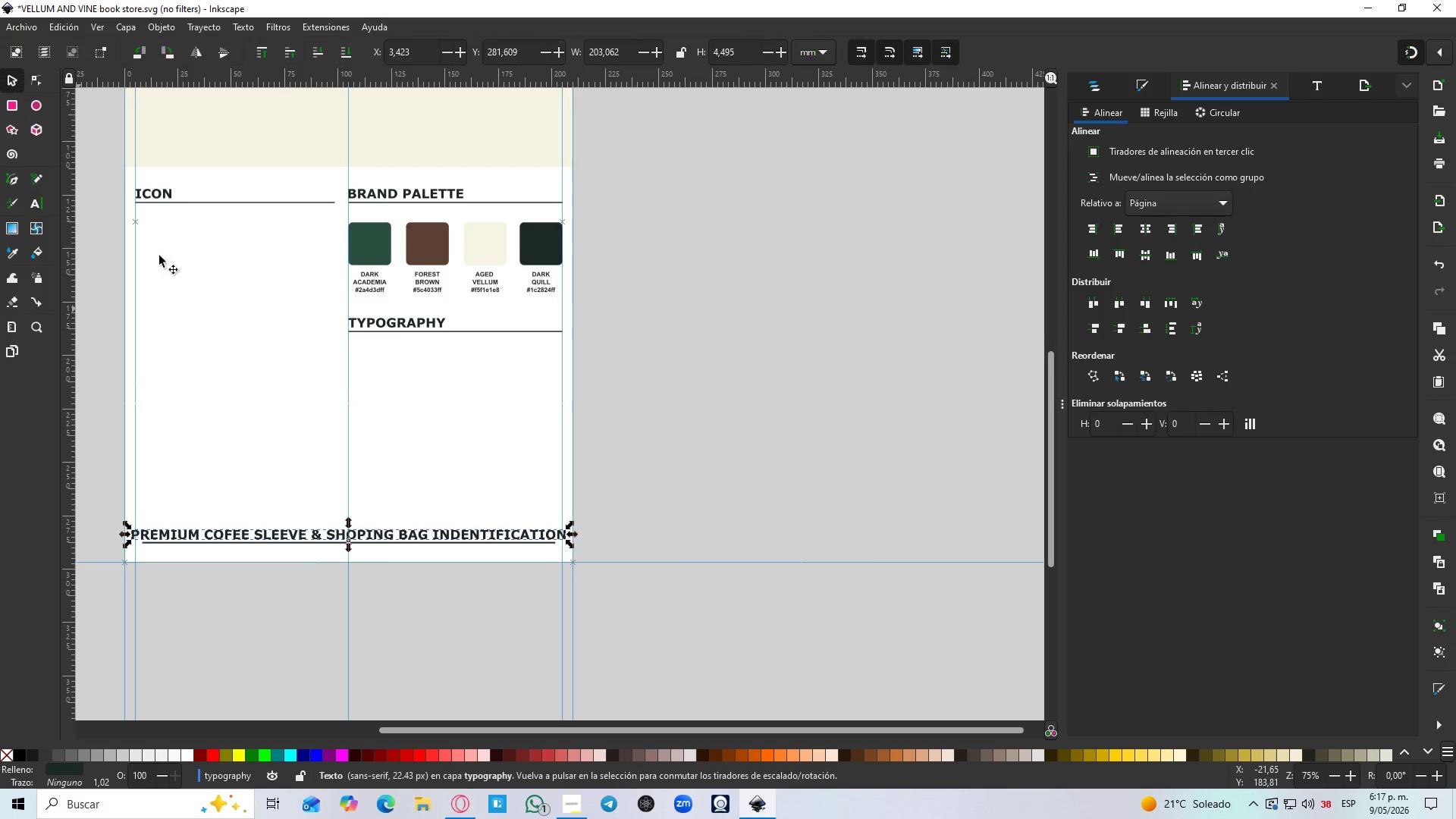 
hold_key(key=ControlLeft, duration=1.53)
scroll: coordinate [598, 536], scroll_direction: up, amount: 4.0
 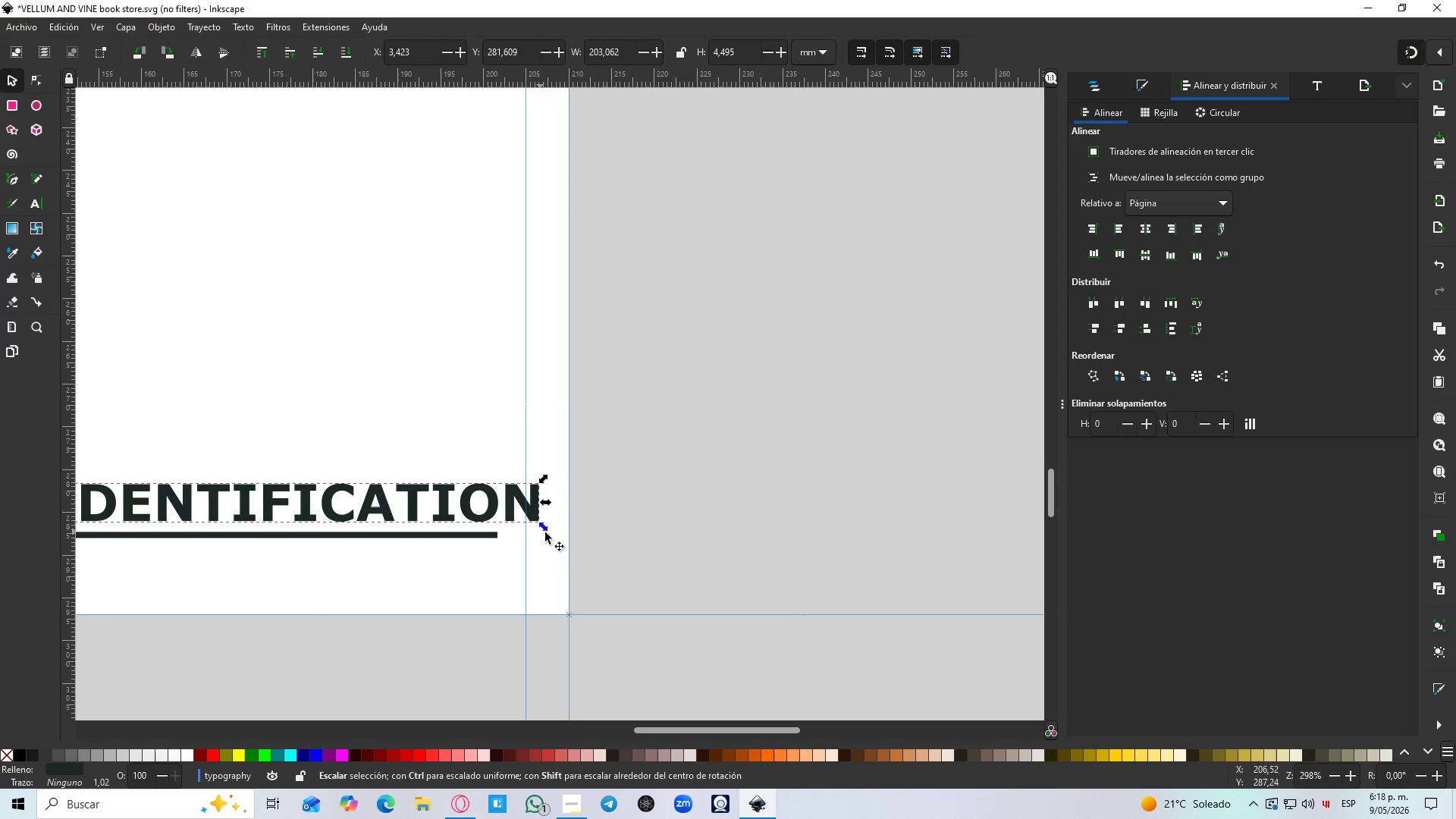 
hold_key(key=ControlLeft, duration=1.51)
left_click_drag(start_coordinate=[545, 529], to_coordinate=[535, 529])
 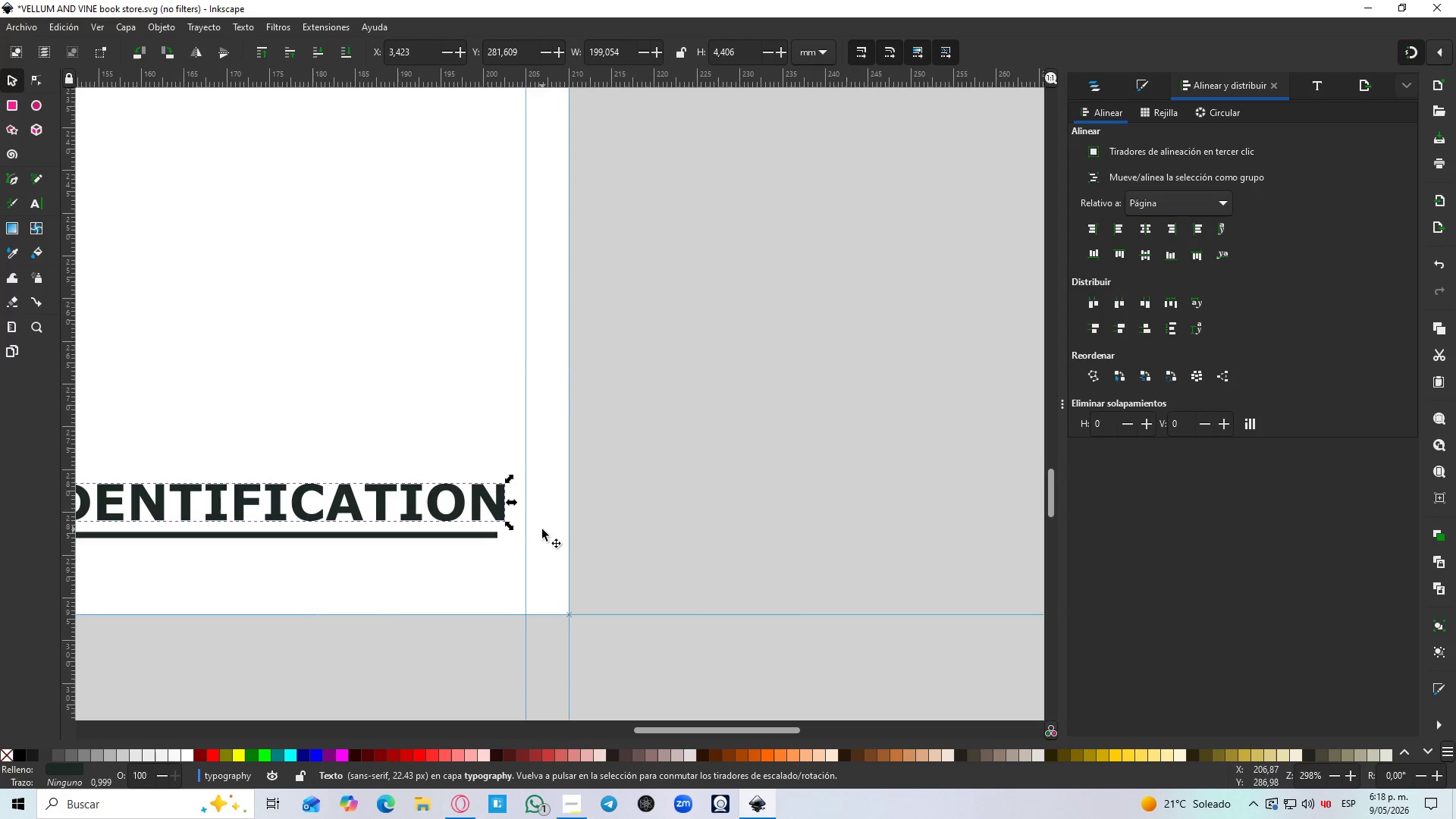 
hold_key(key=ControlLeft, duration=1.41)
 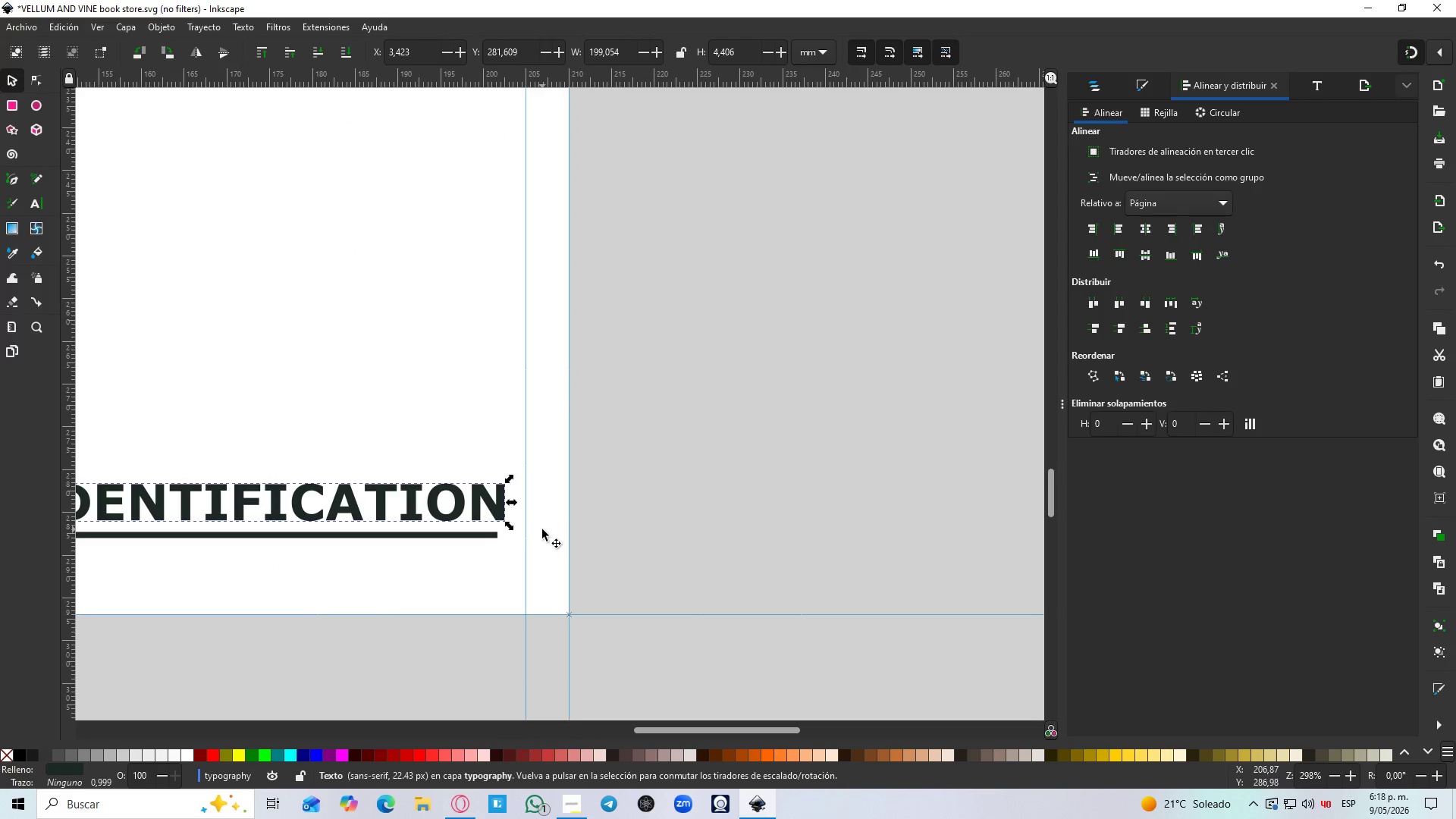 
hold_key(key=ControlLeft, duration=1.51)
scroll: coordinate [495, 524], scroll_direction: up, amount: 5.0
 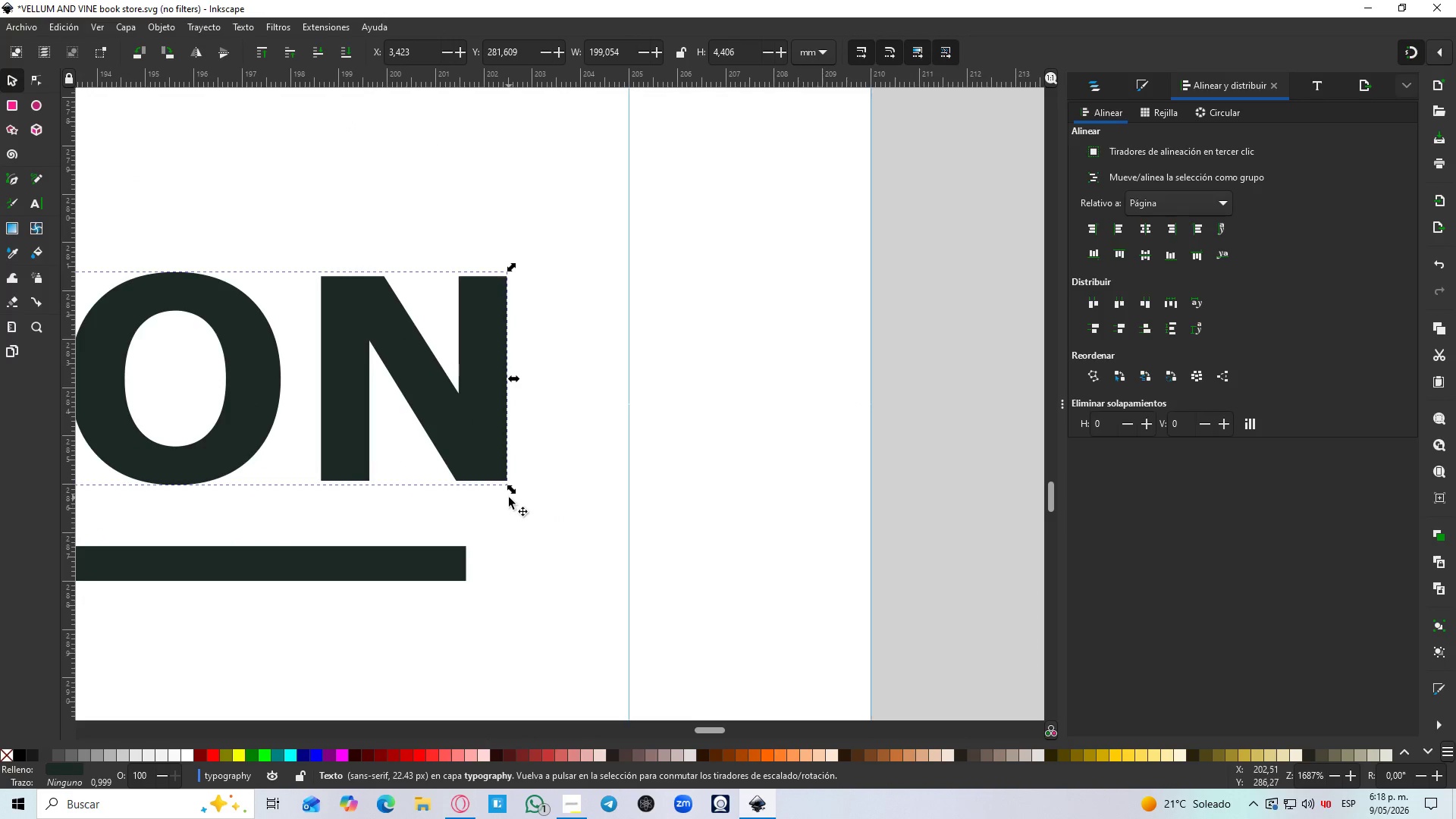 
hold_key(key=ControlLeft, duration=1.52)
left_click_drag(start_coordinate=[512, 492], to_coordinate=[503, 491])
 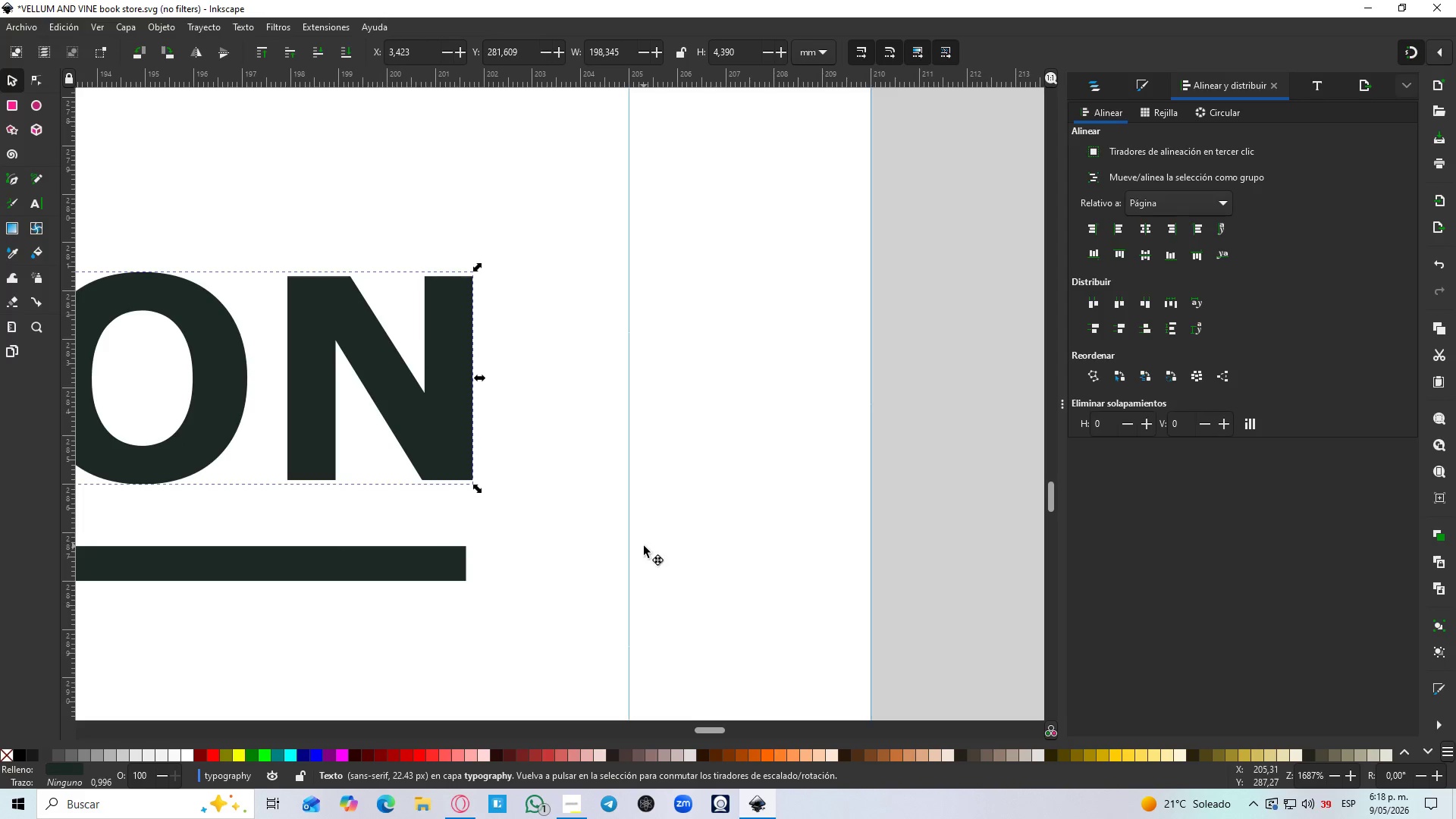 
hold_key(key=ControlLeft, duration=1.5)
 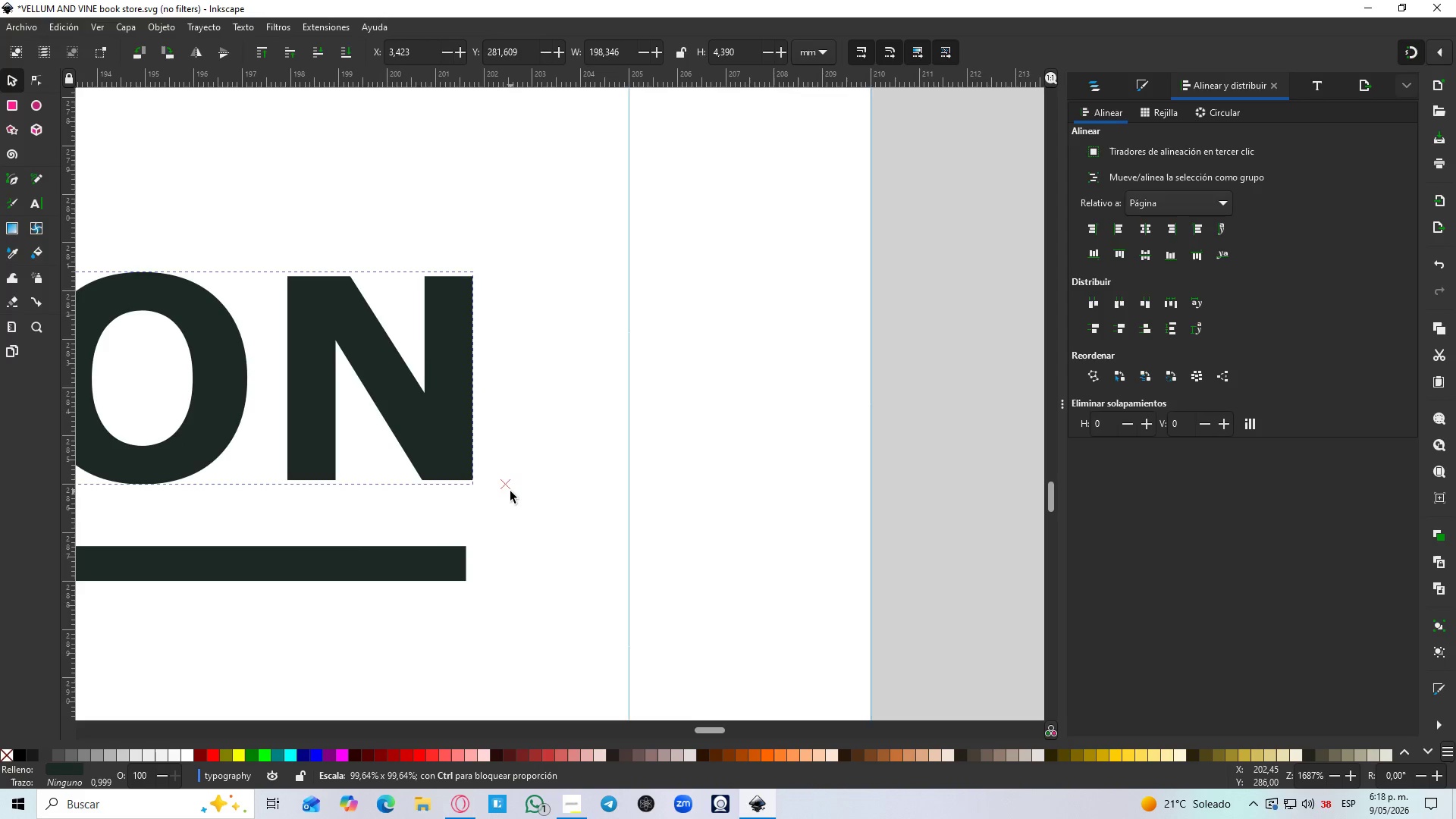 
hold_key(key=ControlLeft, duration=1.52)
 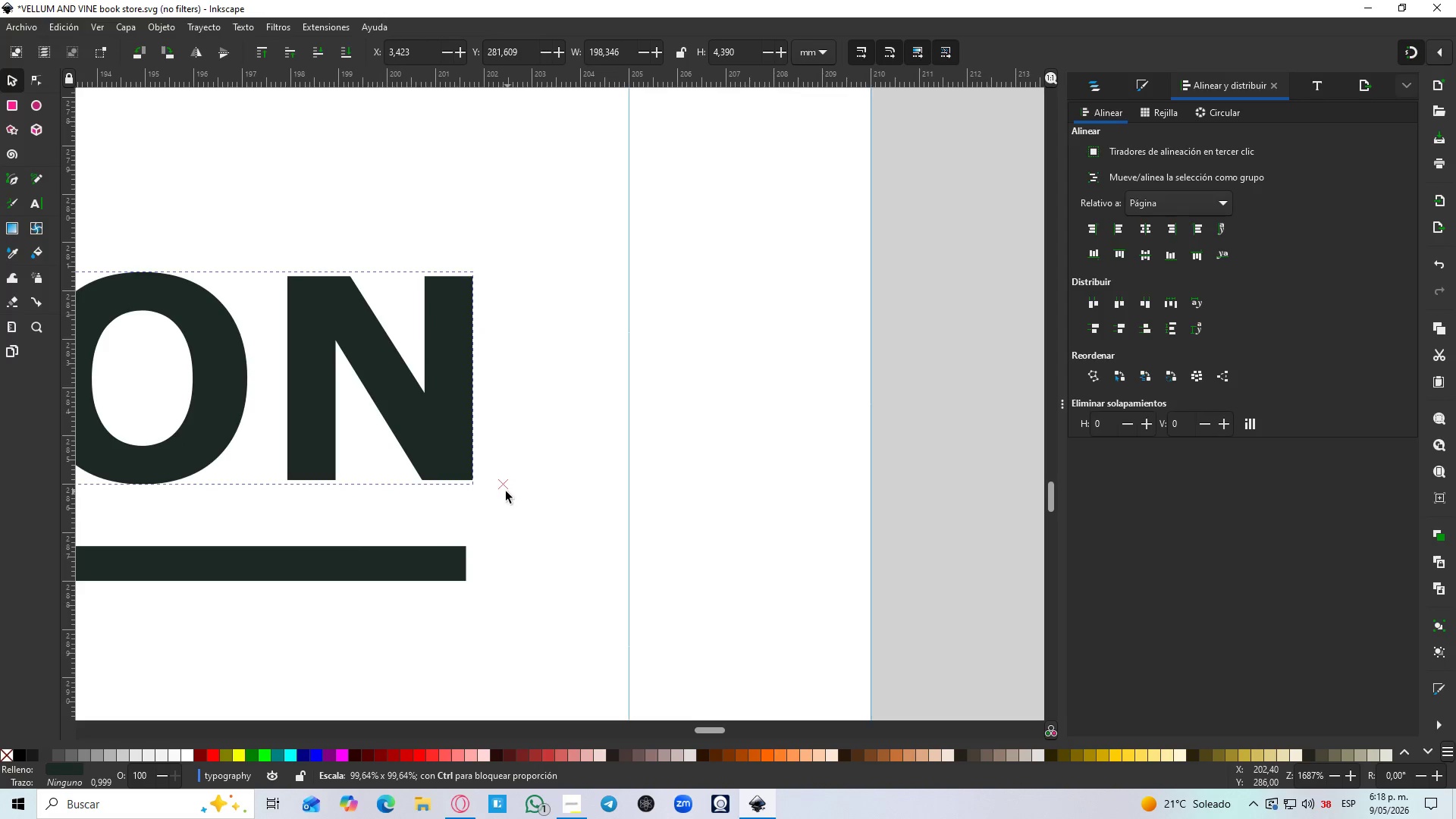 
hold_key(key=ControlLeft, duration=1.47)
 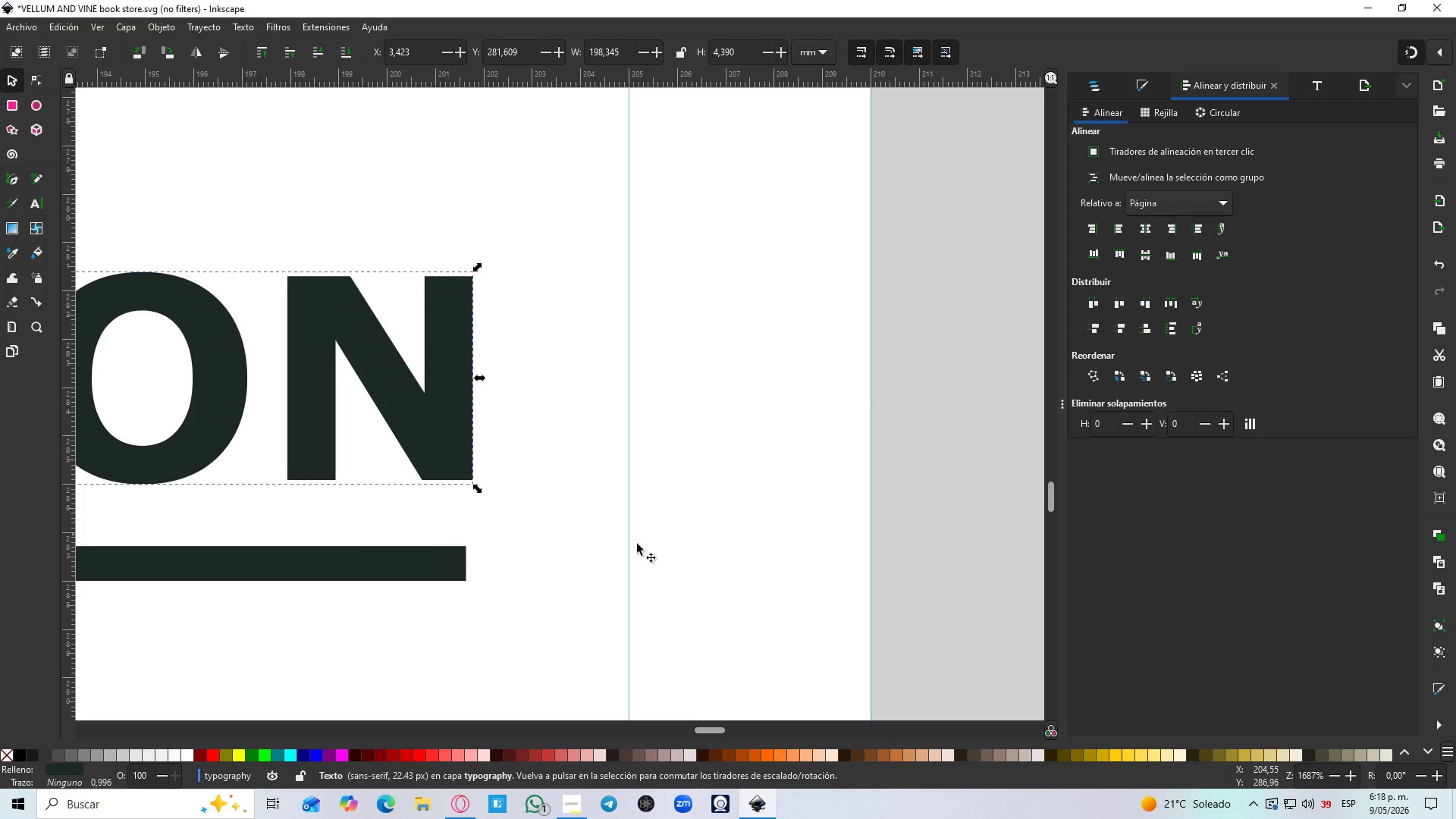 
left_click([644, 546])
 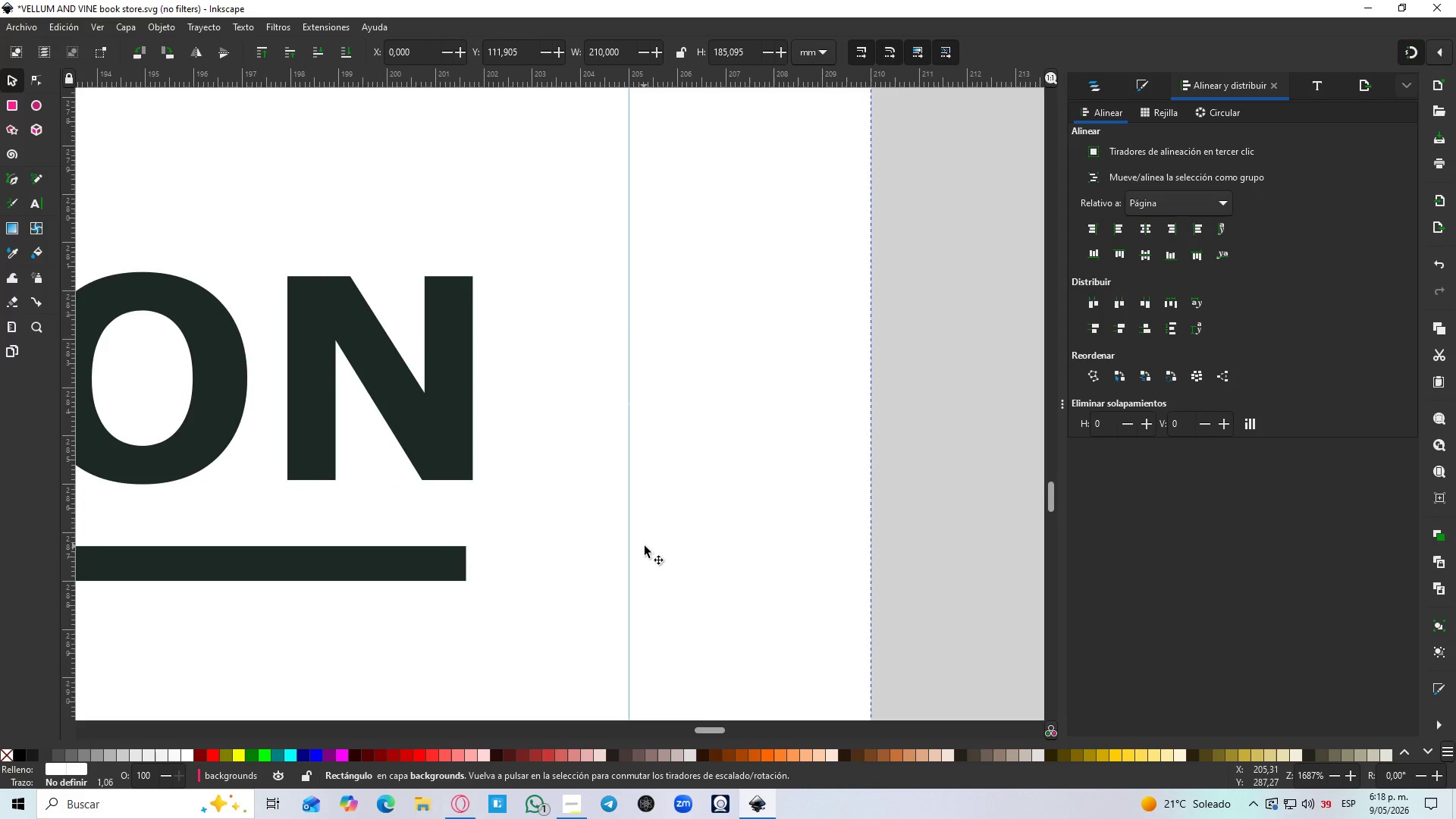 
hold_key(key=ControlLeft, duration=1.48)
scroll: coordinate [531, 608], scroll_direction: down, amount: 9.0
 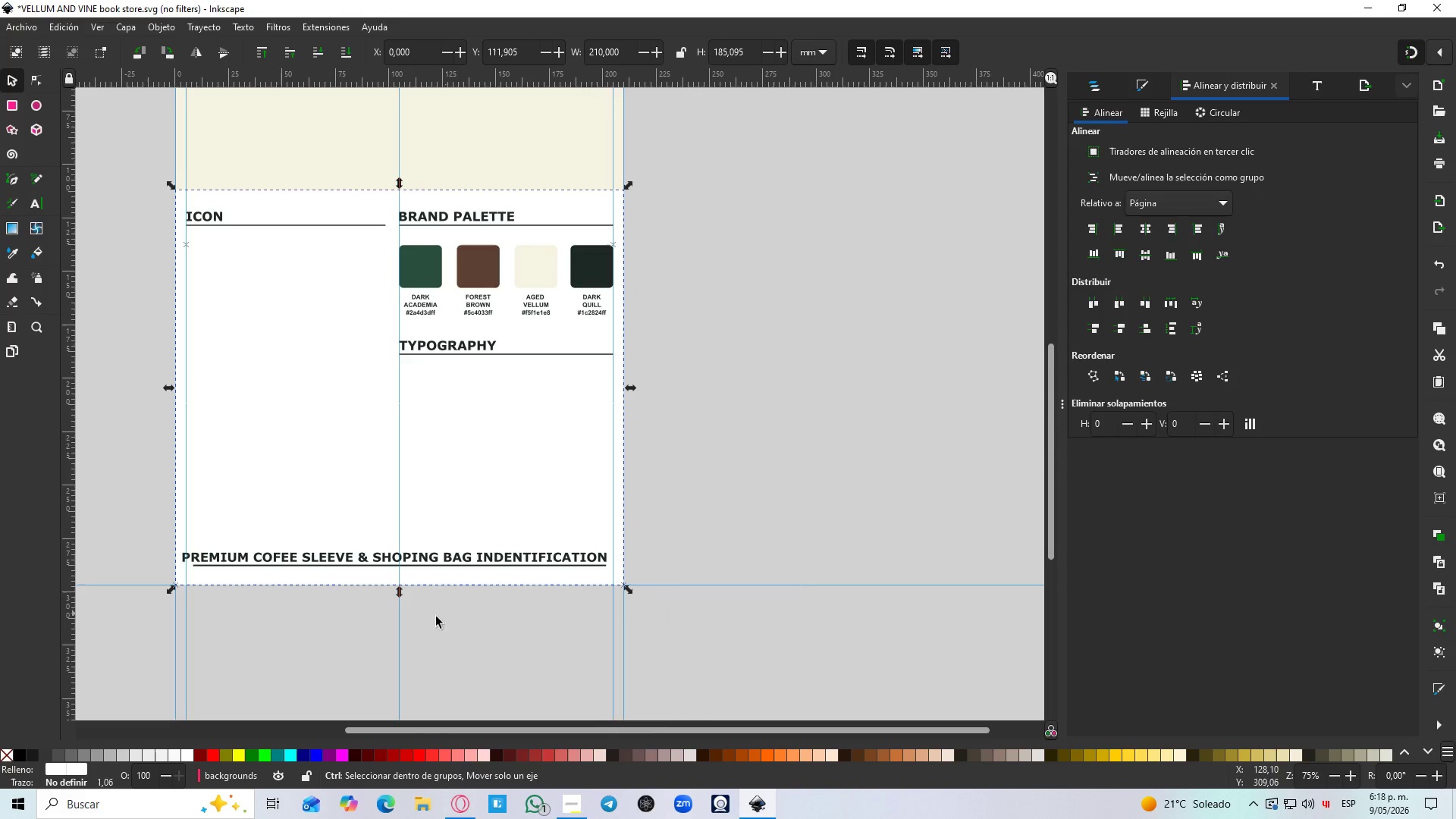 
hold_key(key=Space, duration=0.39)
 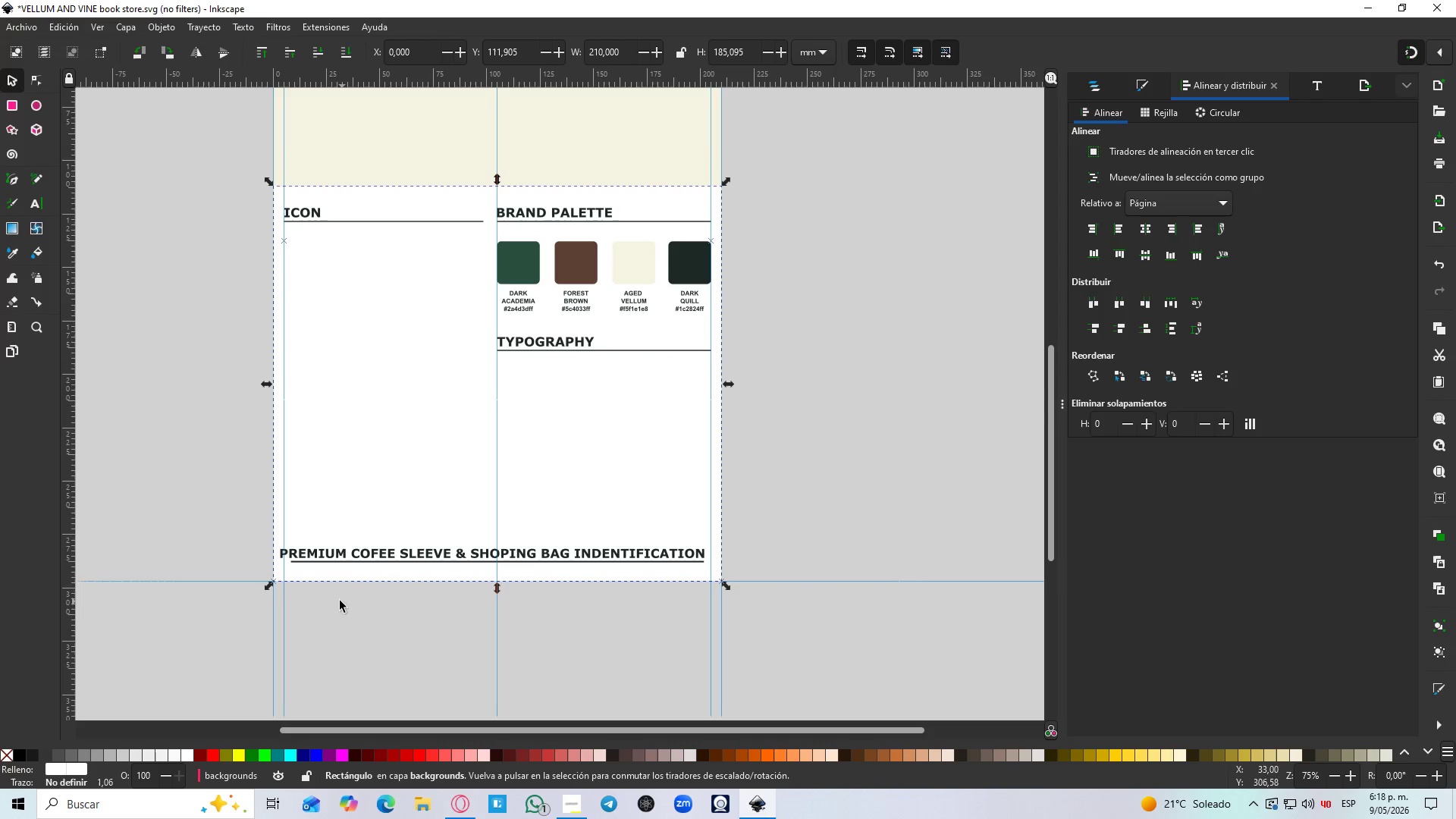 
hold_key(key=ControlLeft, duration=1.51)
scroll: coordinate [328, 548], scroll_direction: up, amount: 5.0
 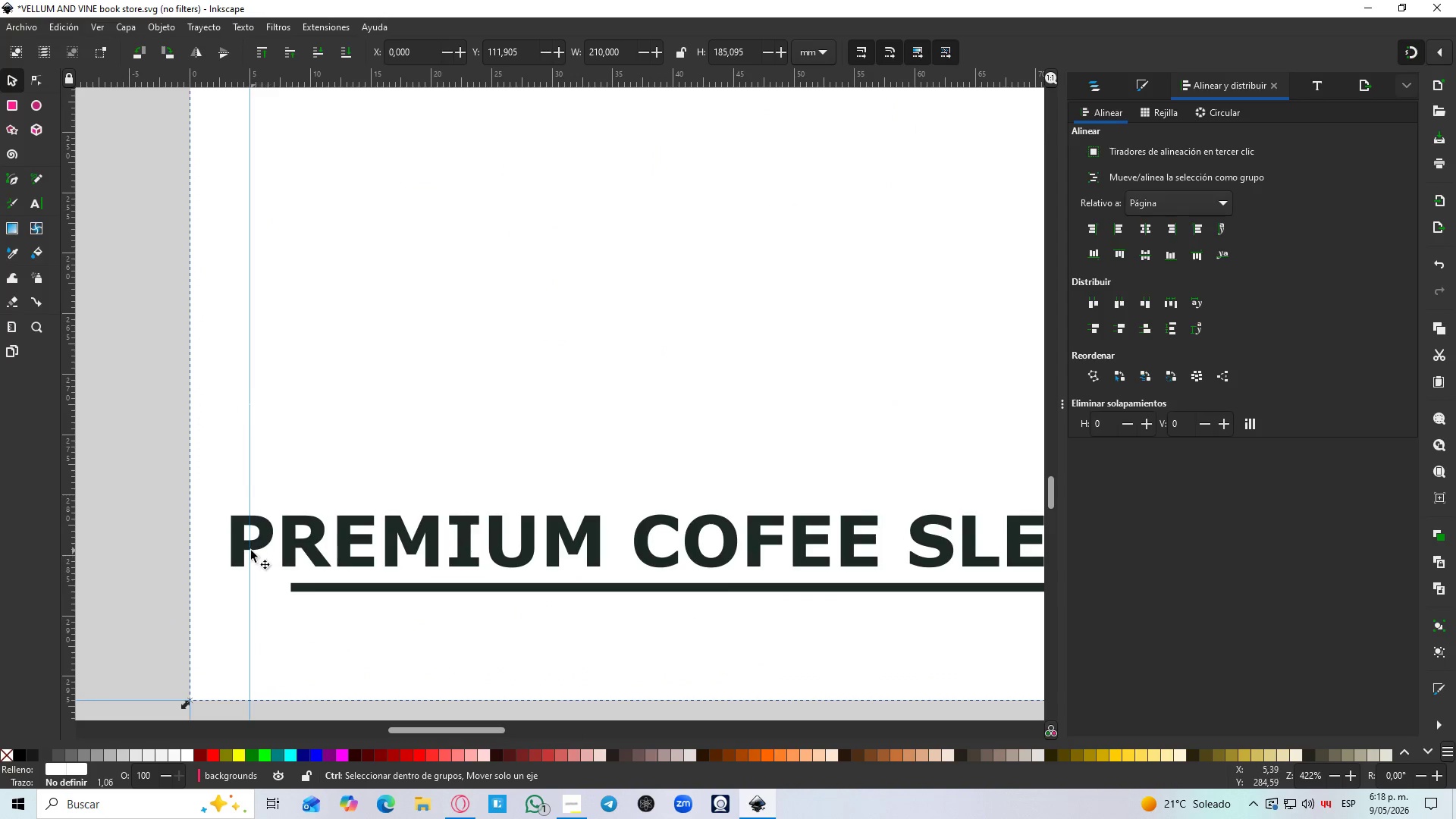 
hold_key(key=ControlLeft, duration=1.5)
left_click([245, 543])
 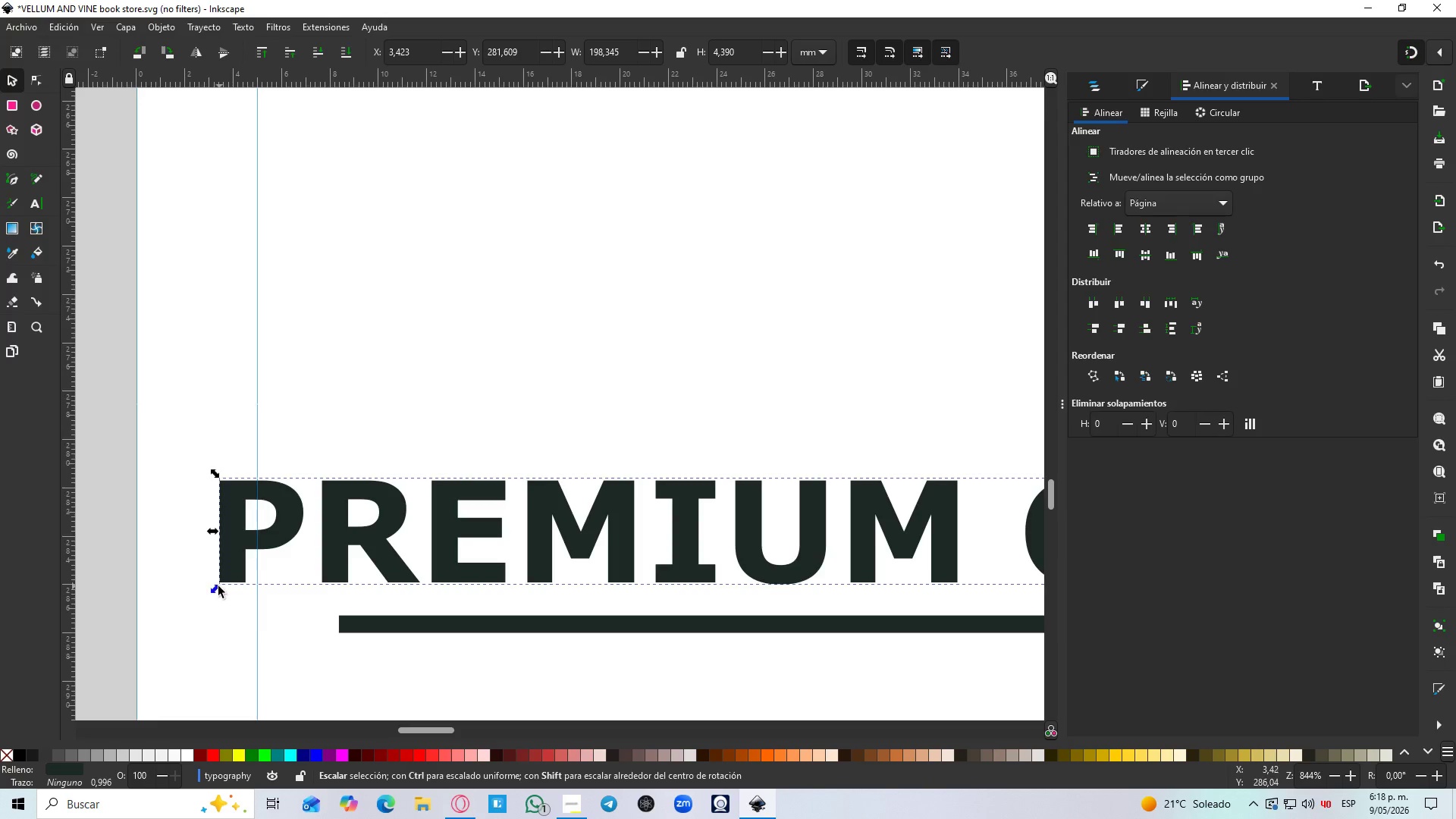 
scroll: coordinate [243, 551], scroll_direction: up, amount: 2.0
 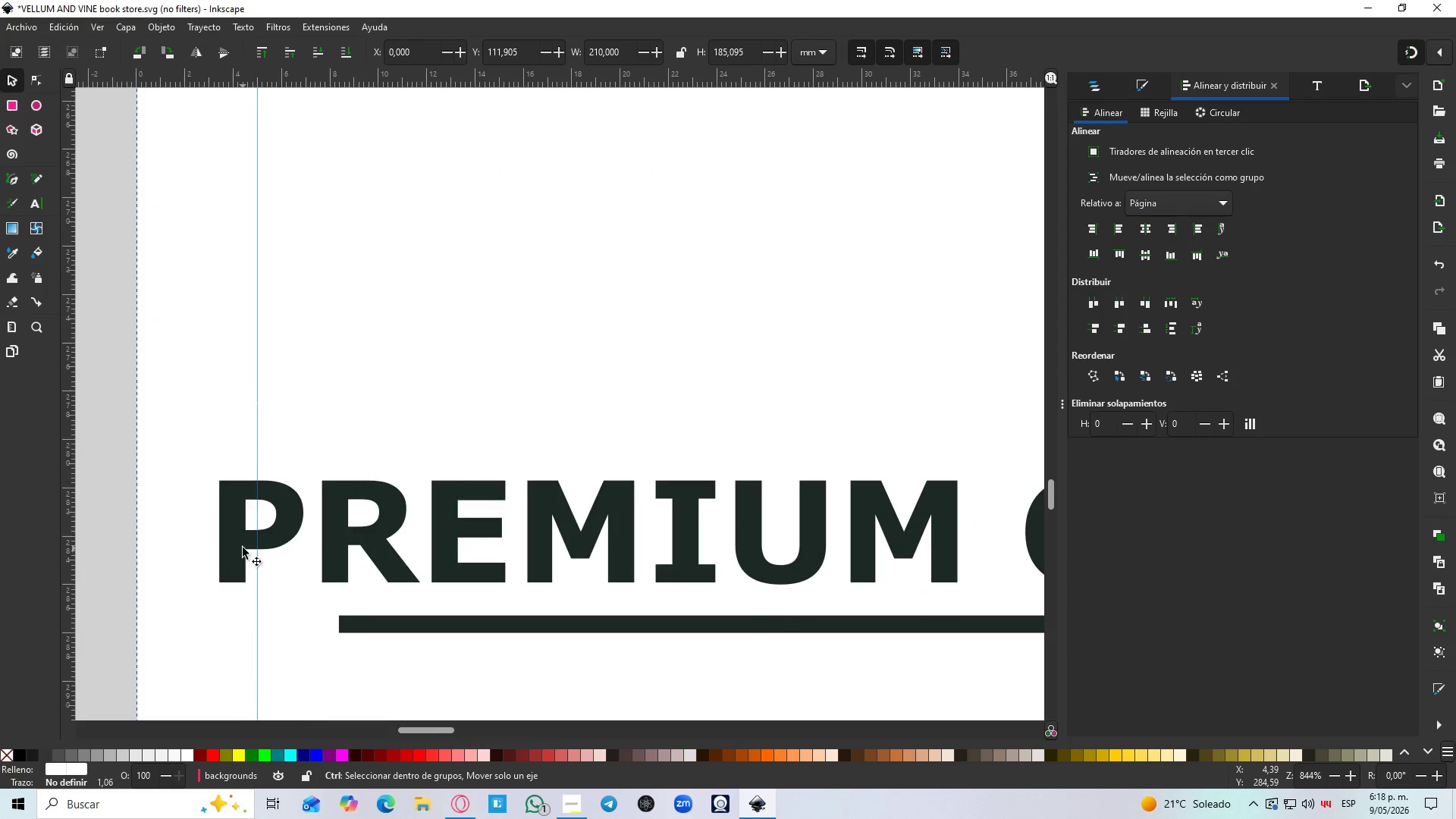 
left_click_drag(start_coordinate=[215, 588], to_coordinate=[207, 585])
 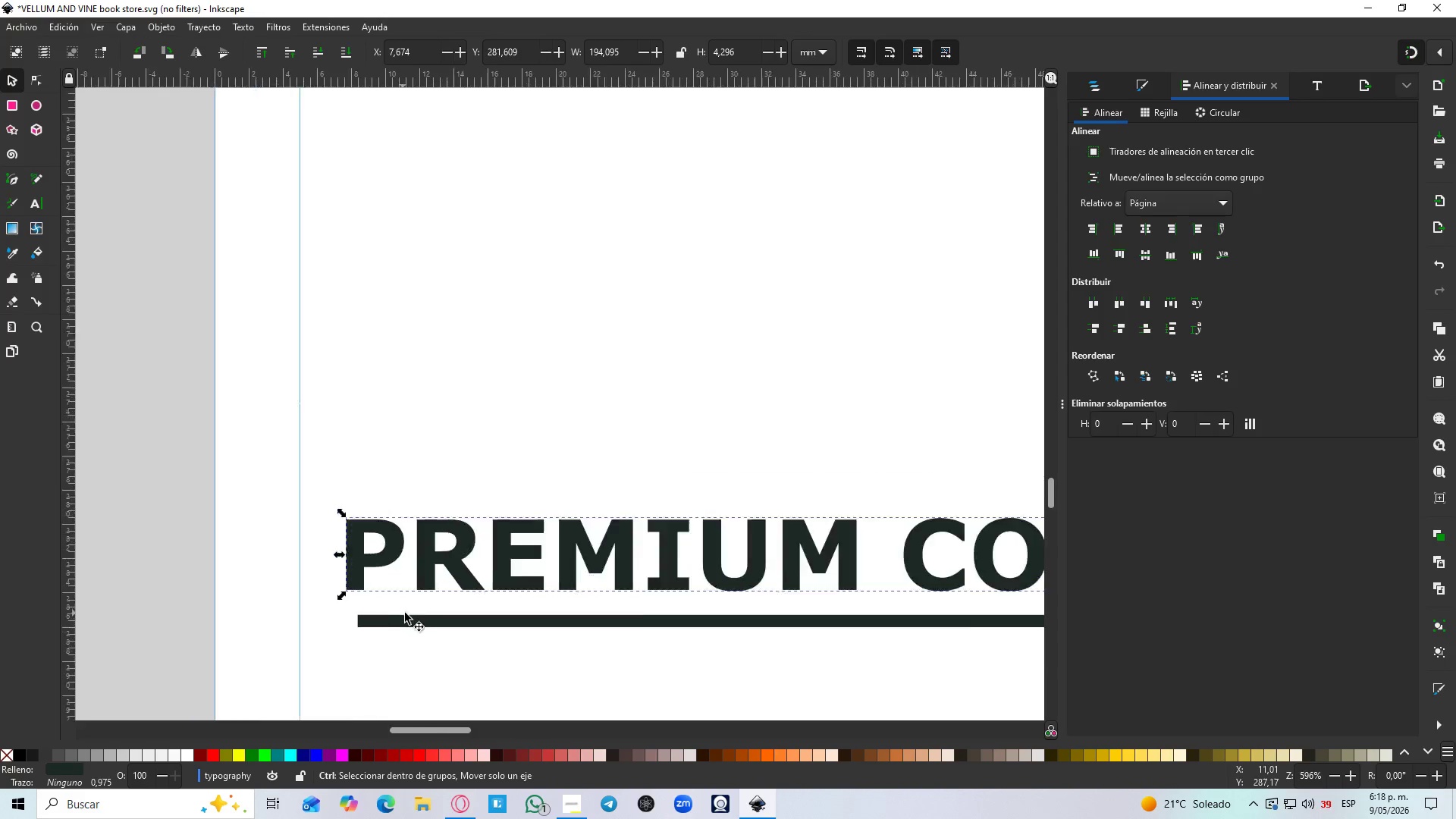 
hold_key(key=ControlLeft, duration=1.5)
 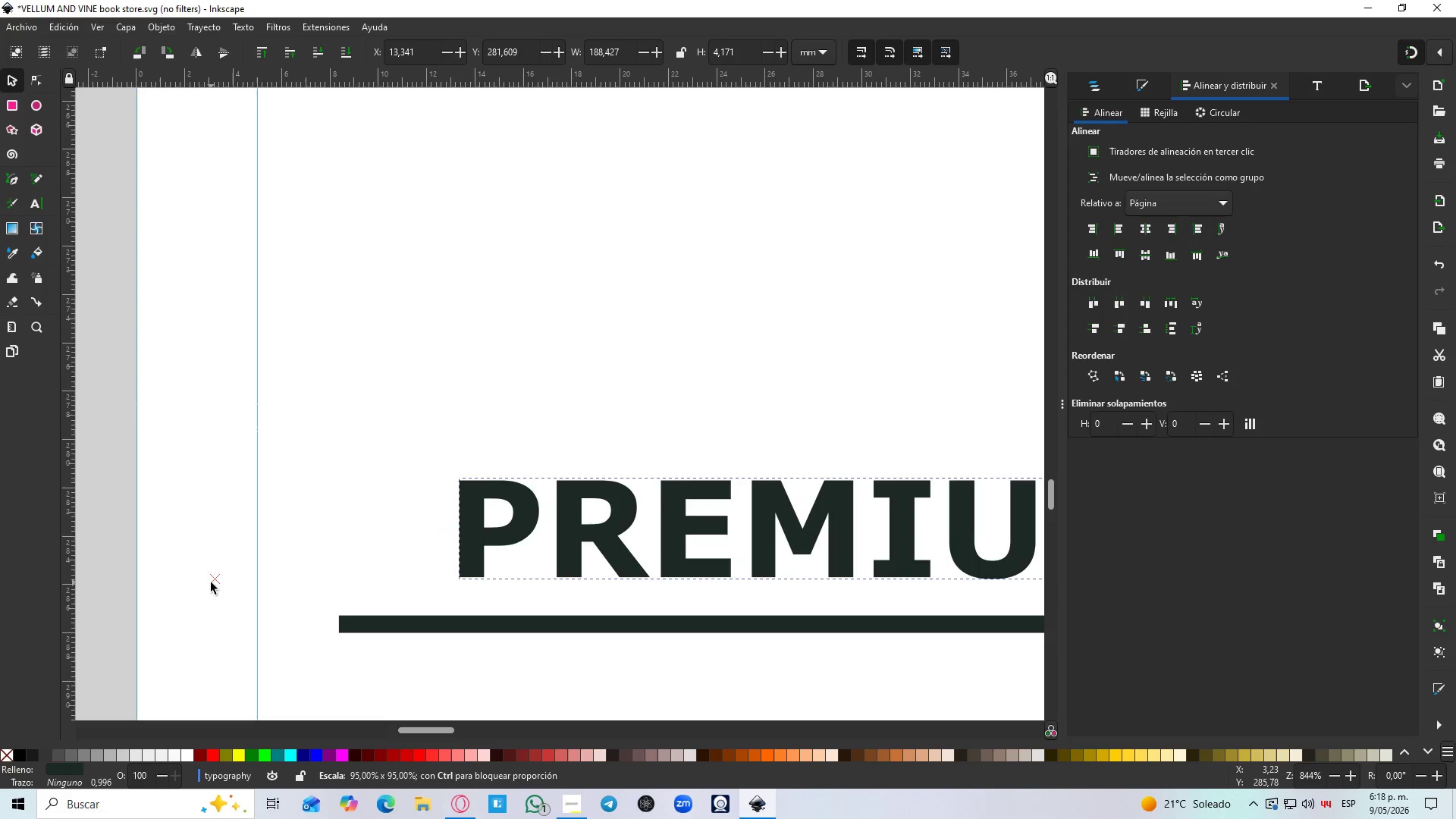 
hold_key(key=ControlLeft, duration=1.5)
 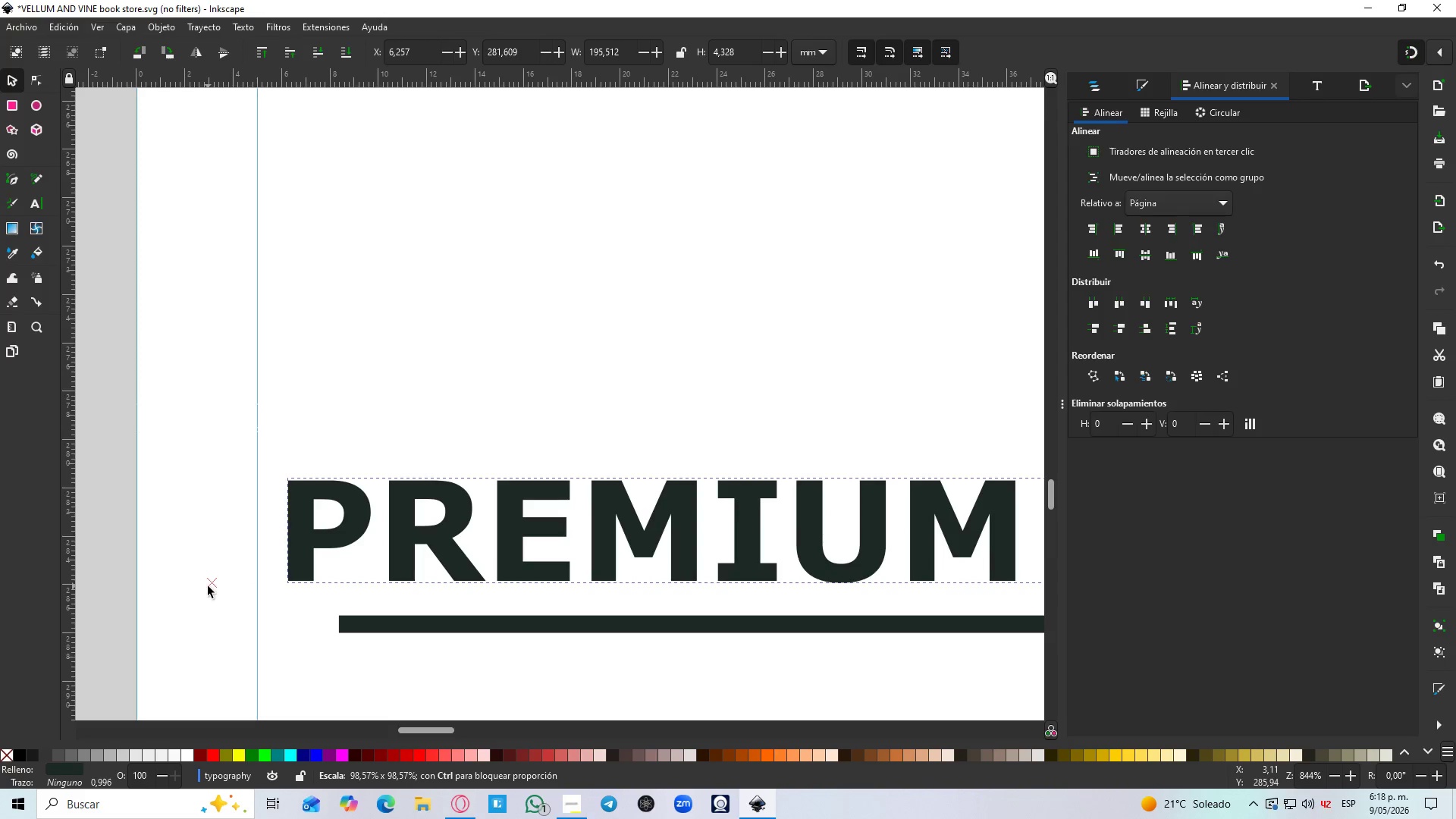 
hold_key(key=ControlLeft, duration=1.53)
 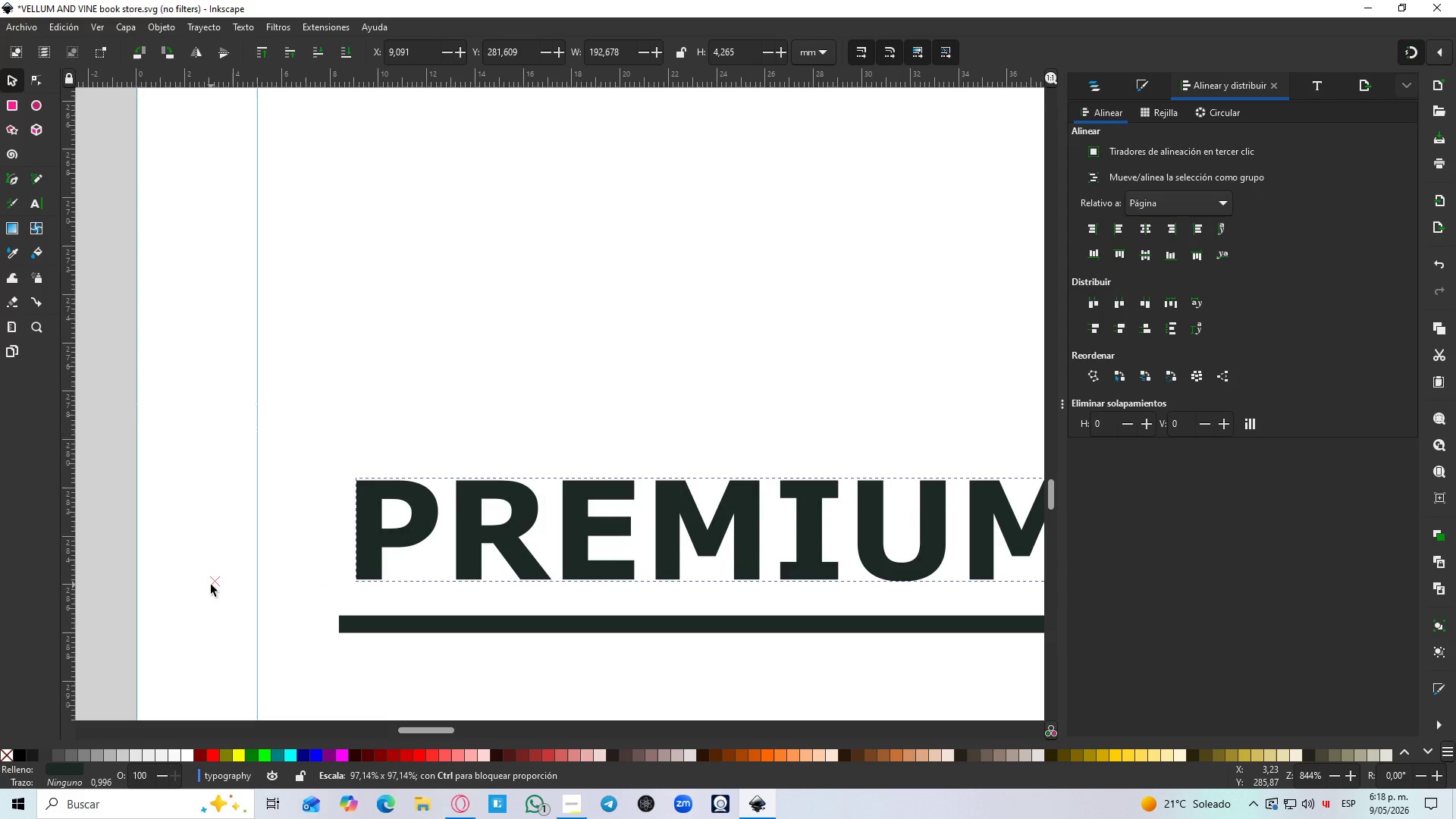 
hold_key(key=ControlLeft, duration=1.52)
 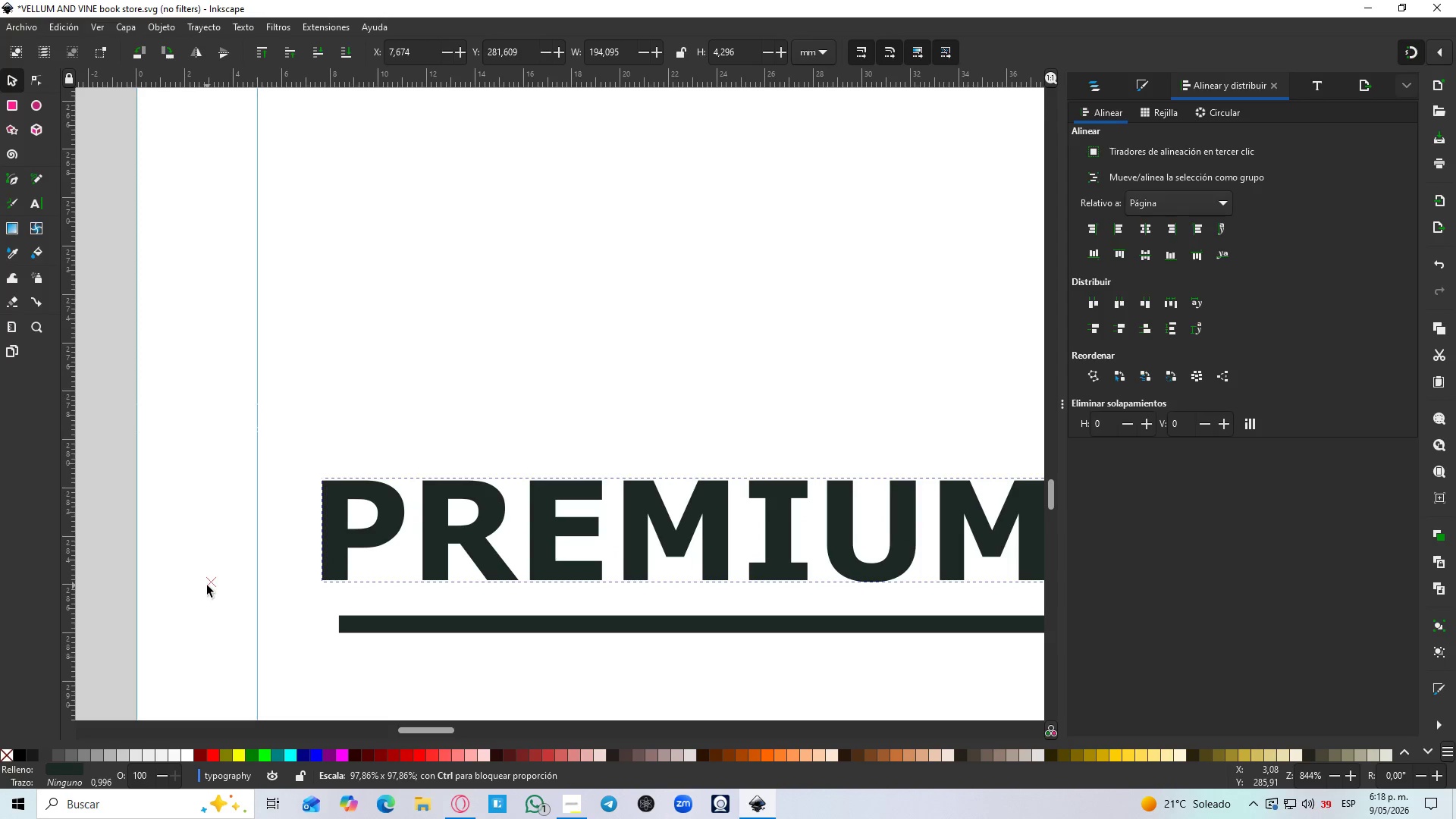 
hold_key(key=ControlLeft, duration=0.66)
 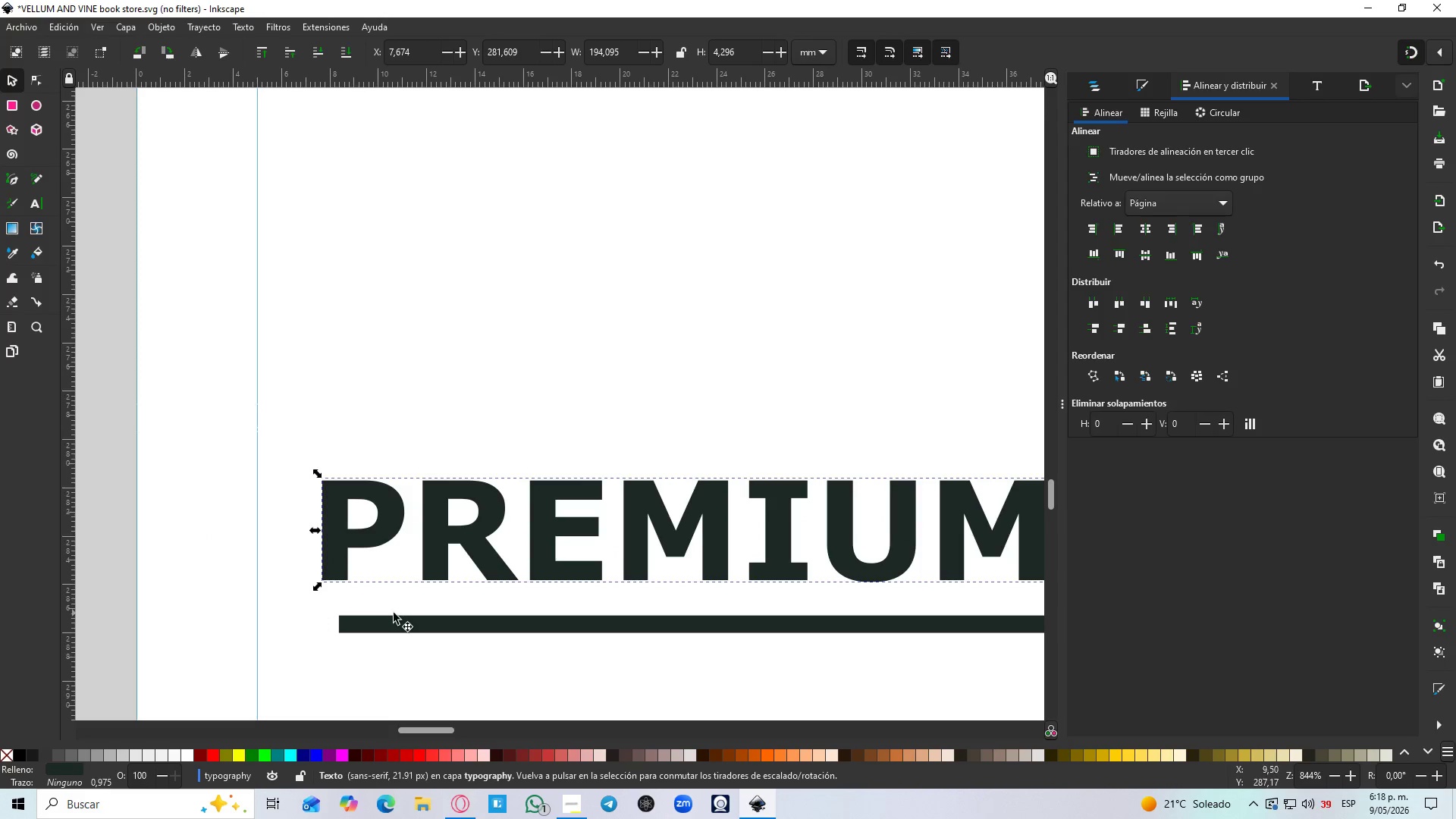 
hold_key(key=ControlLeft, duration=1.0)
 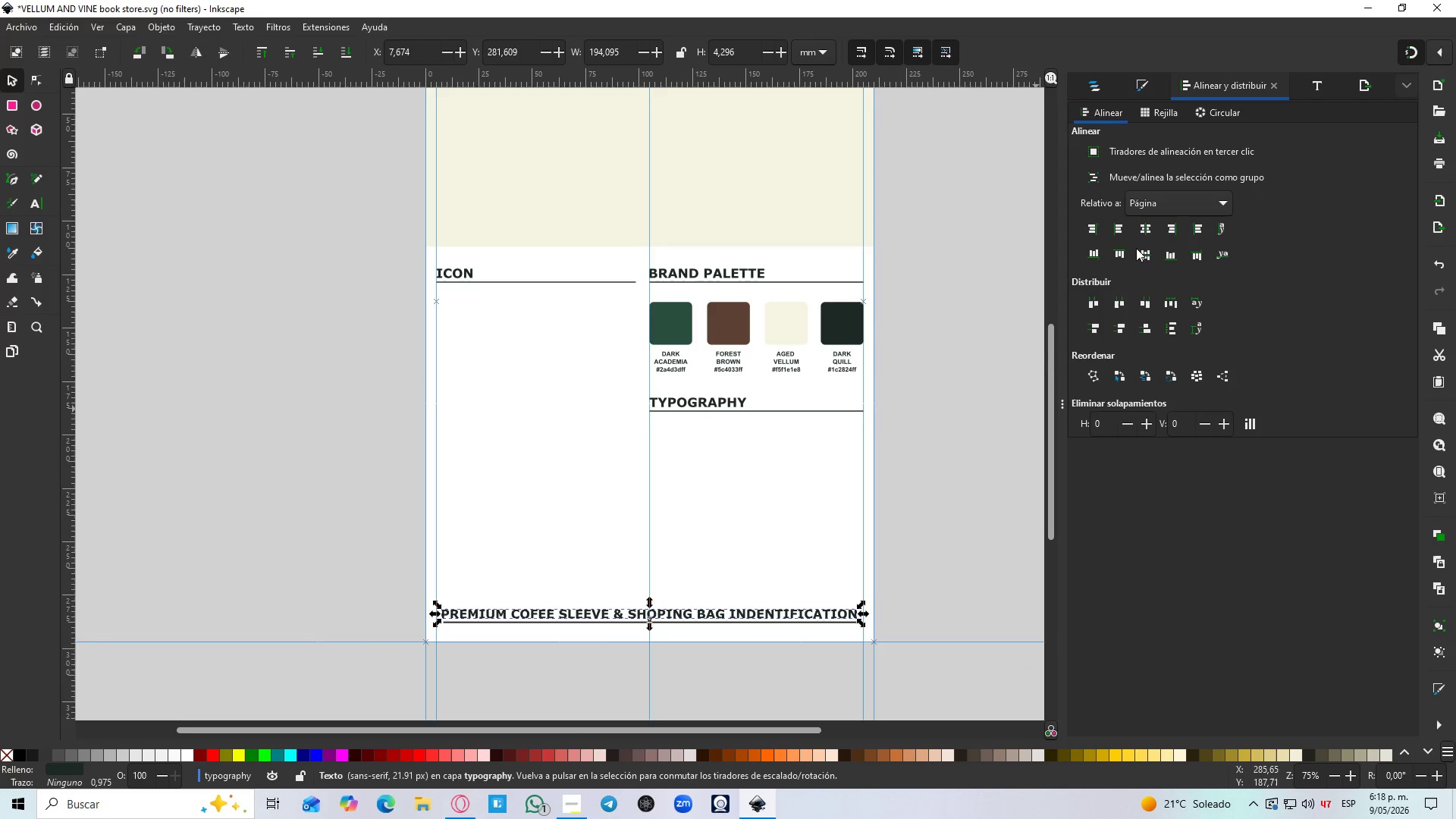 
hold_key(key=ControlLeft, duration=2.06)
 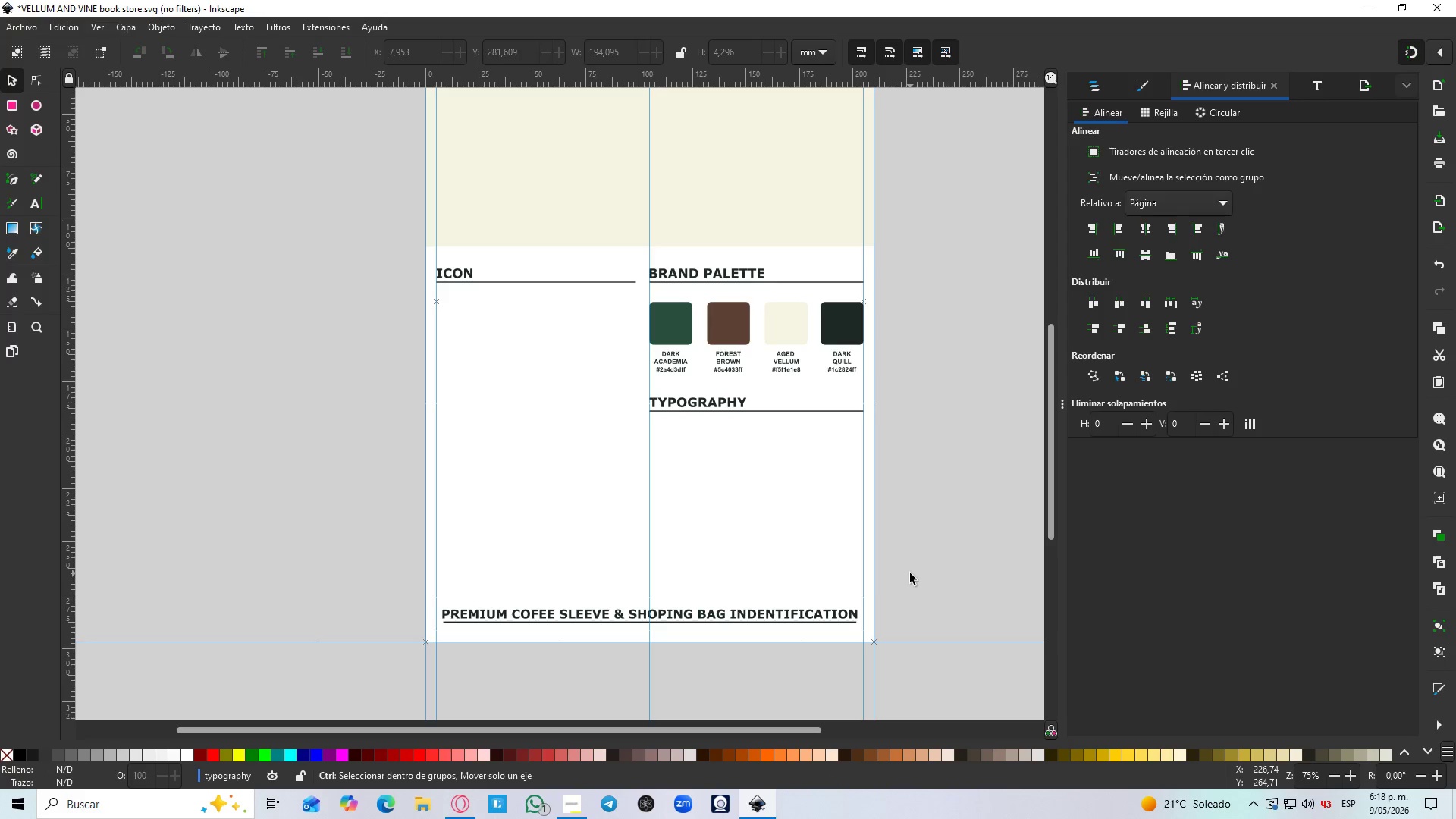 
scroll: coordinate [474, 626], scroll_direction: down, amount: 8.0
 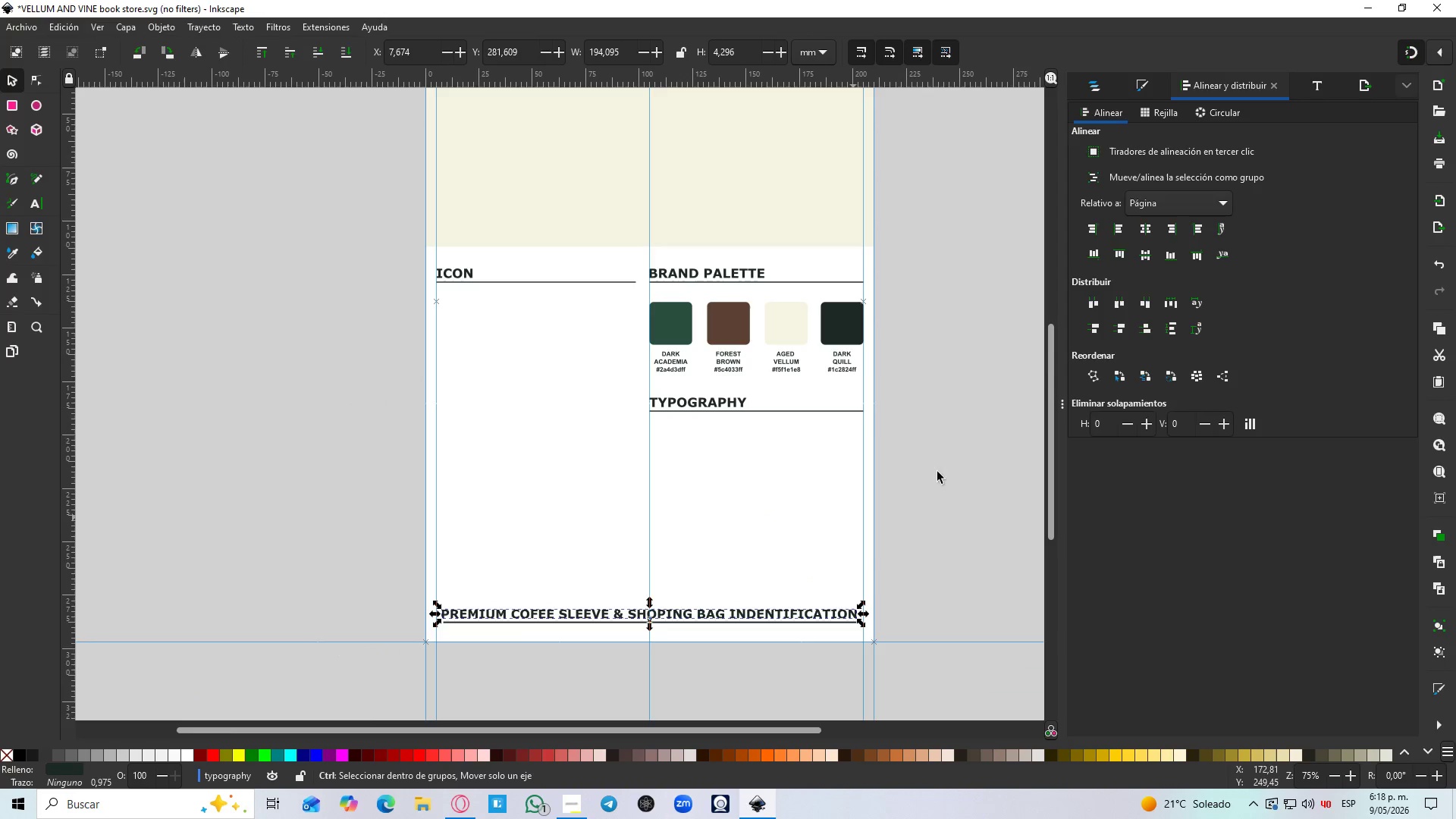 
left_click([1142, 230])
 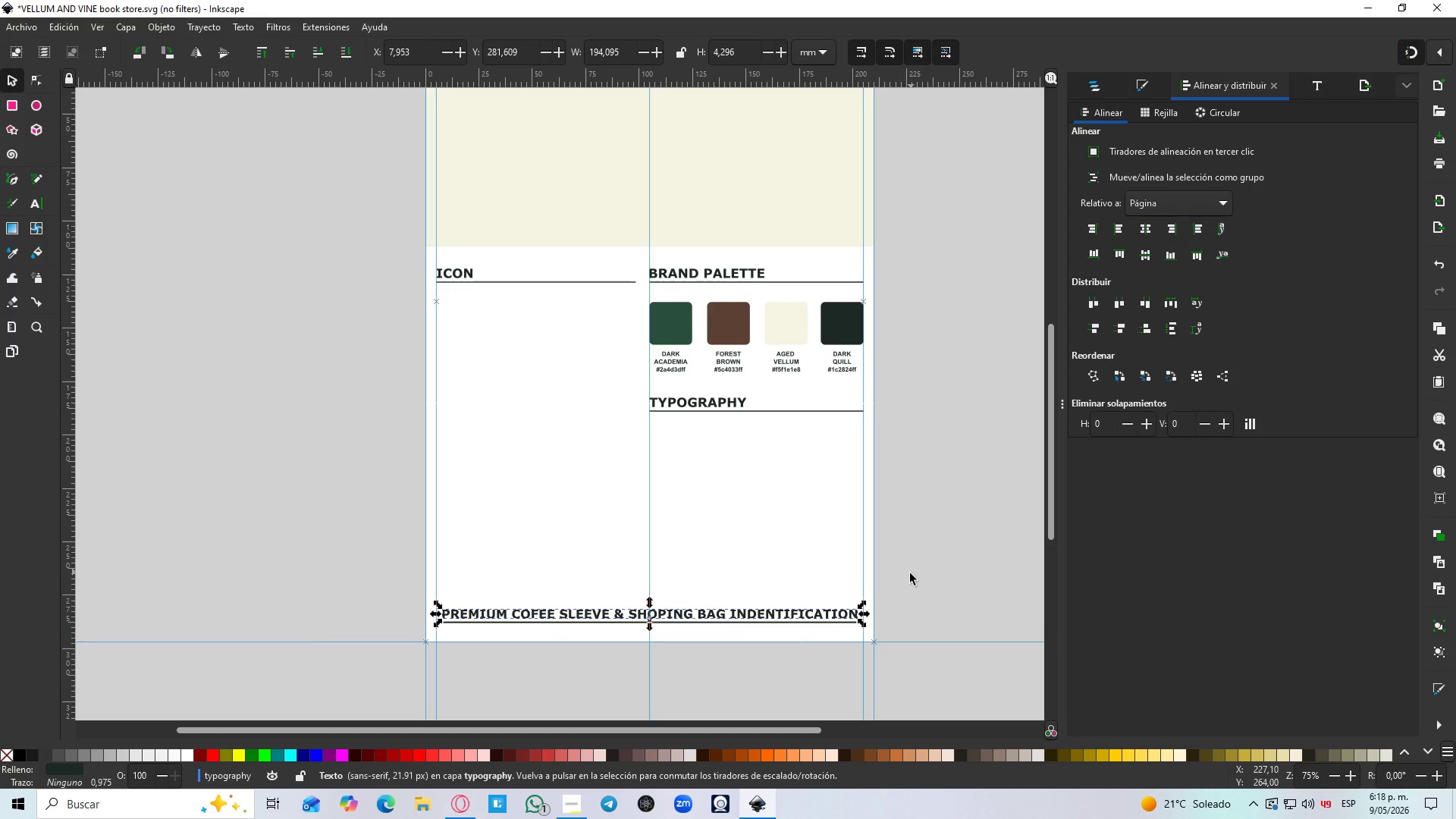 
hold_key(key=ControlLeft, duration=0.83)
 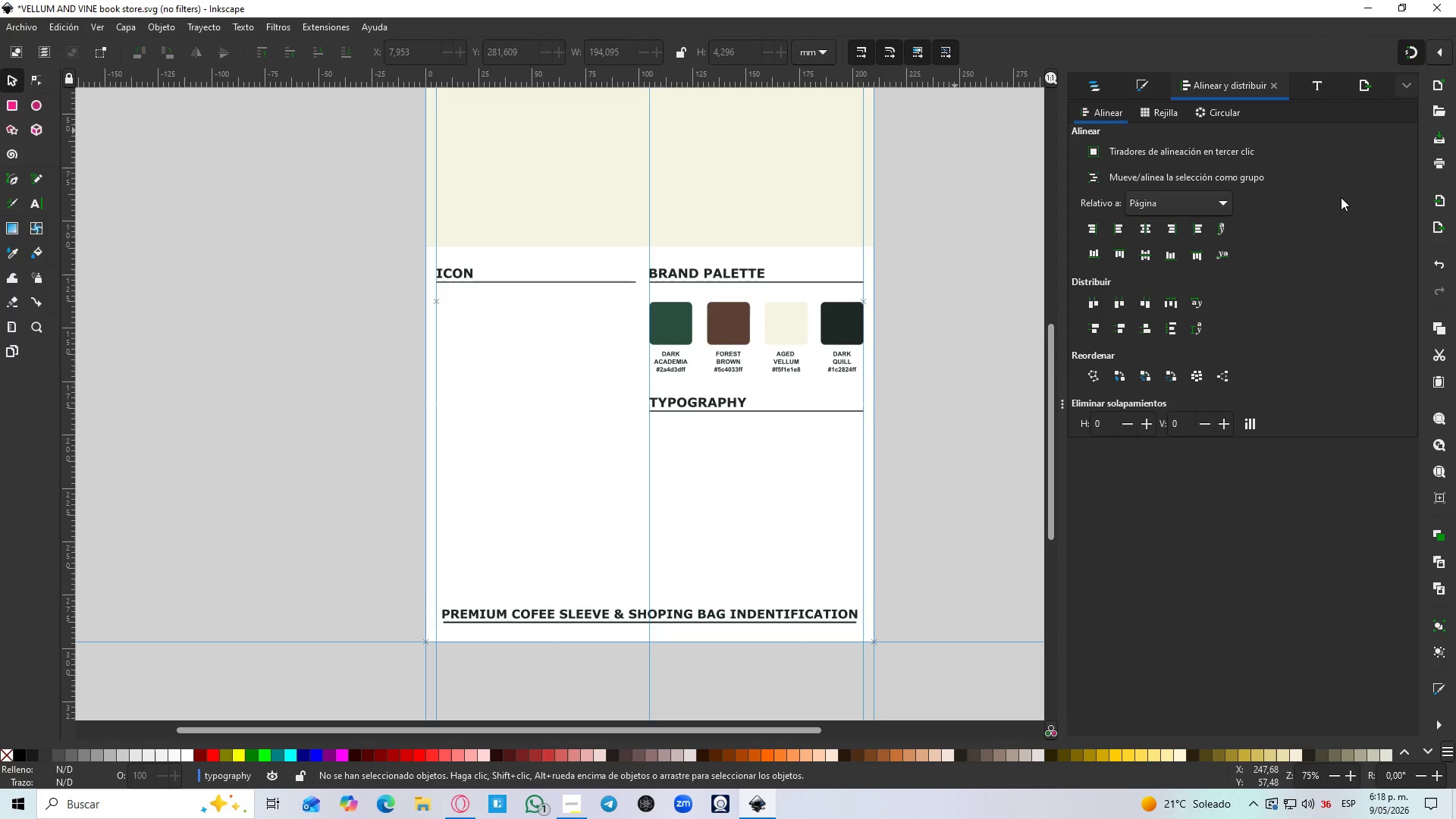 
wait(6.94)
 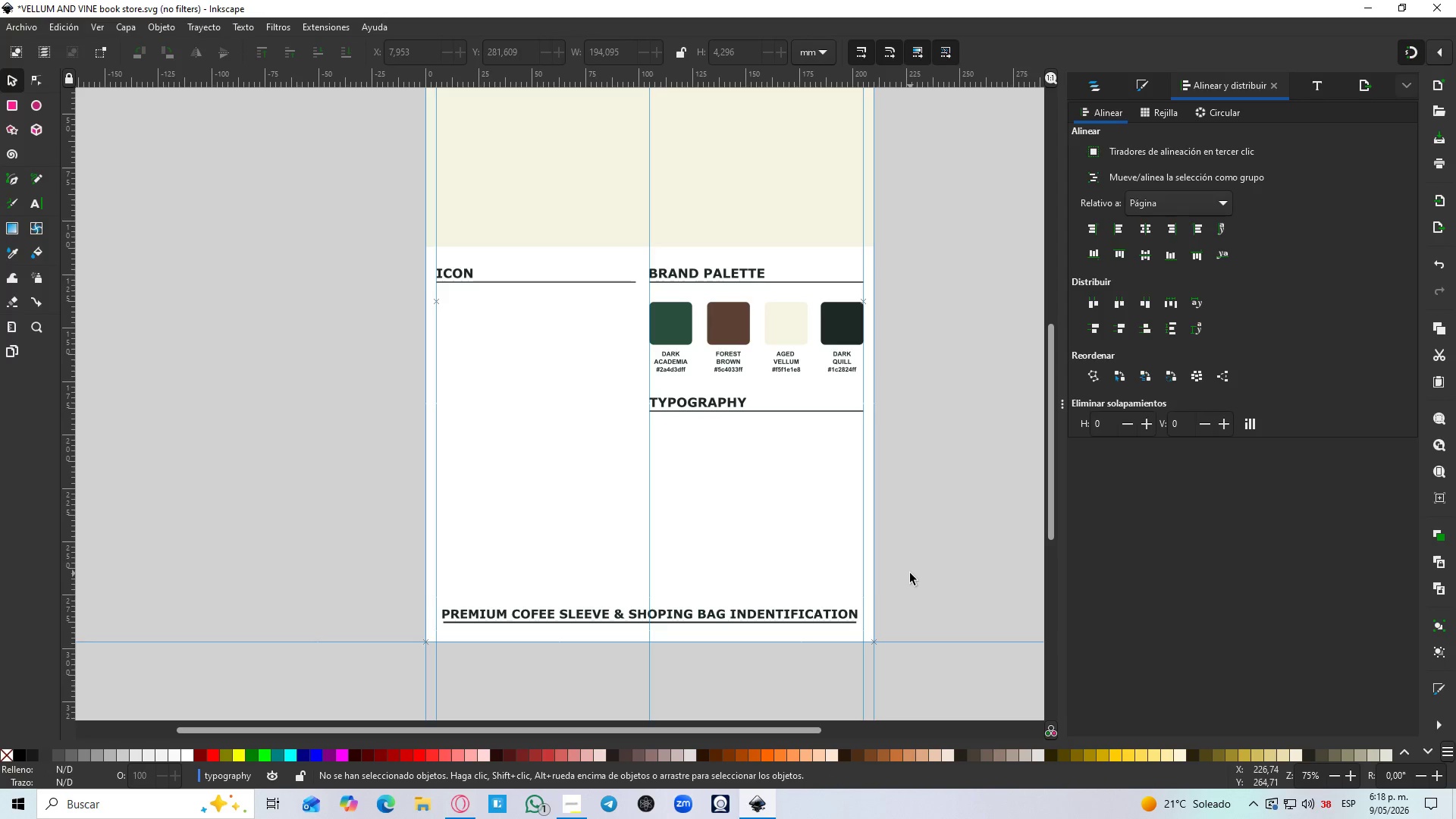 
hold_key(key=ControlLeft, duration=1.48)
scroll: coordinate [977, 354], scroll_direction: down, amount: 3.0
 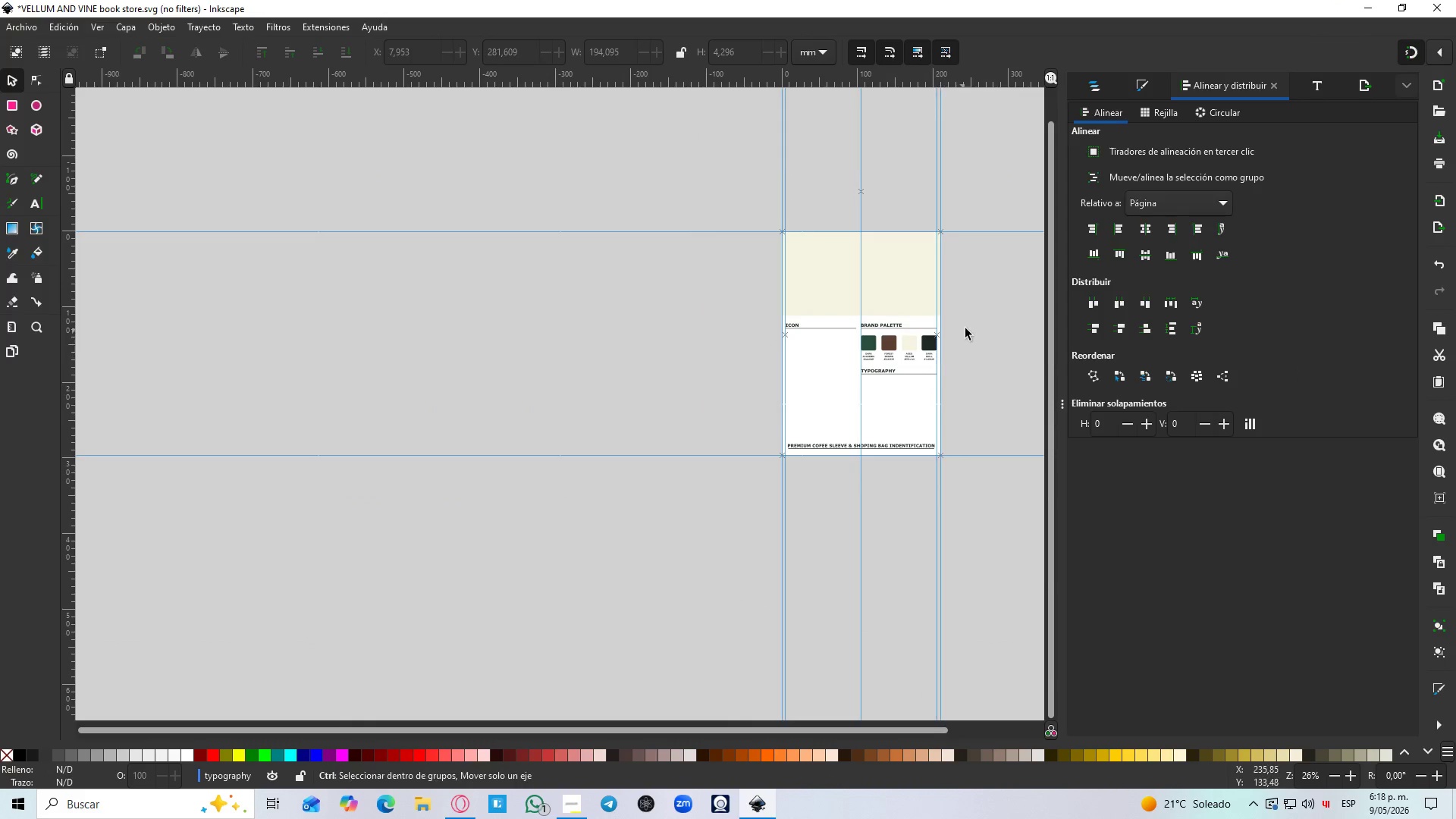 
scroll: coordinate [971, 322], scroll_direction: up, amount: 2.0
 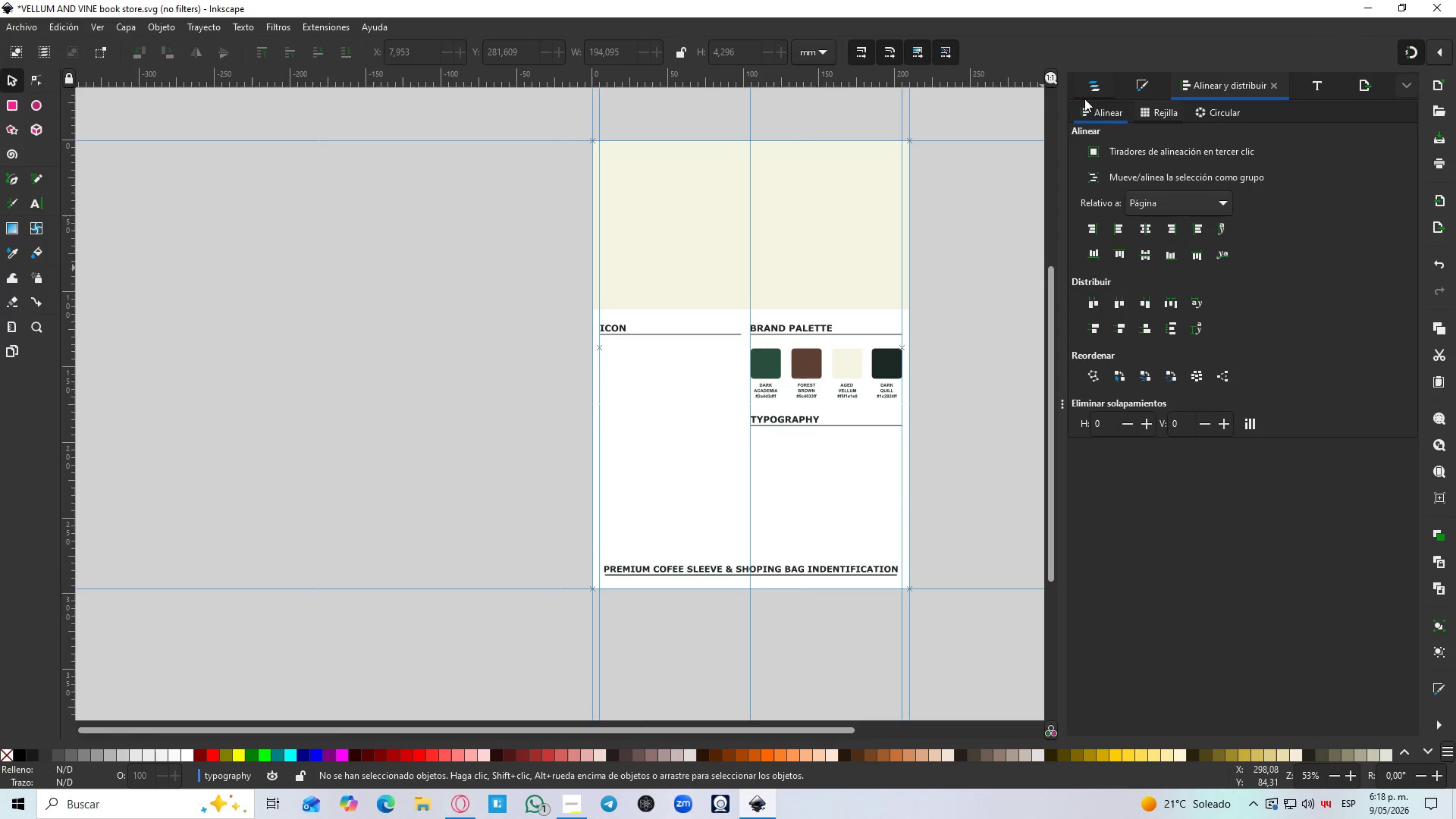 
left_click([1099, 87])
 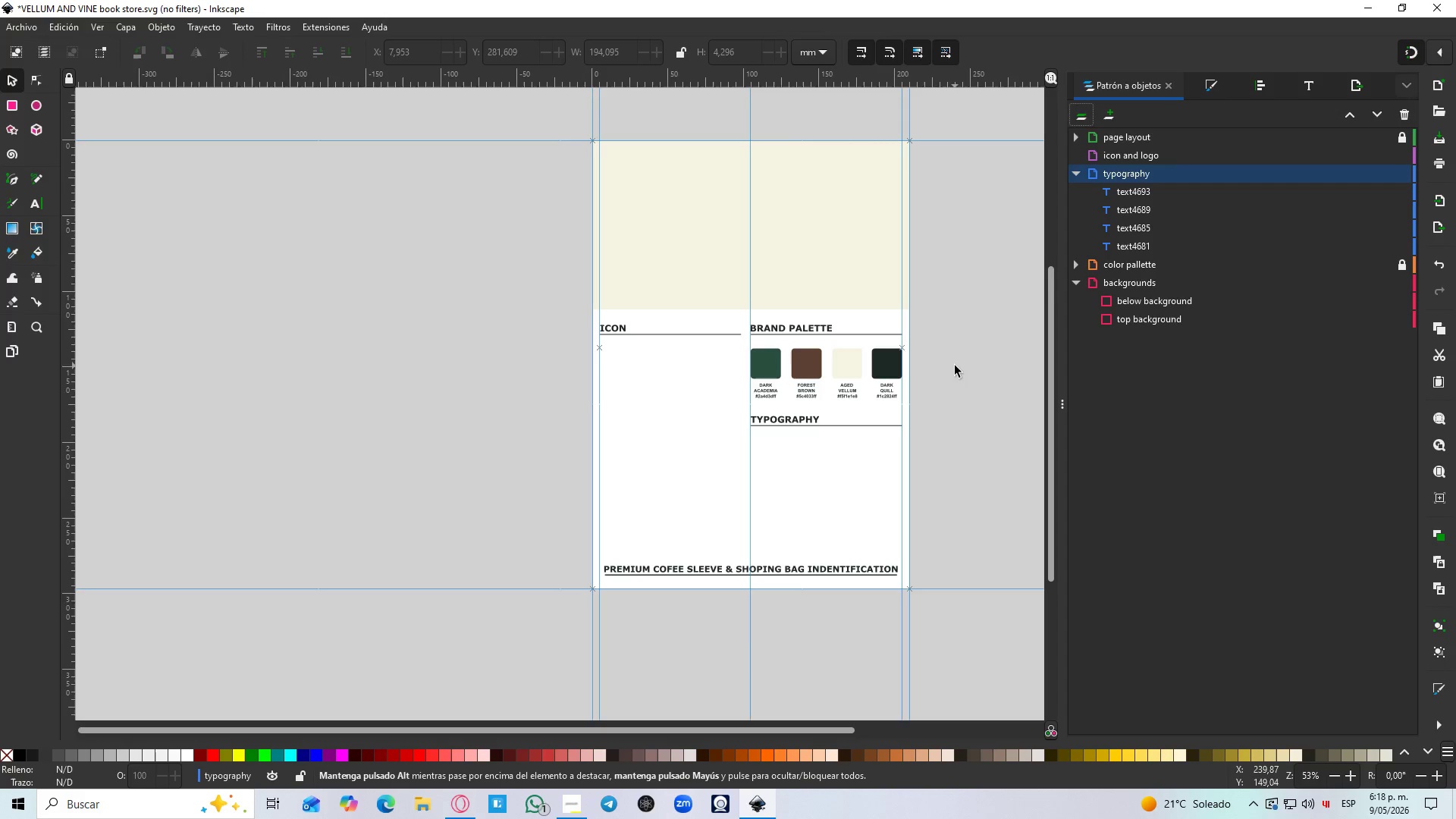 
left_click([955, 366])
 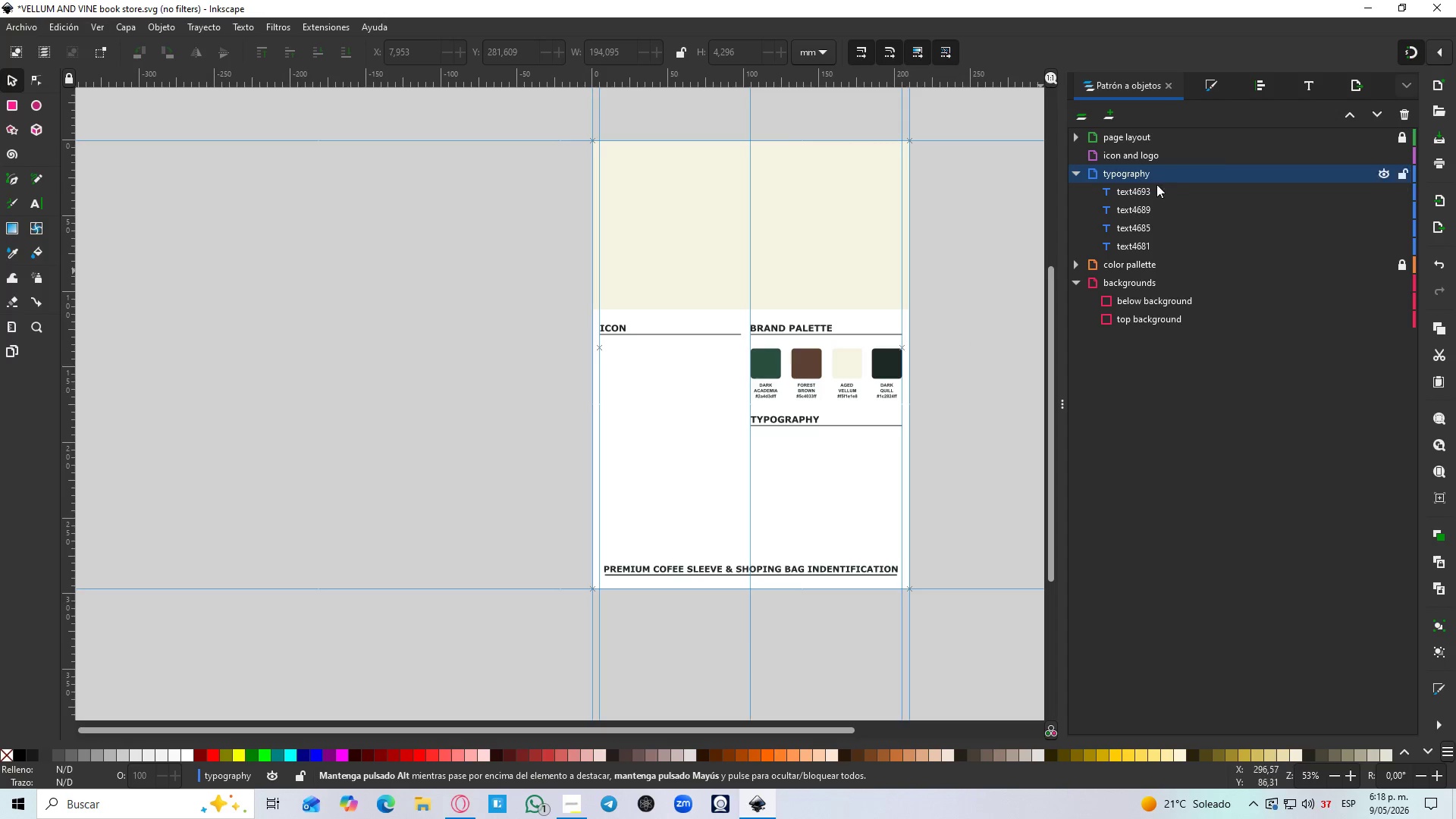 
left_click([1140, 190])
 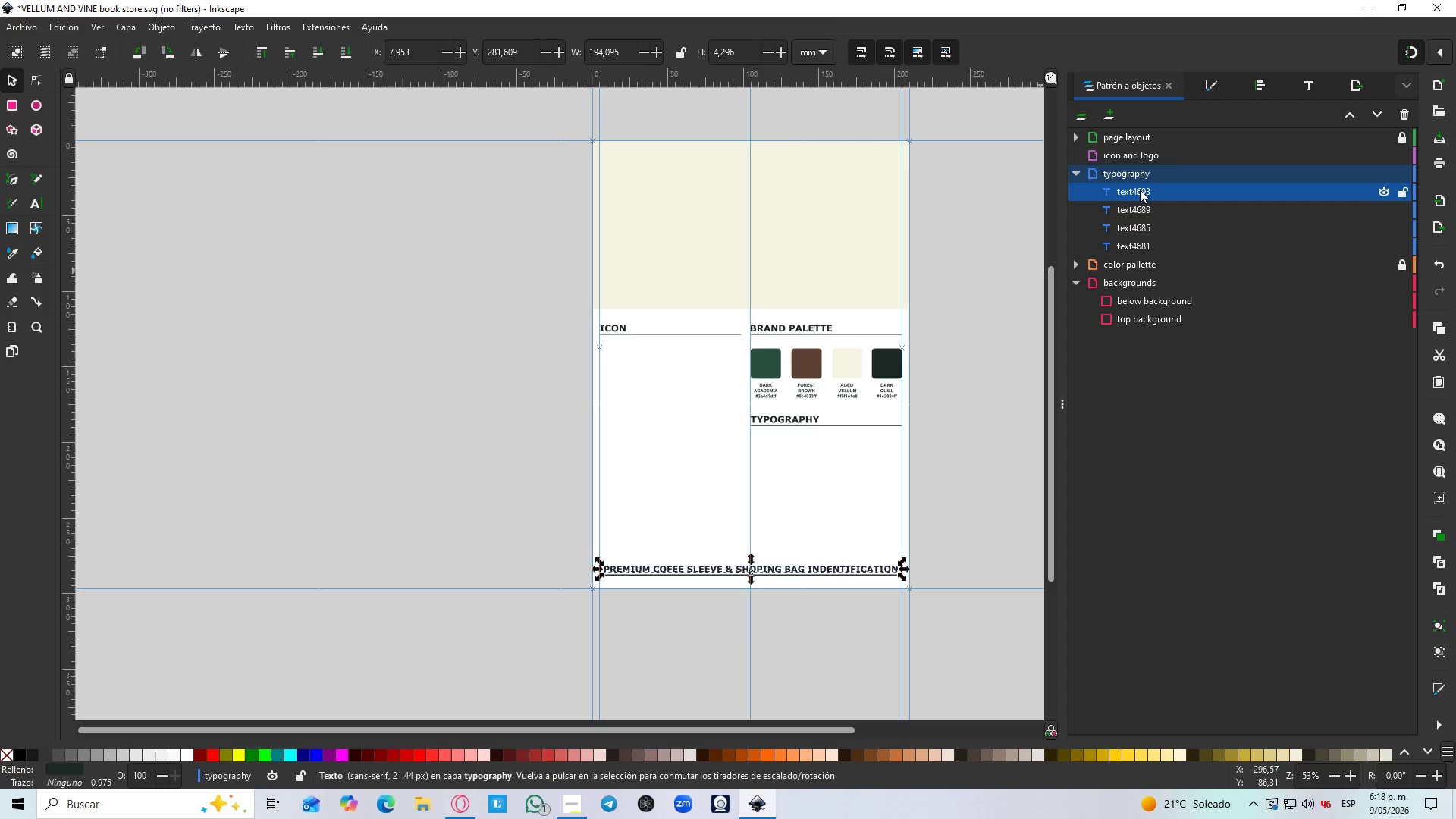 
left_click([1140, 190])
 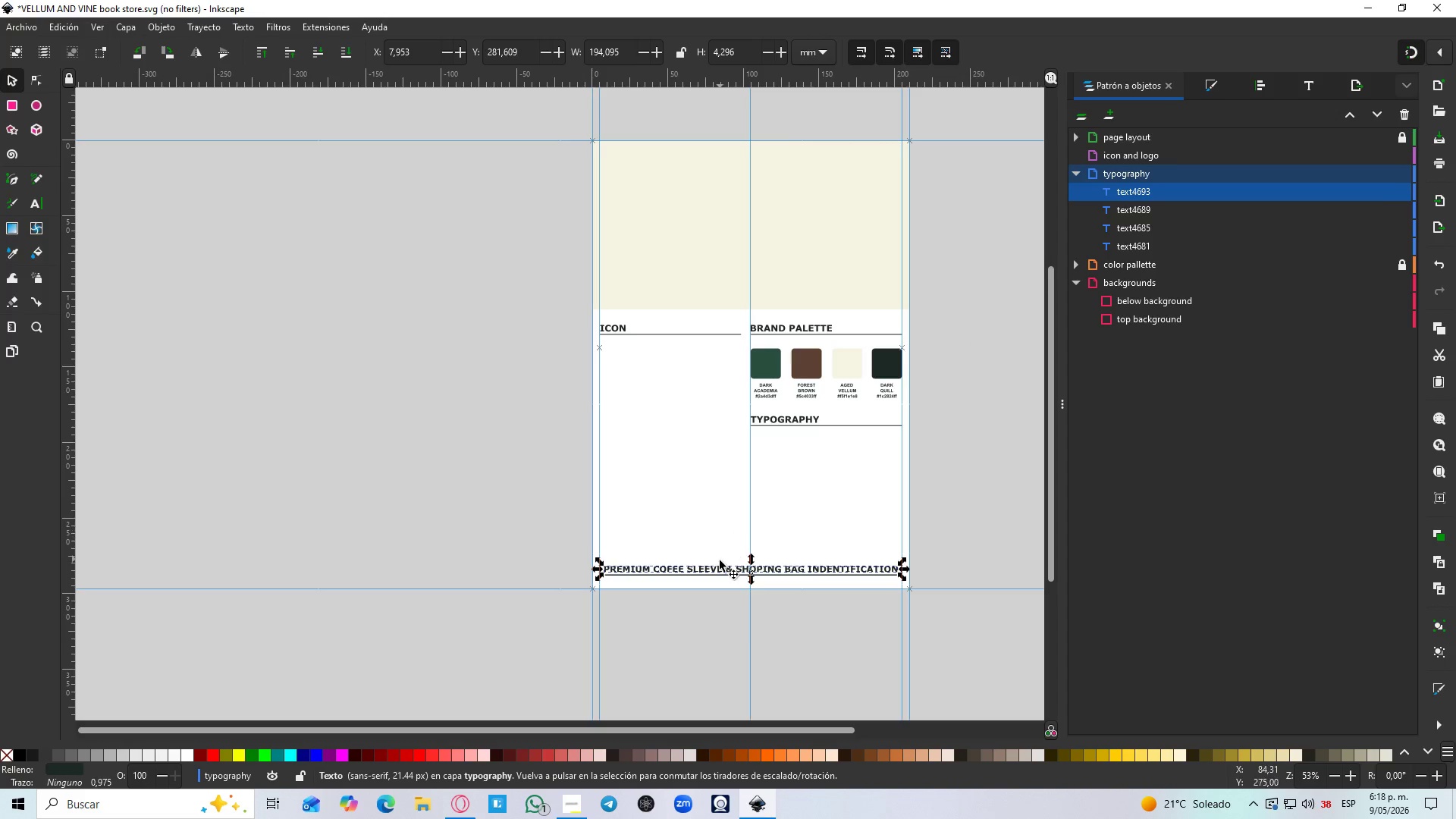 
double_click([722, 569])
 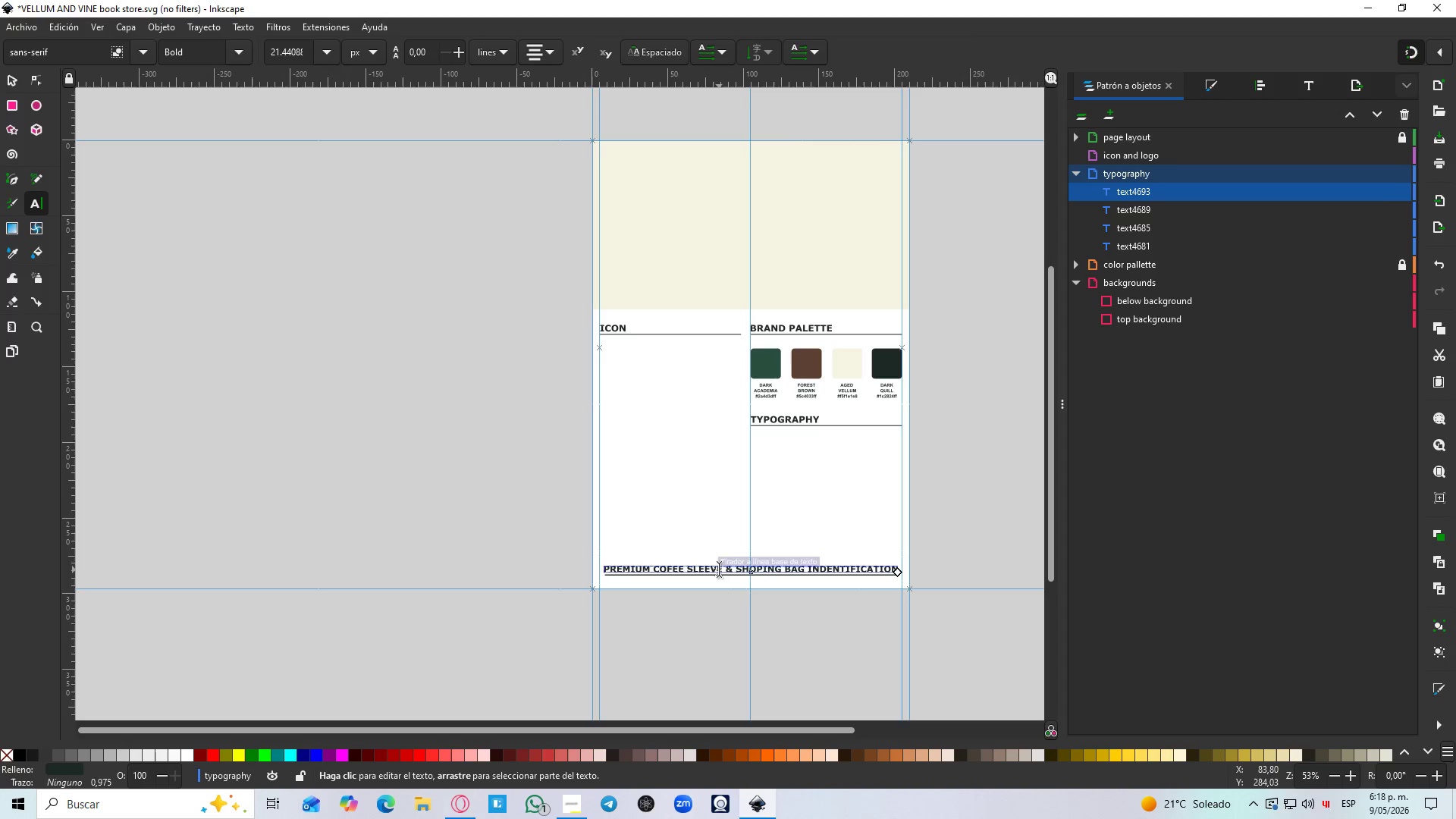 
left_click_drag(start_coordinate=[726, 572], to_coordinate=[585, 567])
 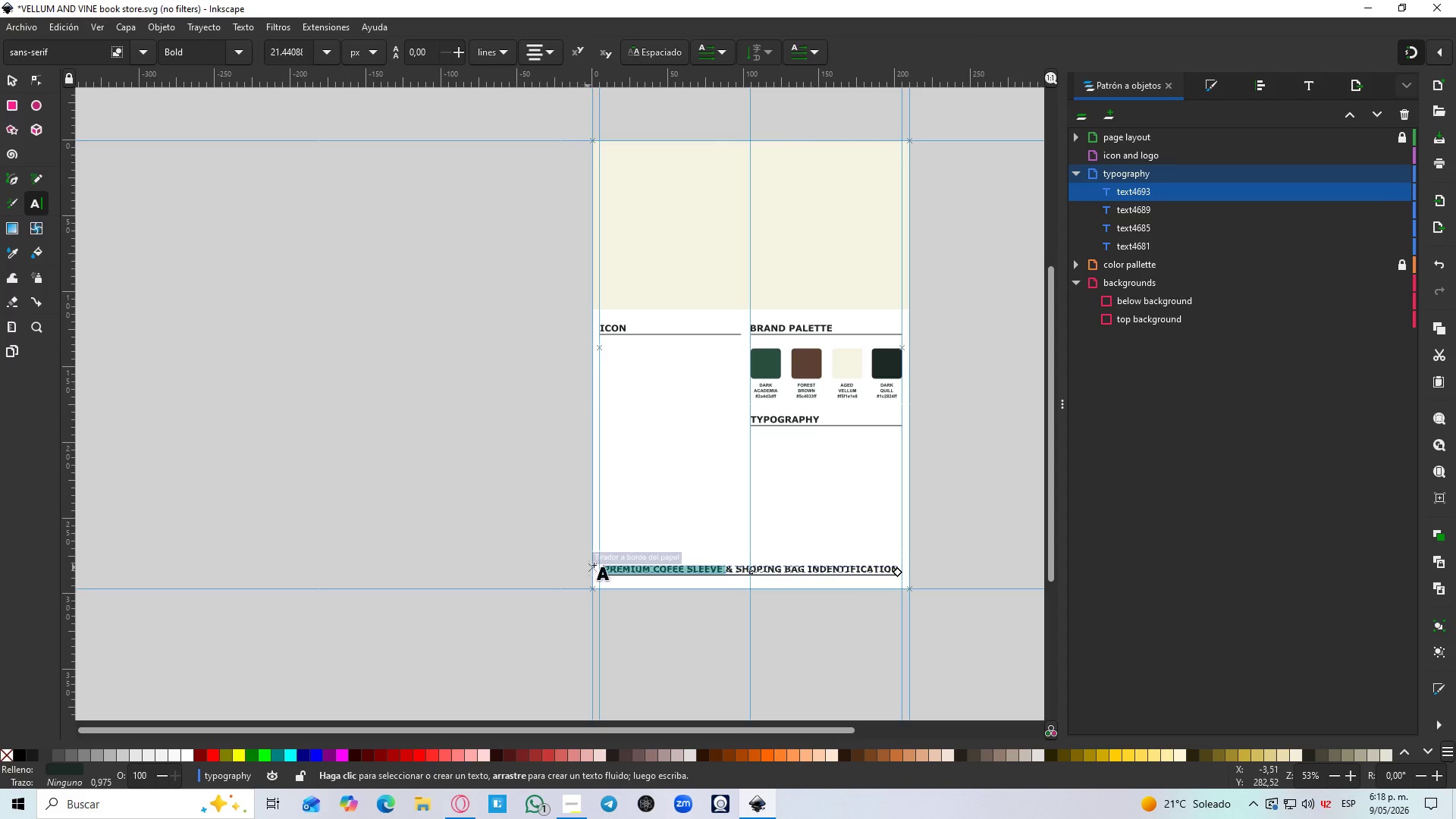 
key(Control+C)
 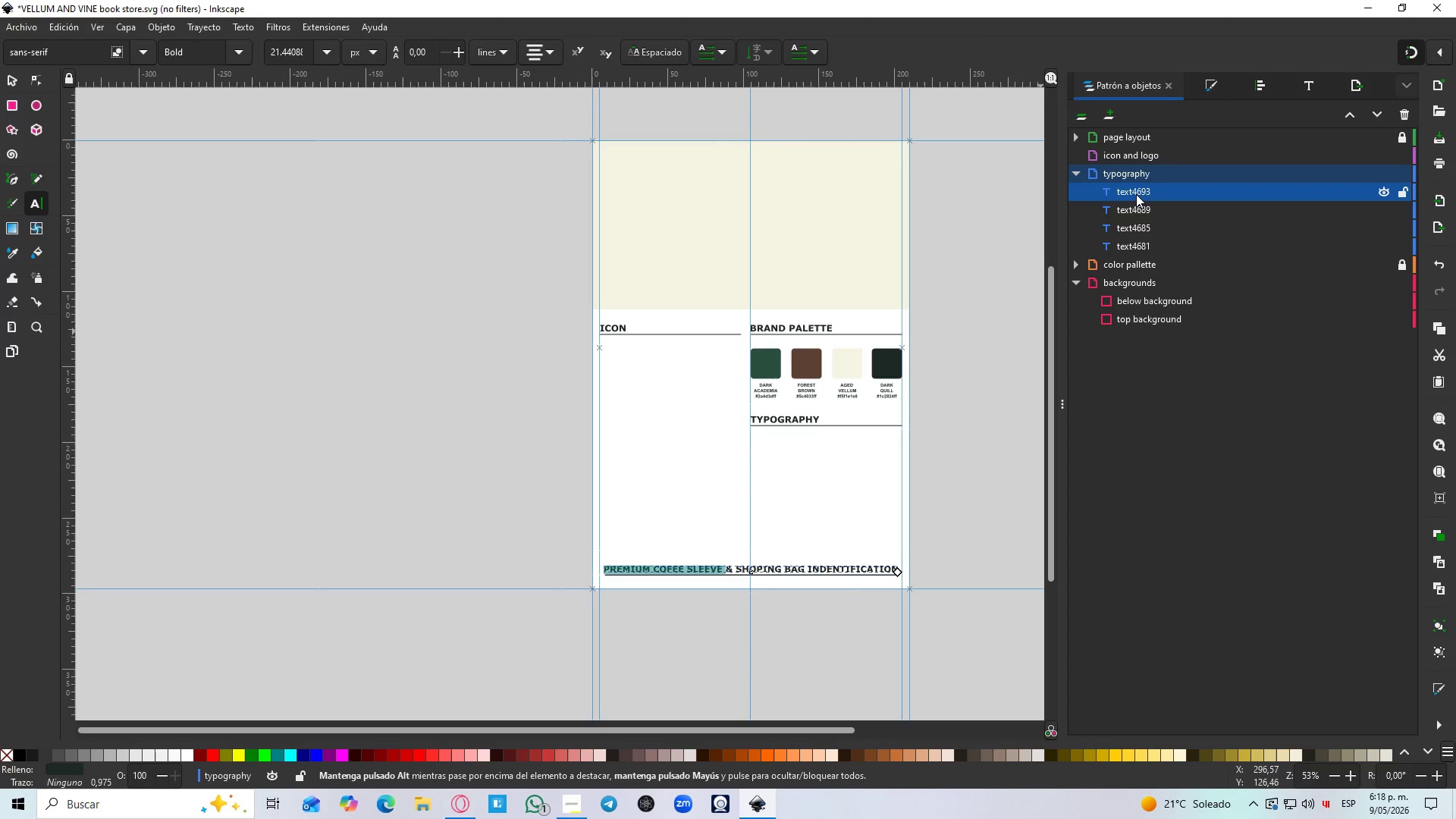 
double_click([1136, 194])
 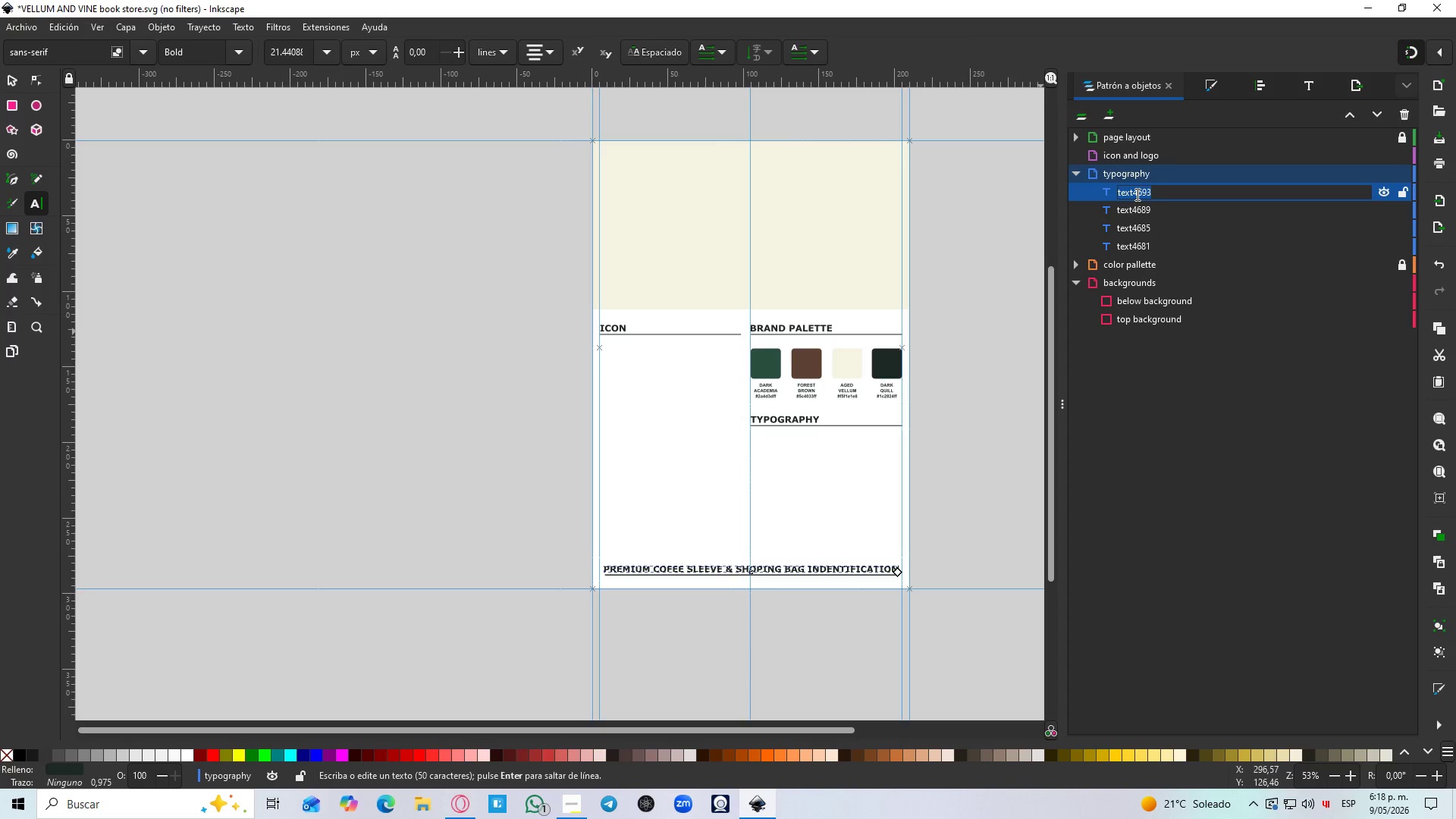 
key(Control+V)
 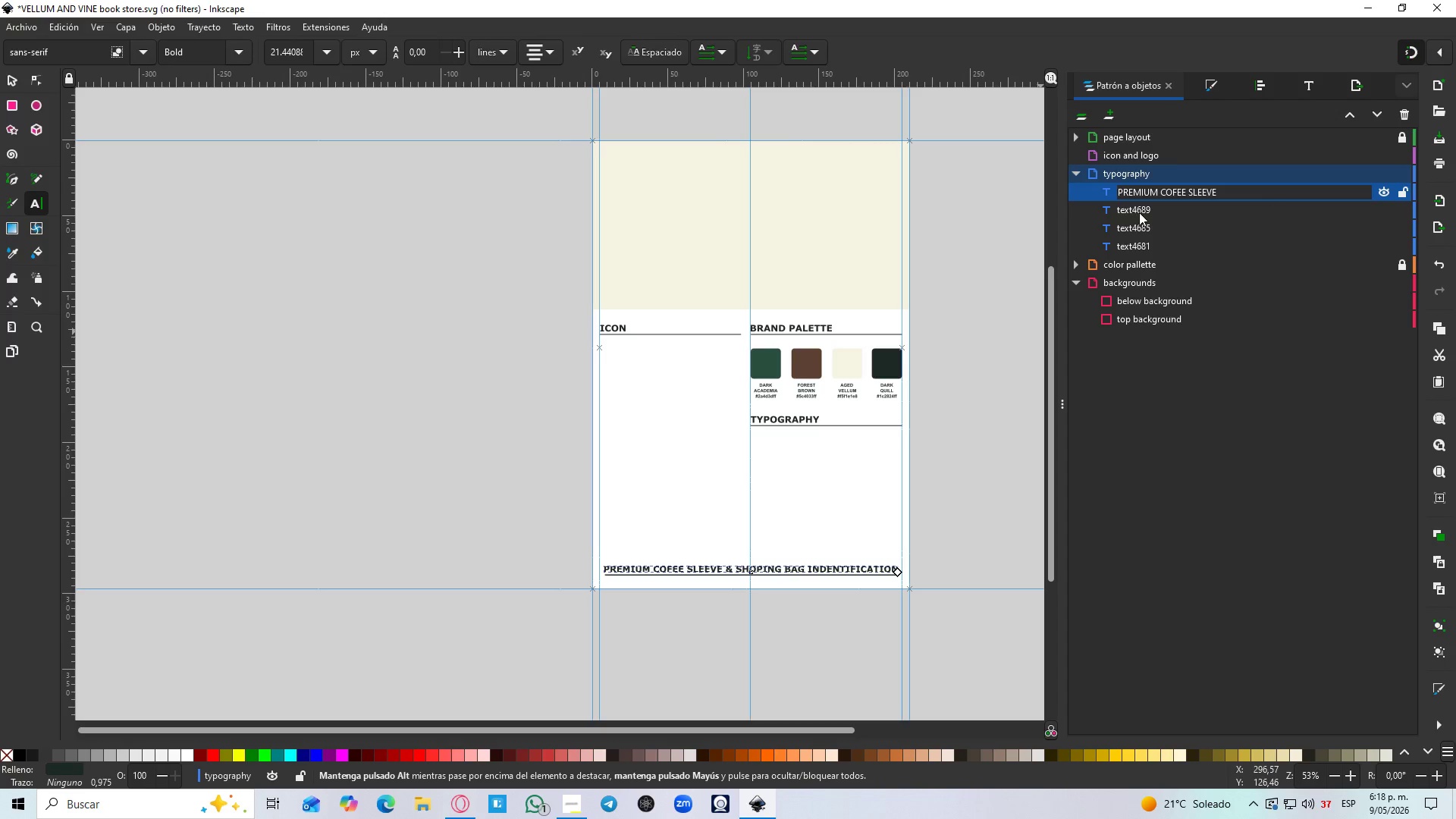 
left_click([1139, 212])
 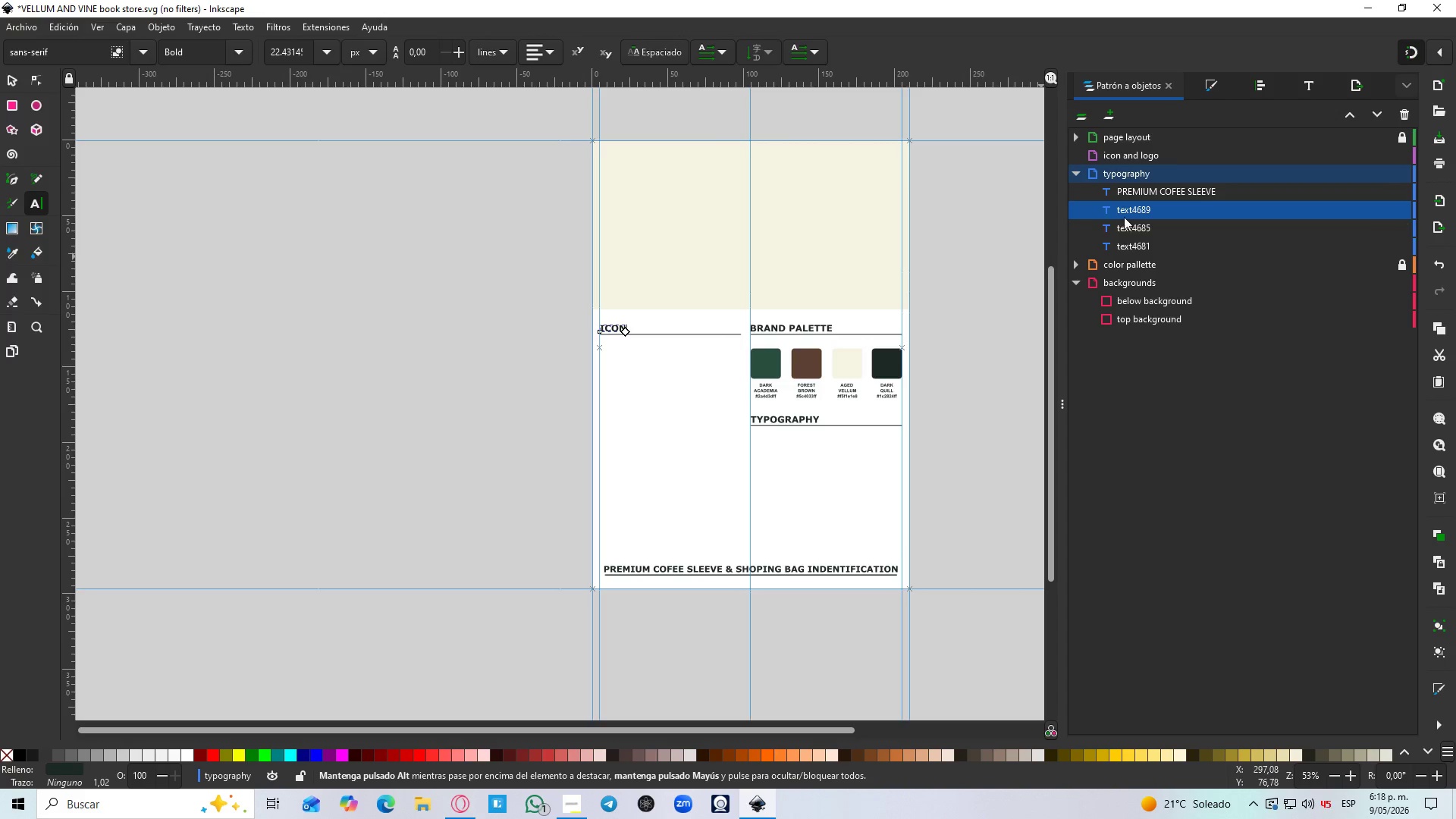 
double_click([1128, 214])
 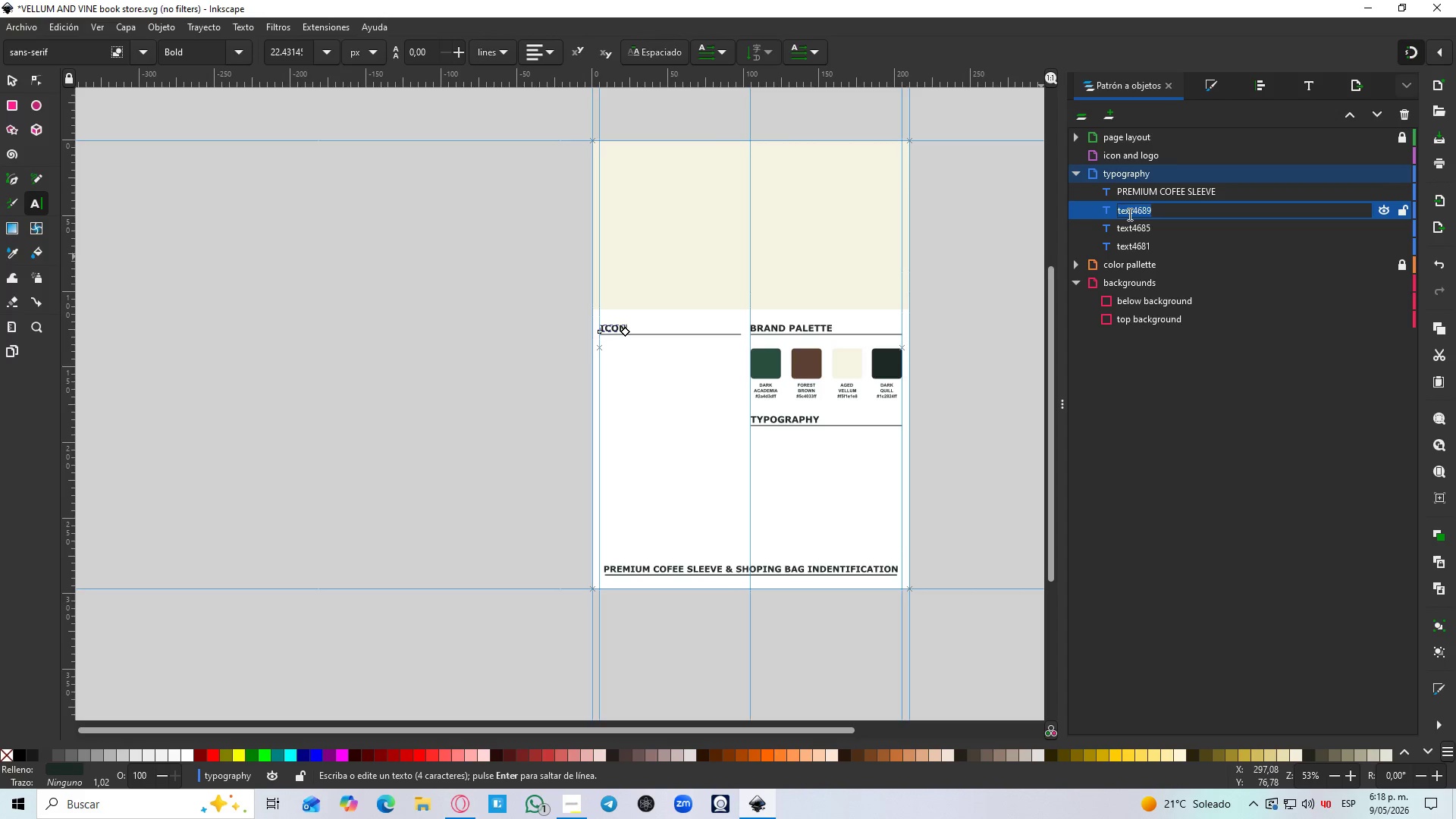 
type(ICON)
 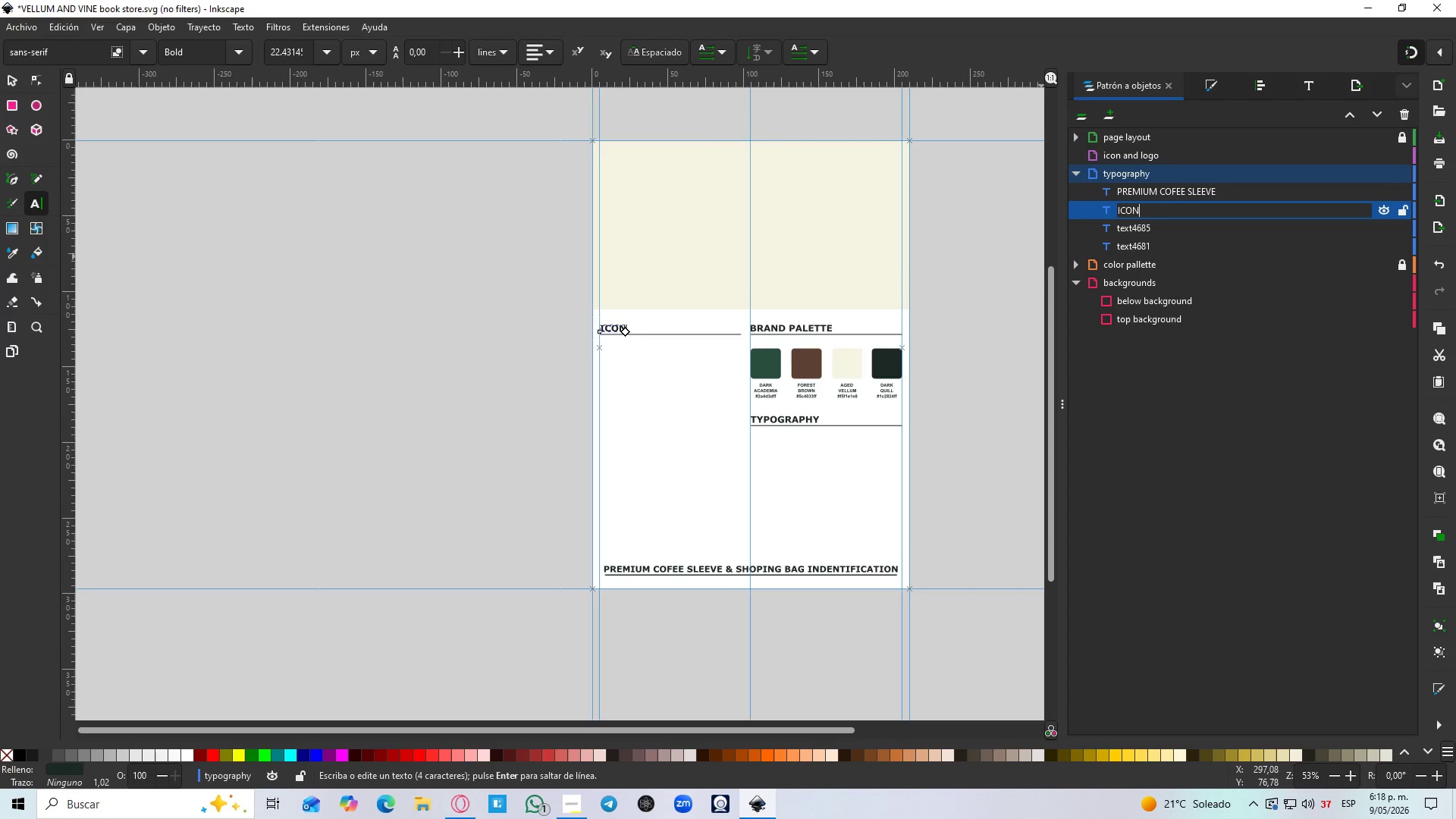 
key(Enter)
 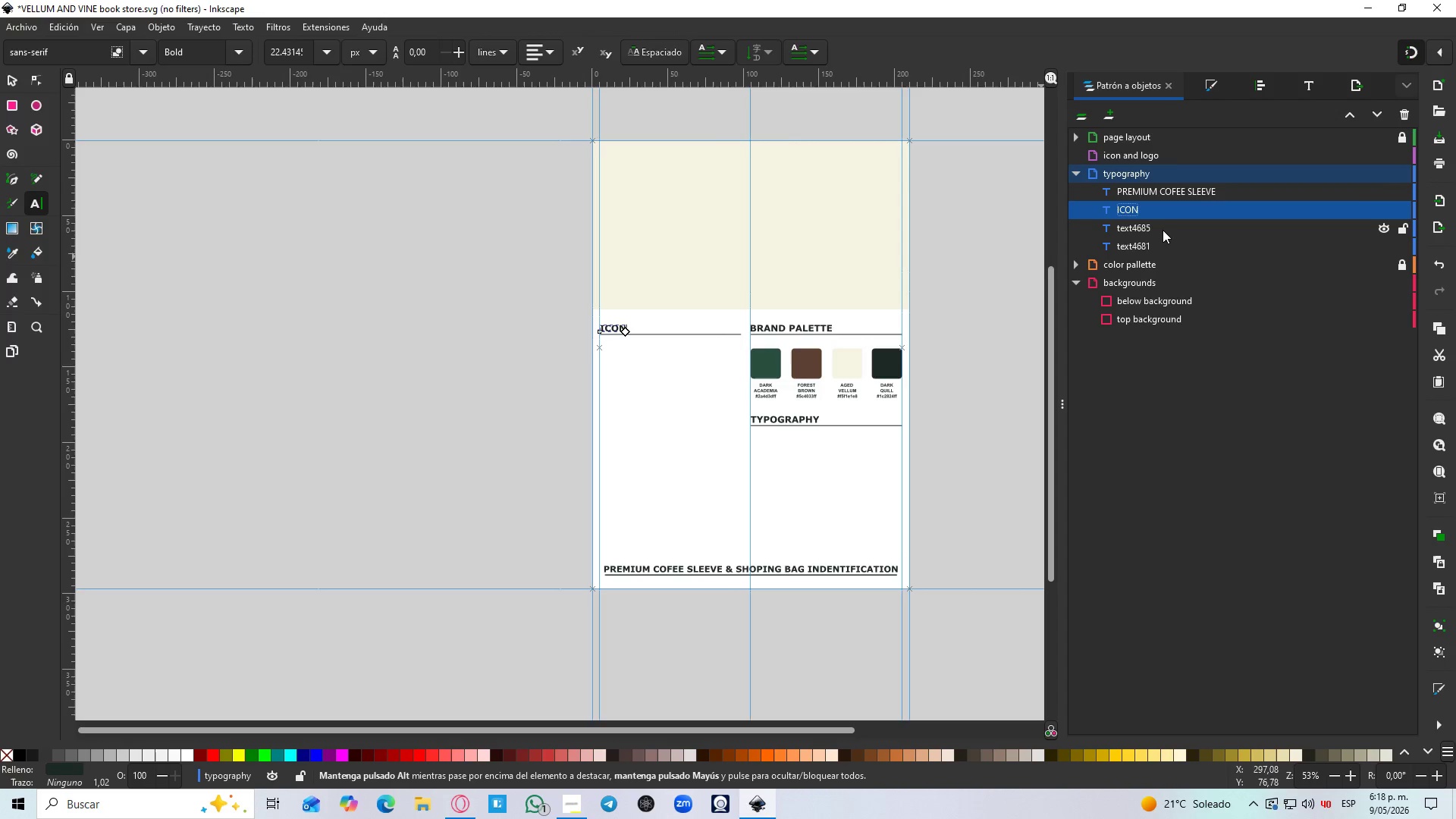 
double_click([1163, 231])
 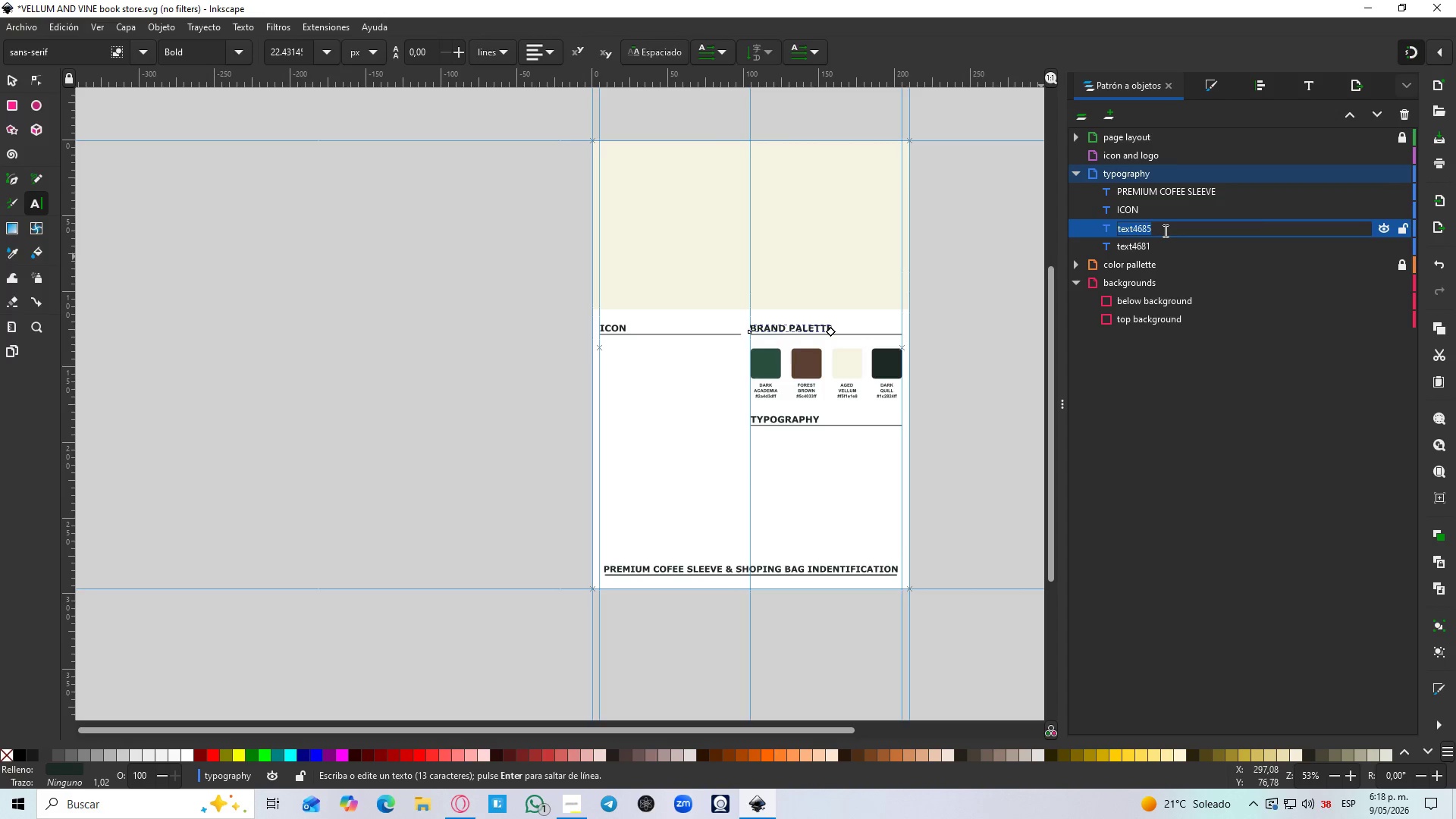 
type(BRAND AP)
key(Backspace)
key(Backspace)
type(PALETTE)
 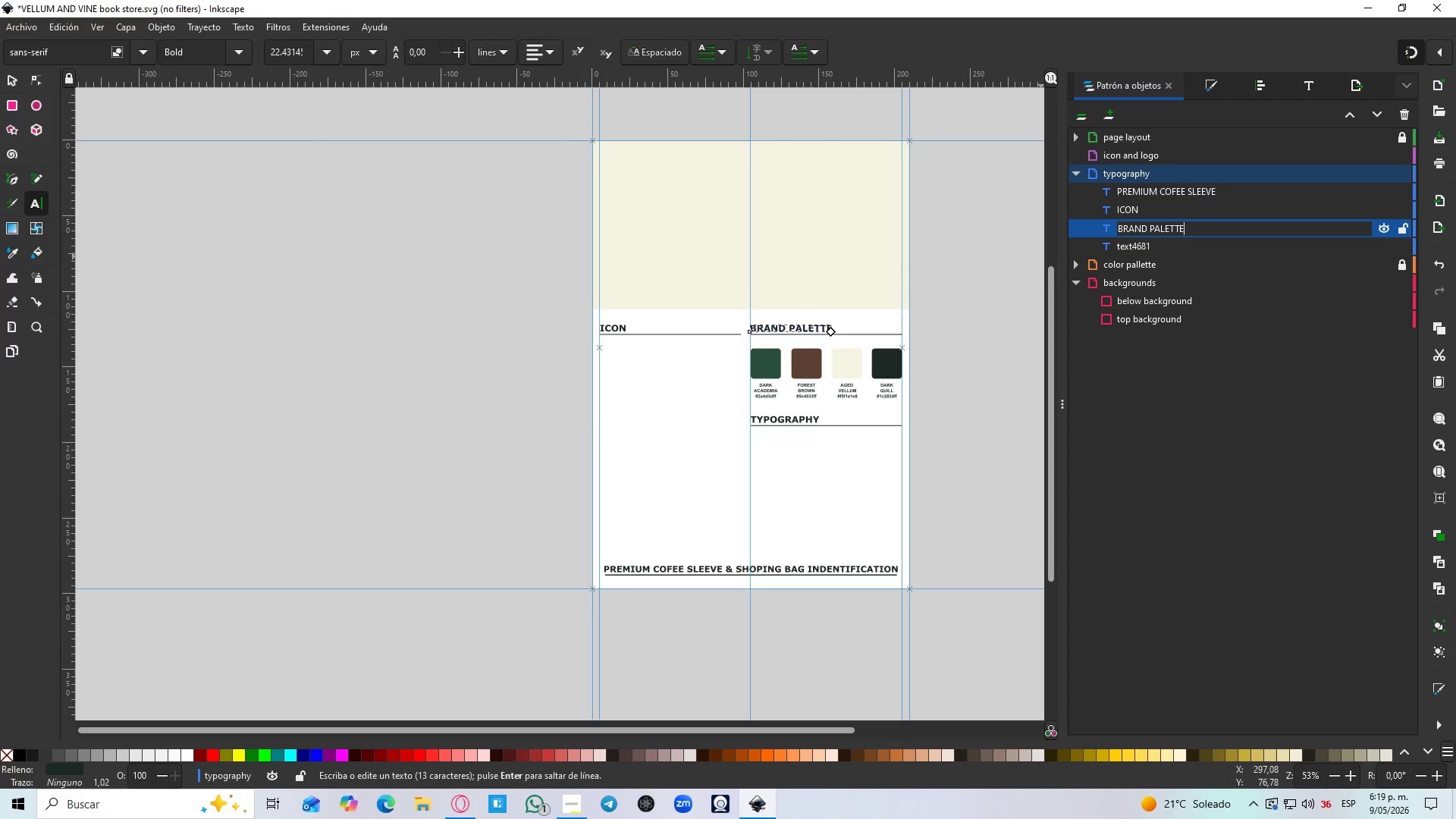 
key(Enter)
 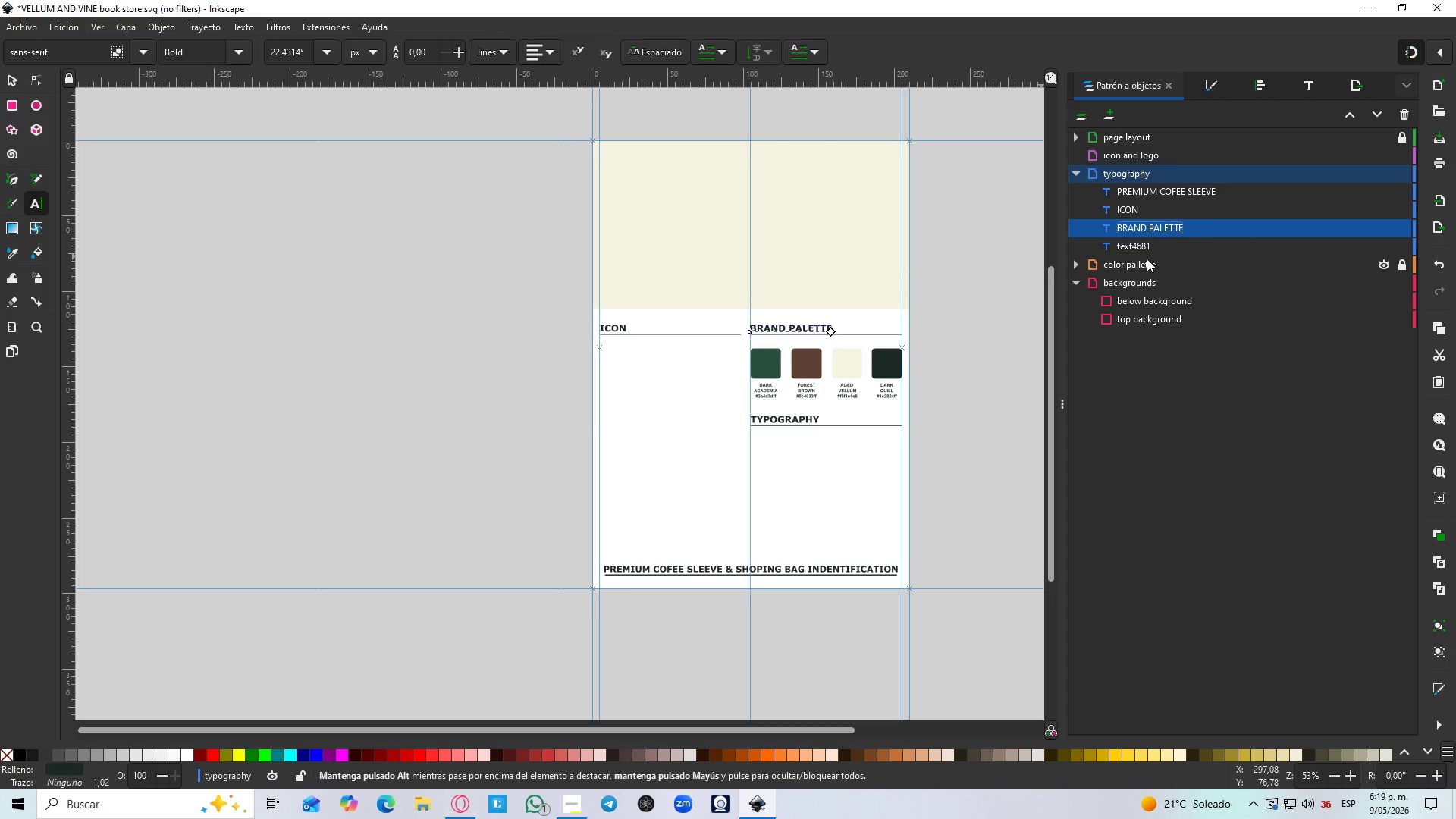 
double_click([1138, 251])
 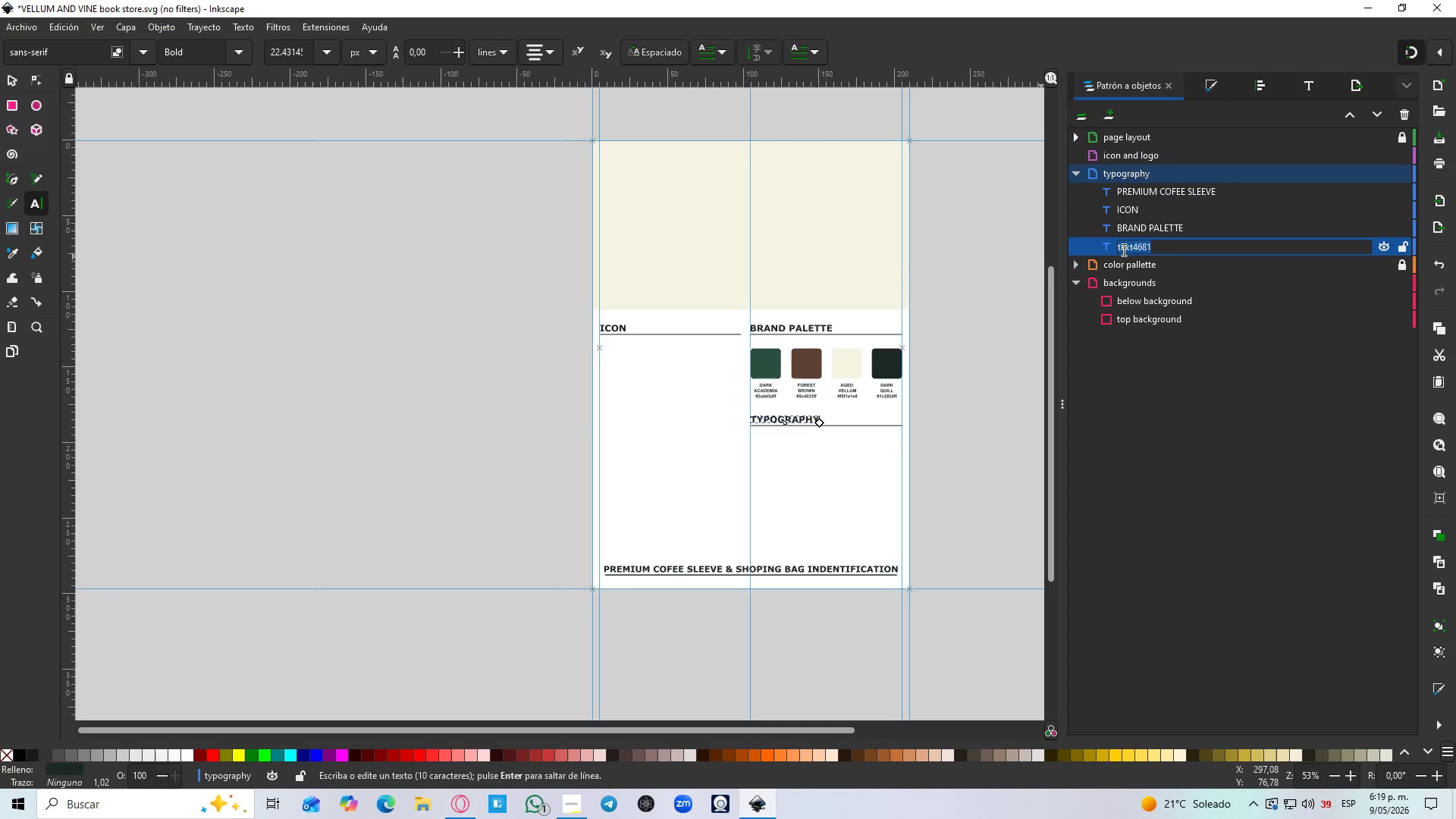 
type(TYPOGRAPHY)
 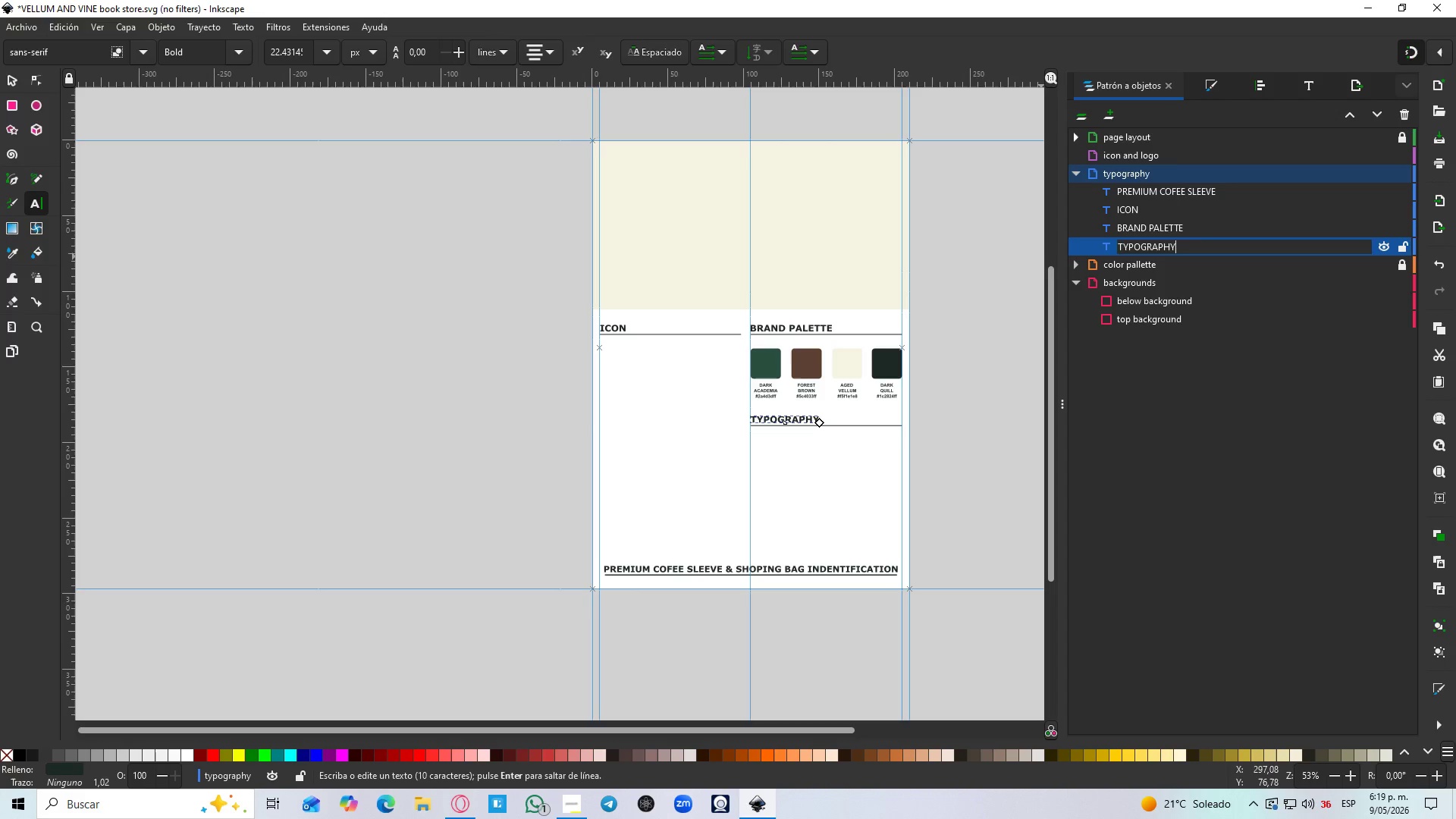 
key(Enter)
 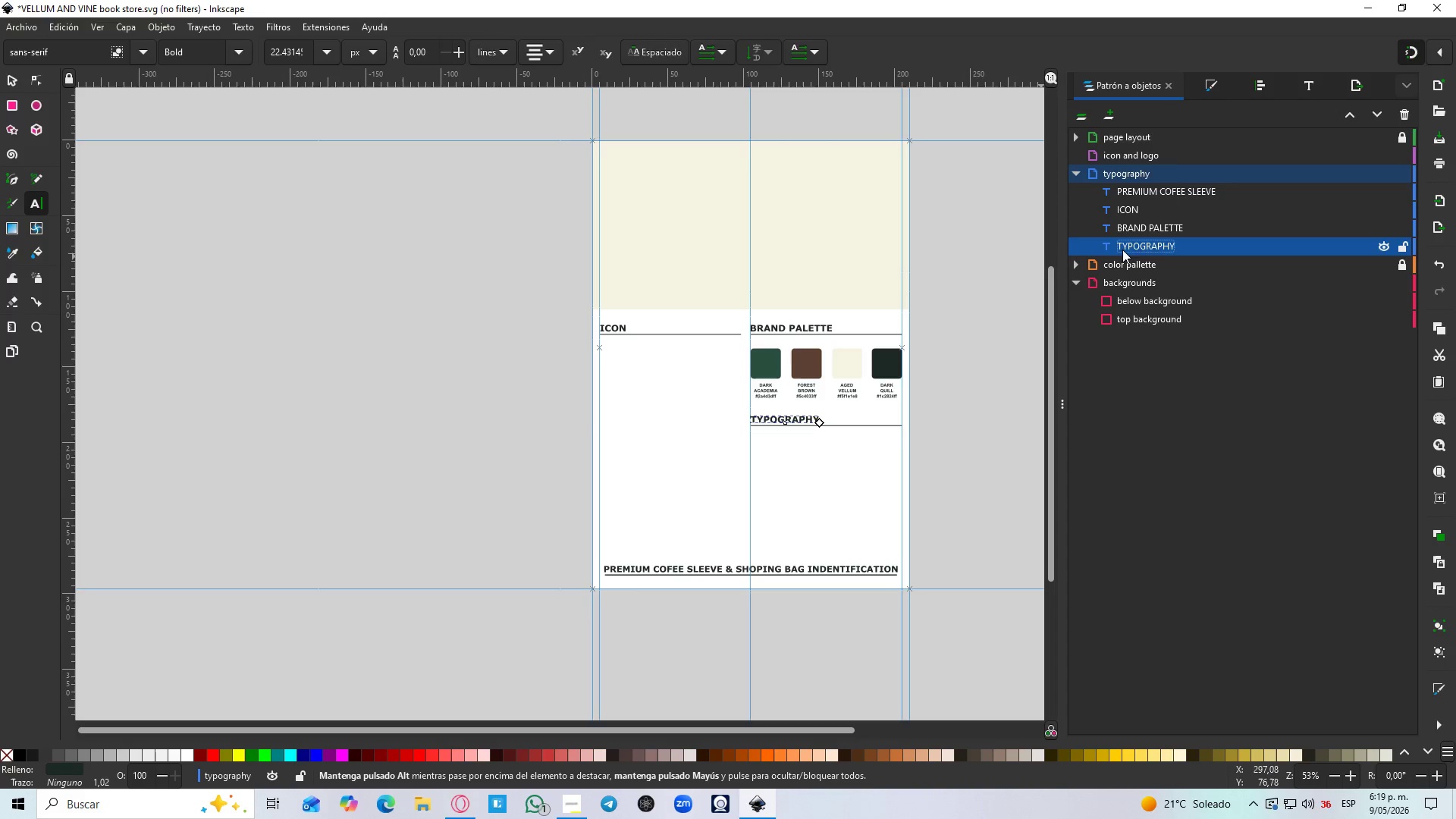 
hold_key(key=ControlLeft, duration=1.03)
left_click([1141, 193])
 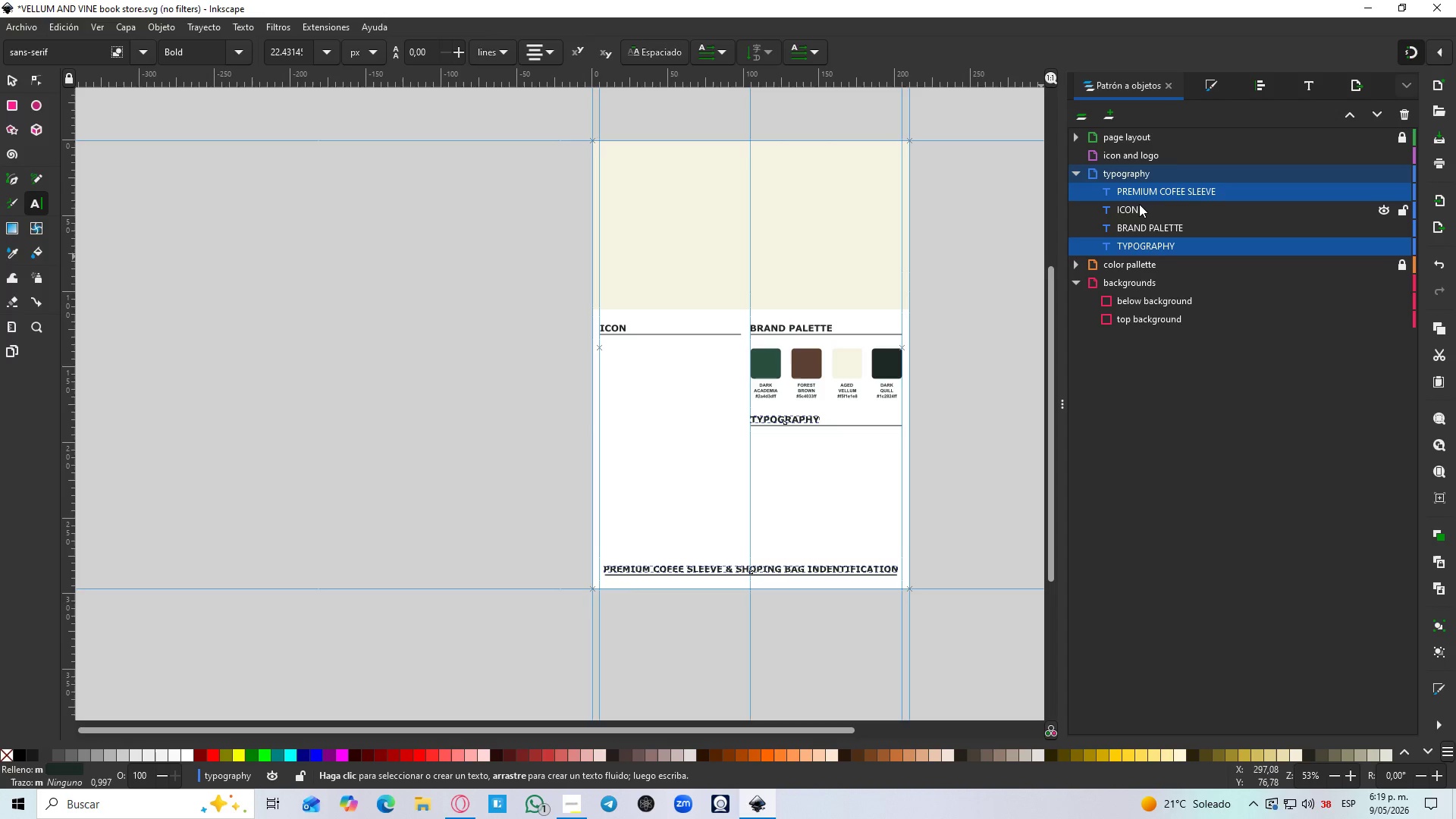 
hold_key(key=ControlLeft, duration=0.72)
left_click([1137, 204])
 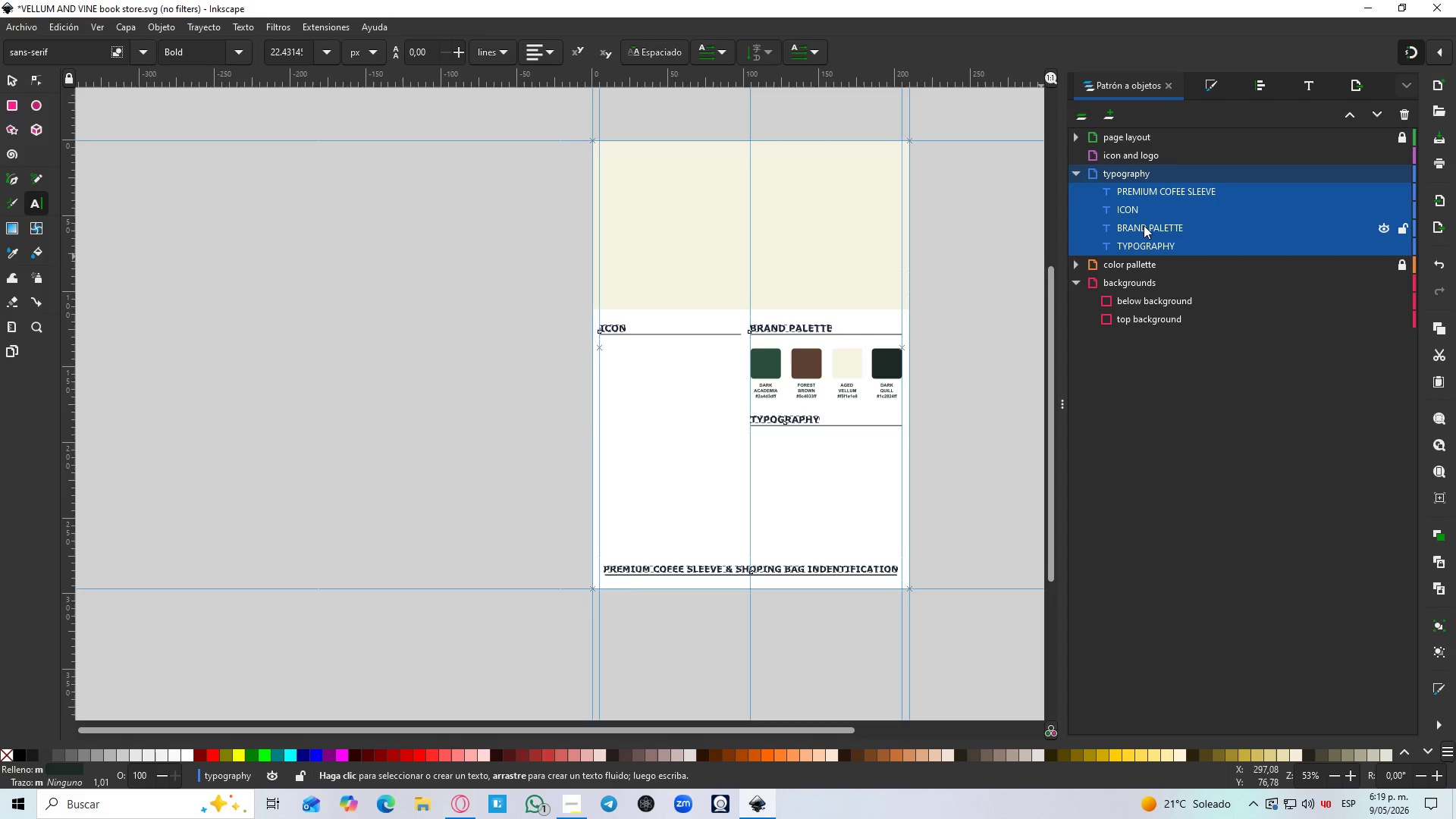 
key(Control+G)
 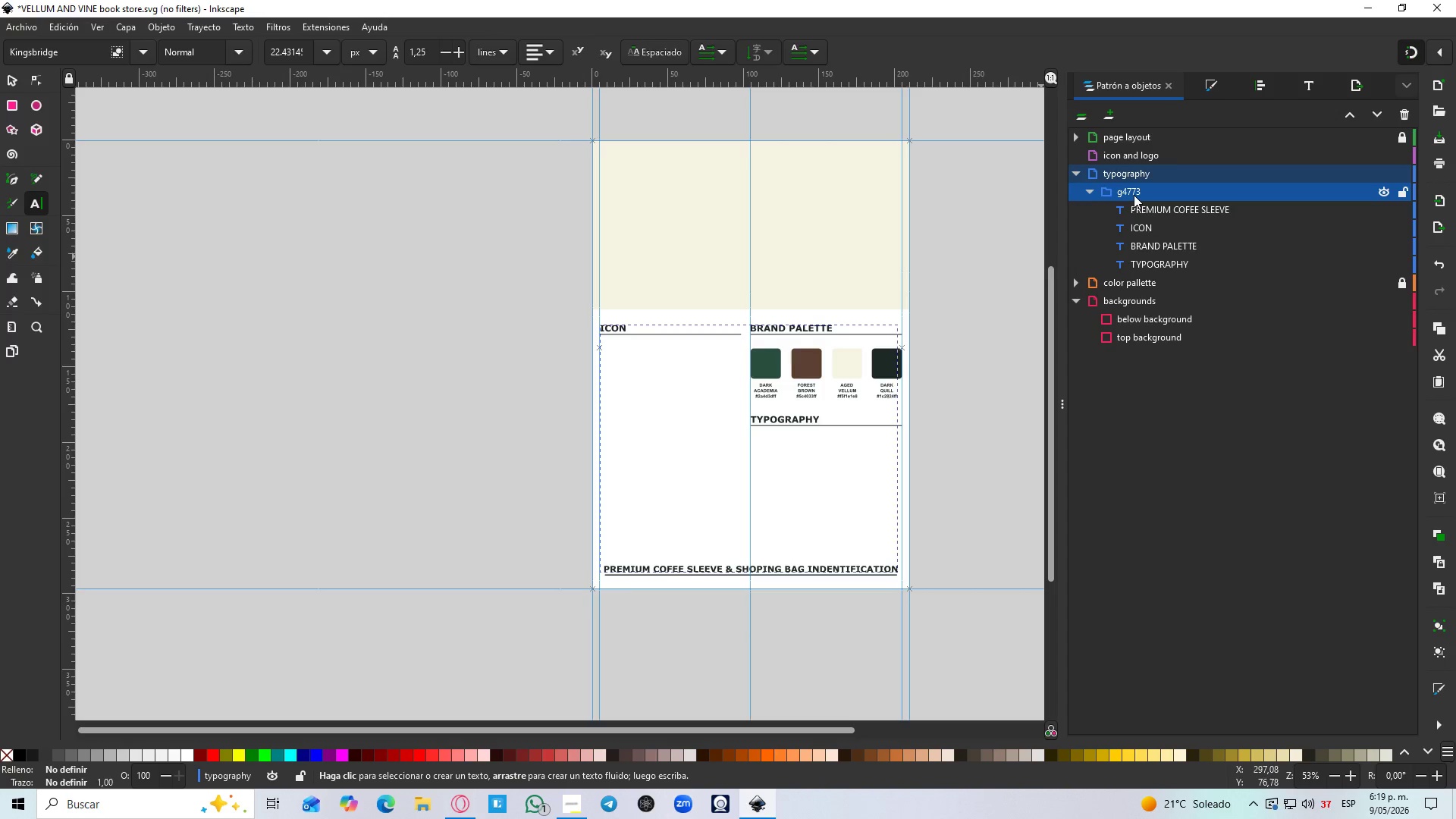 
double_click([1134, 195])
 